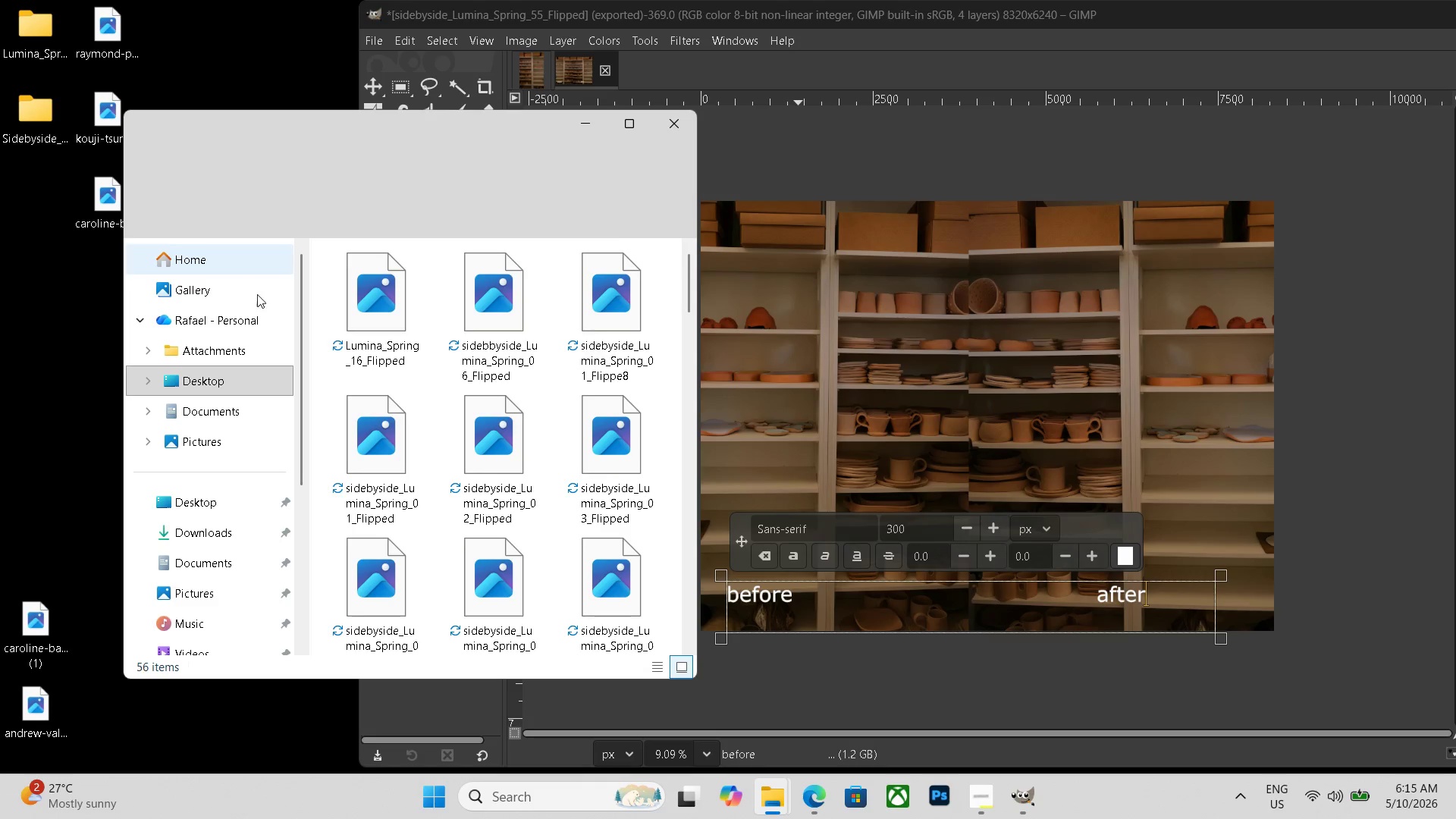 
scroll: coordinate [342, 334], scroll_direction: down, amount: 40.0
 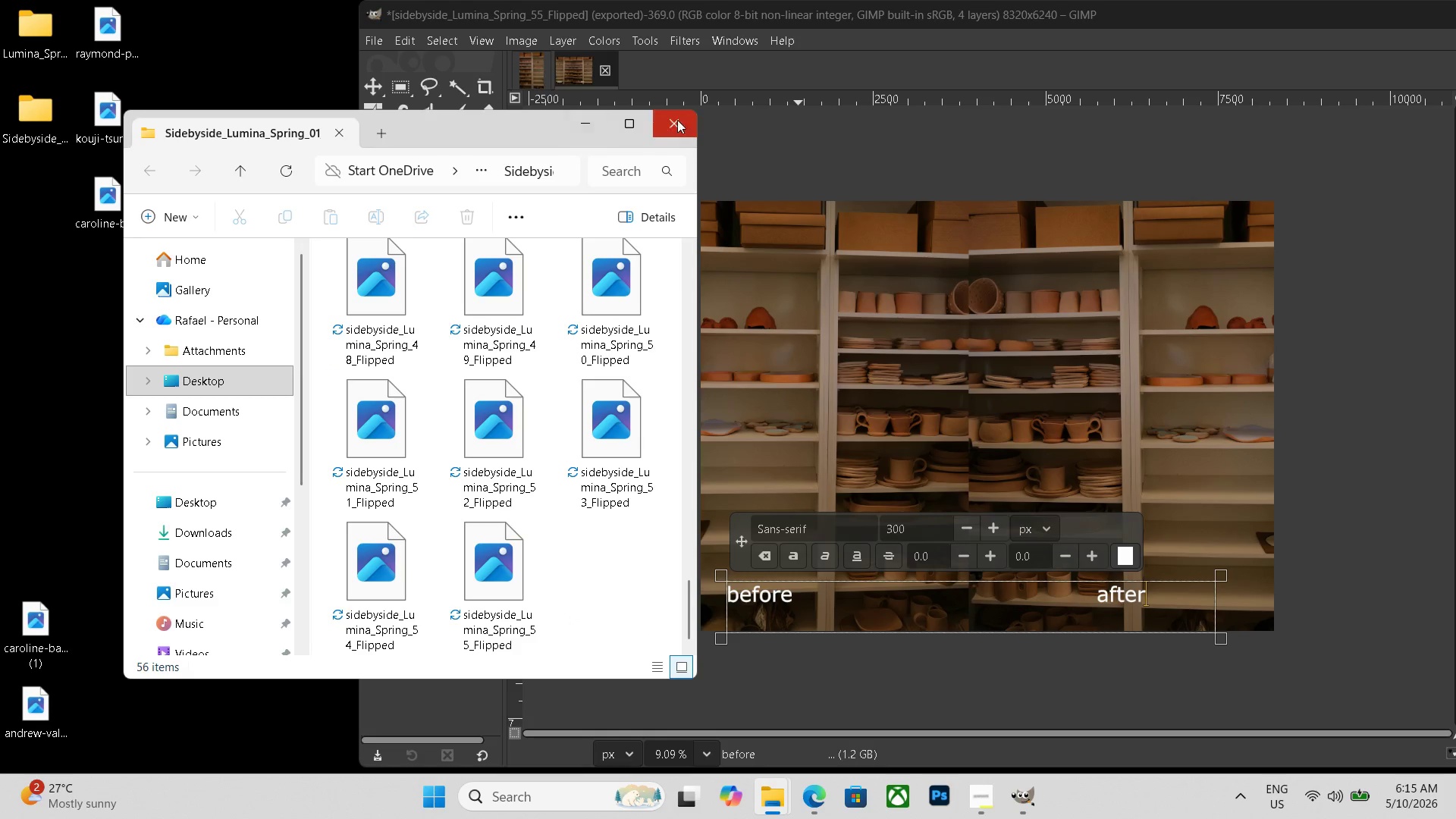 
left_click([673, 124])
 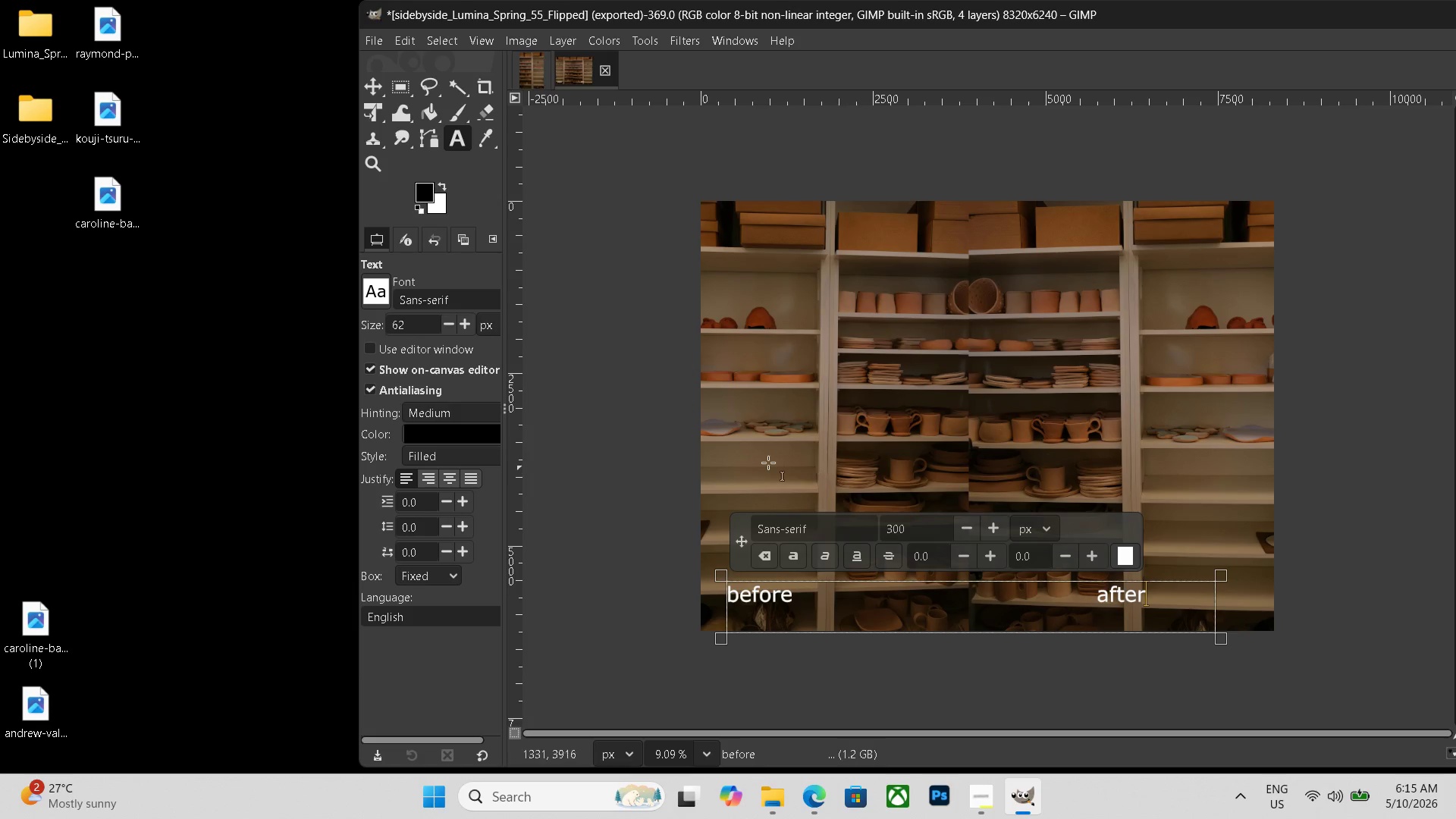 
left_click([607, 70])
 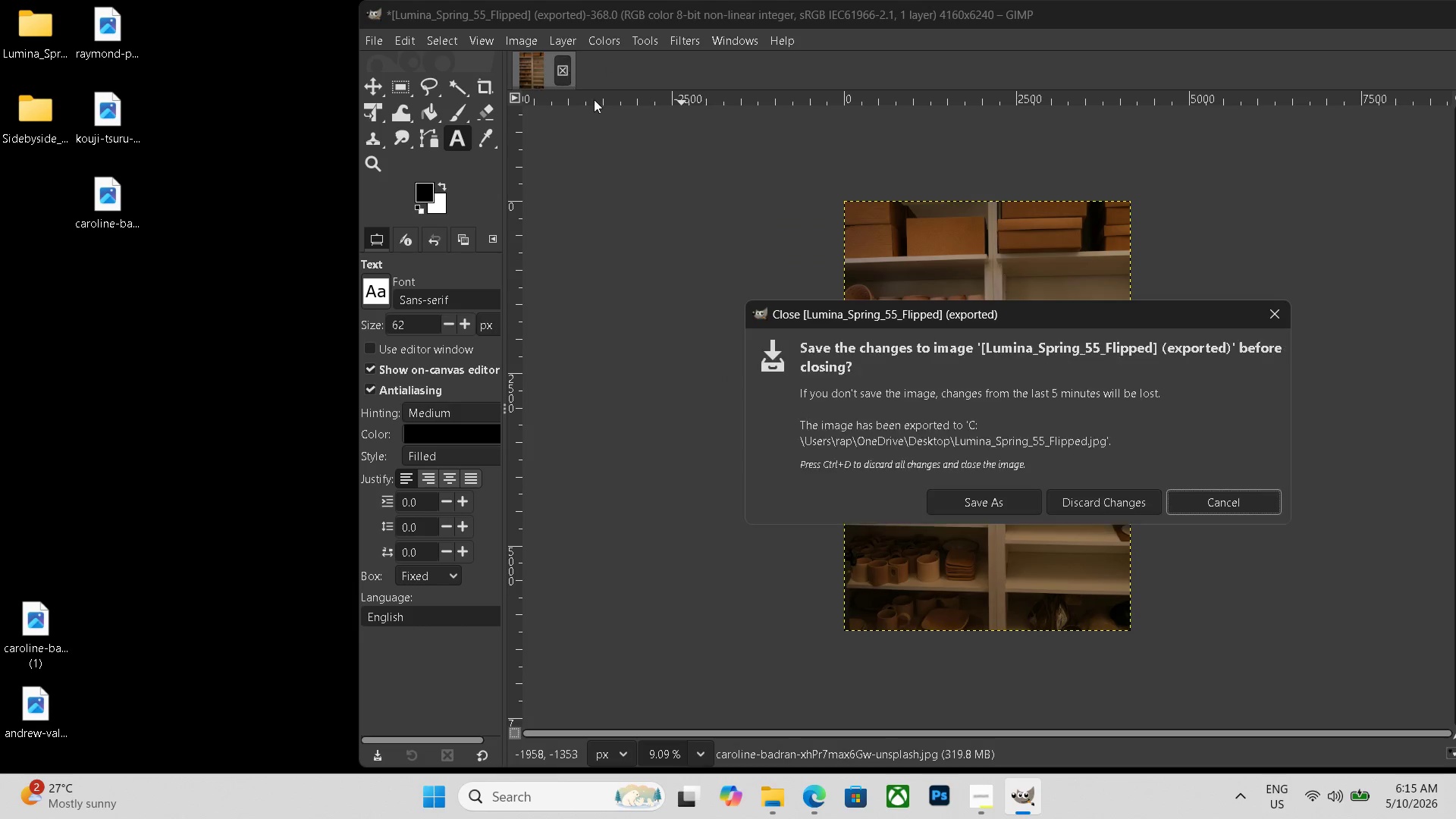 
left_click([1069, 507])
 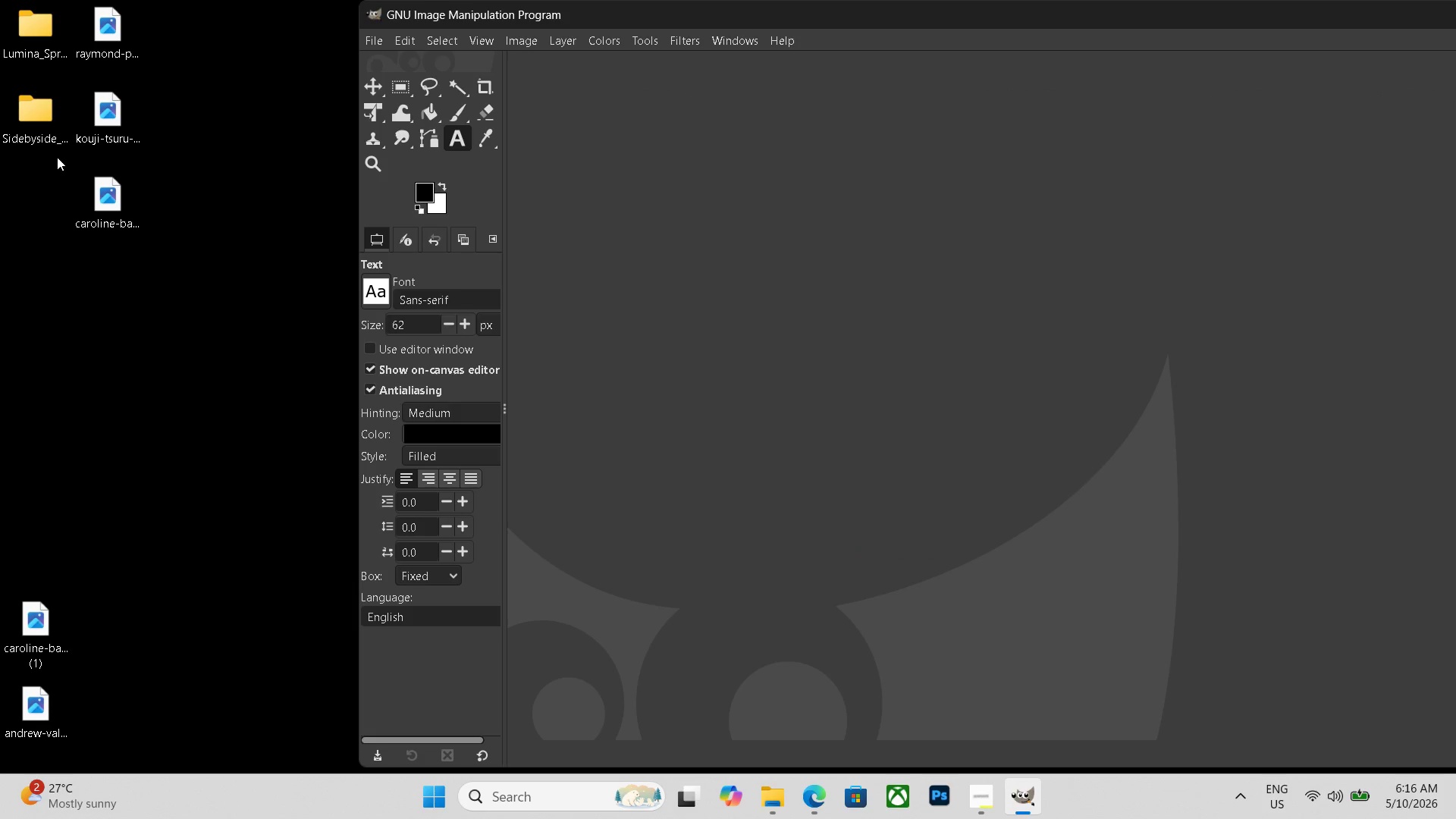 
double_click([38, 113])
 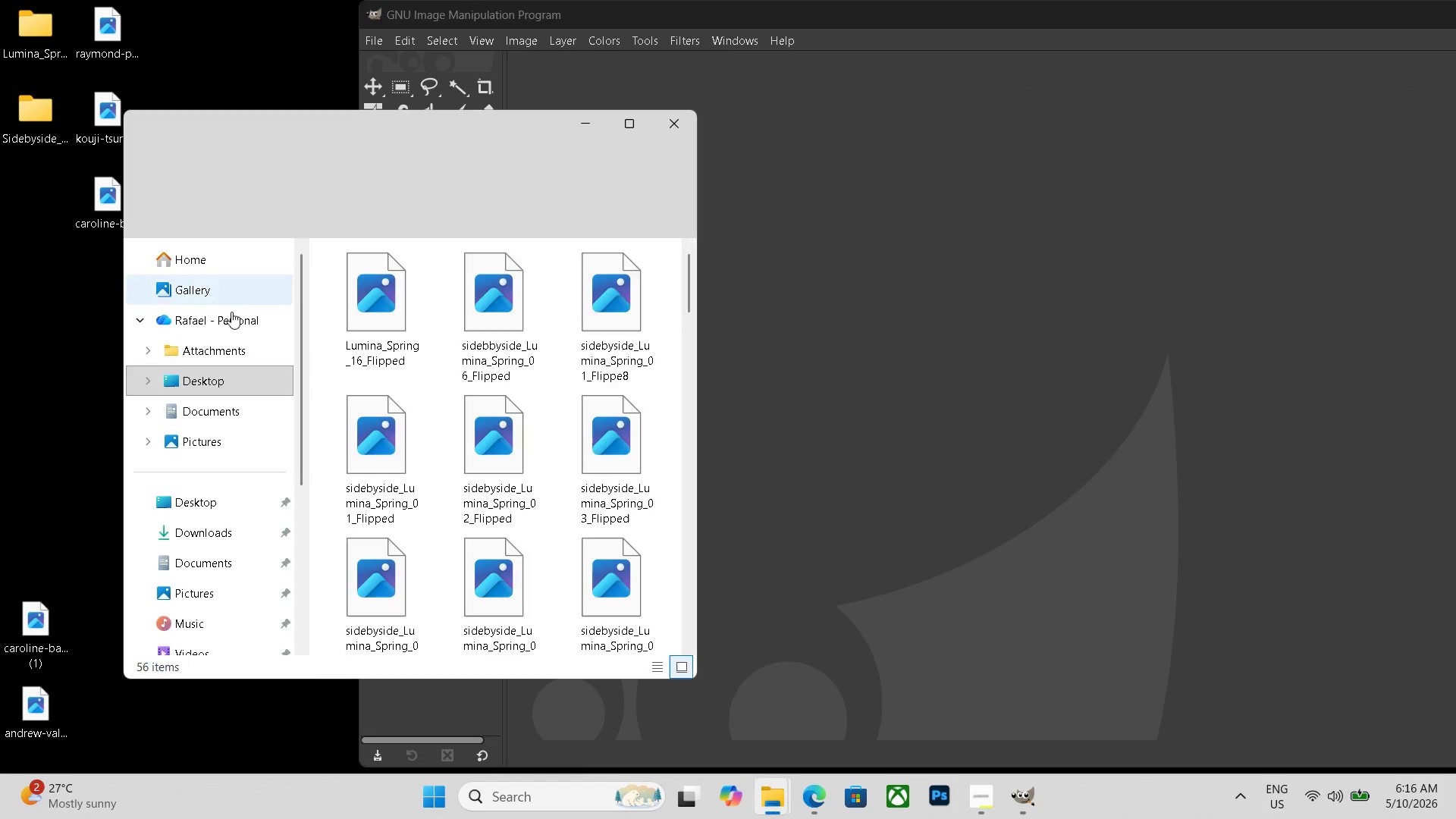 
scroll: coordinate [482, 514], scroll_direction: down, amount: 37.0
 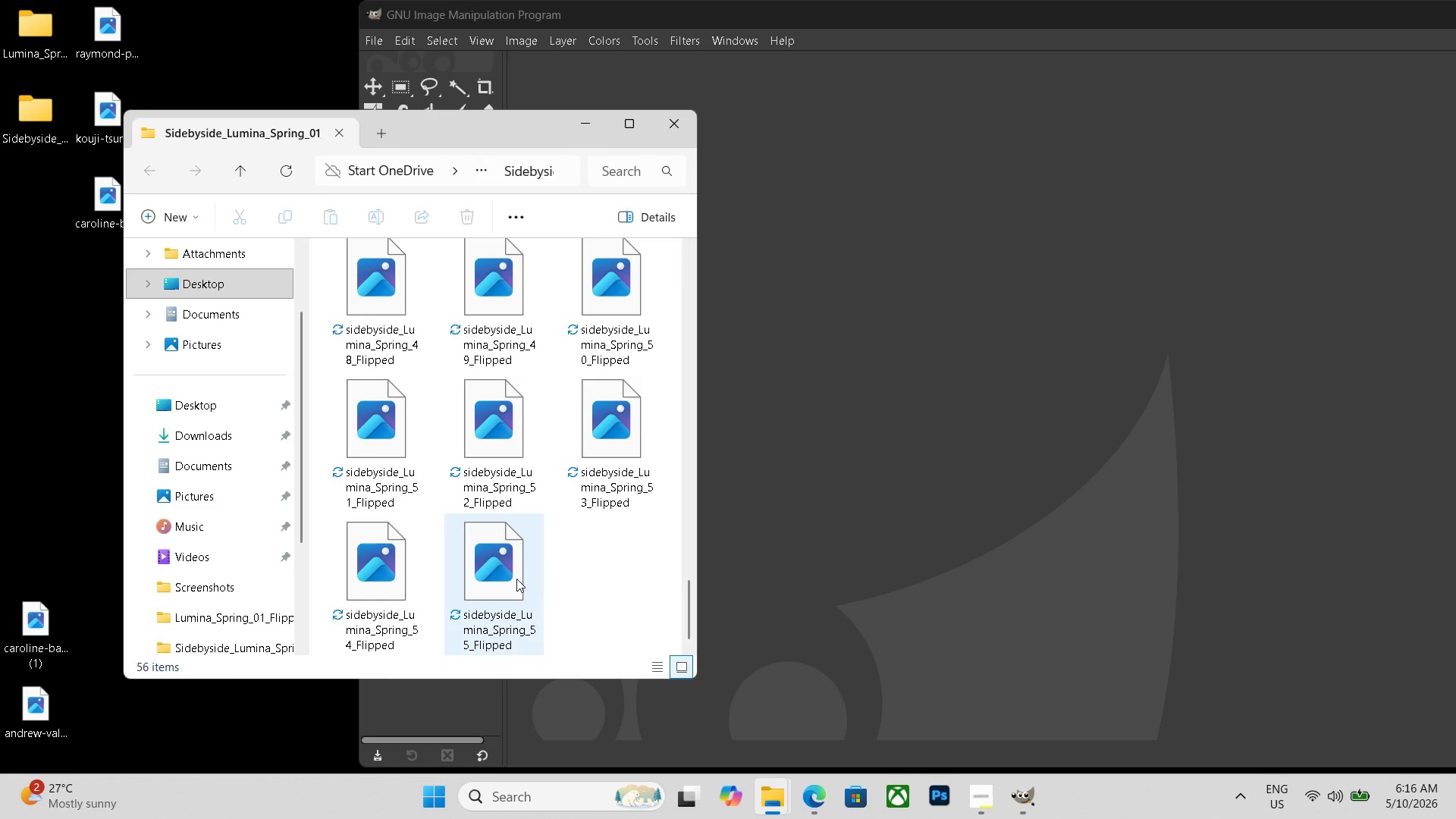 
double_click([516, 579])
 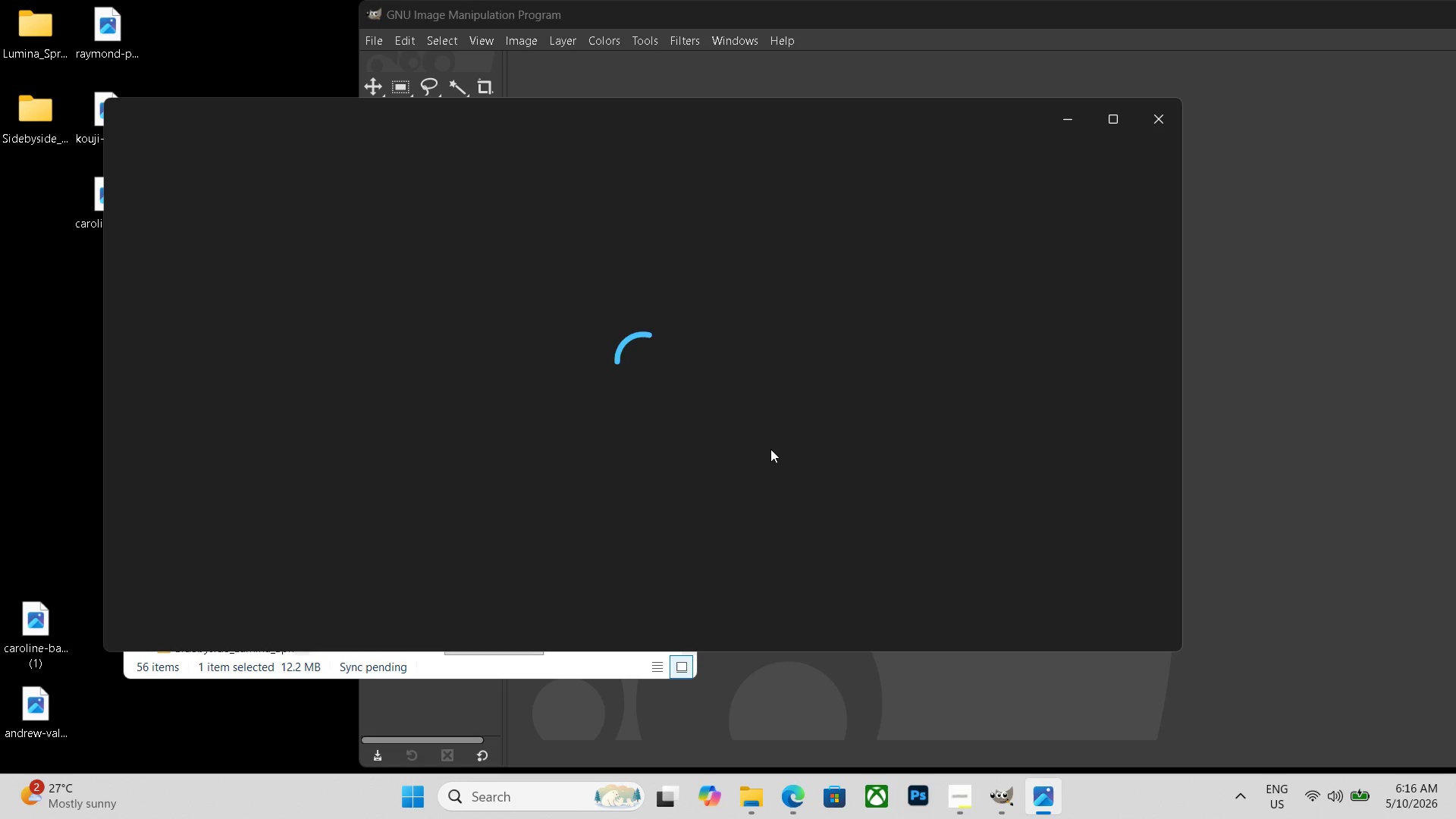 
key(Backquote)
 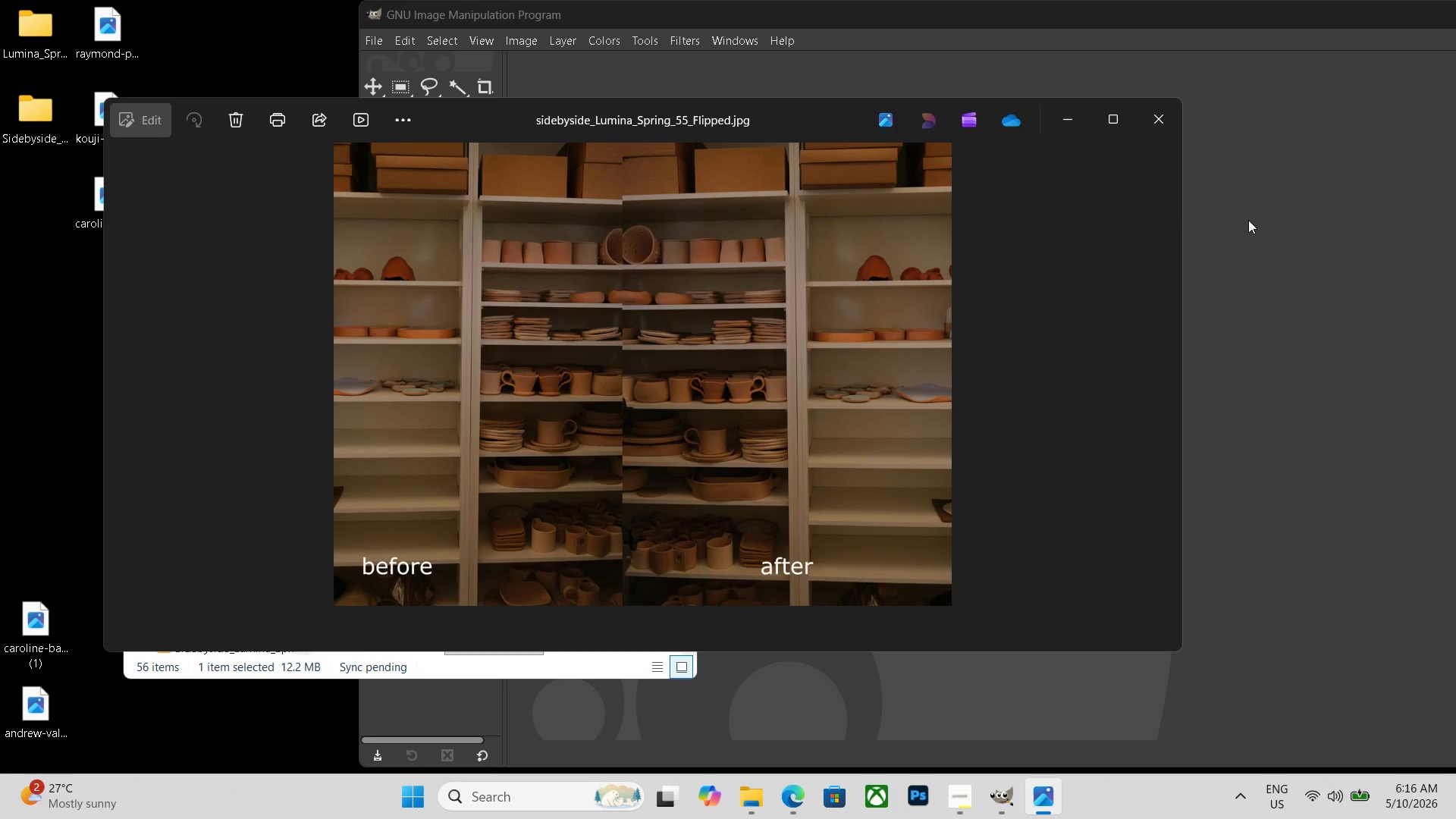 
key(Escape)
 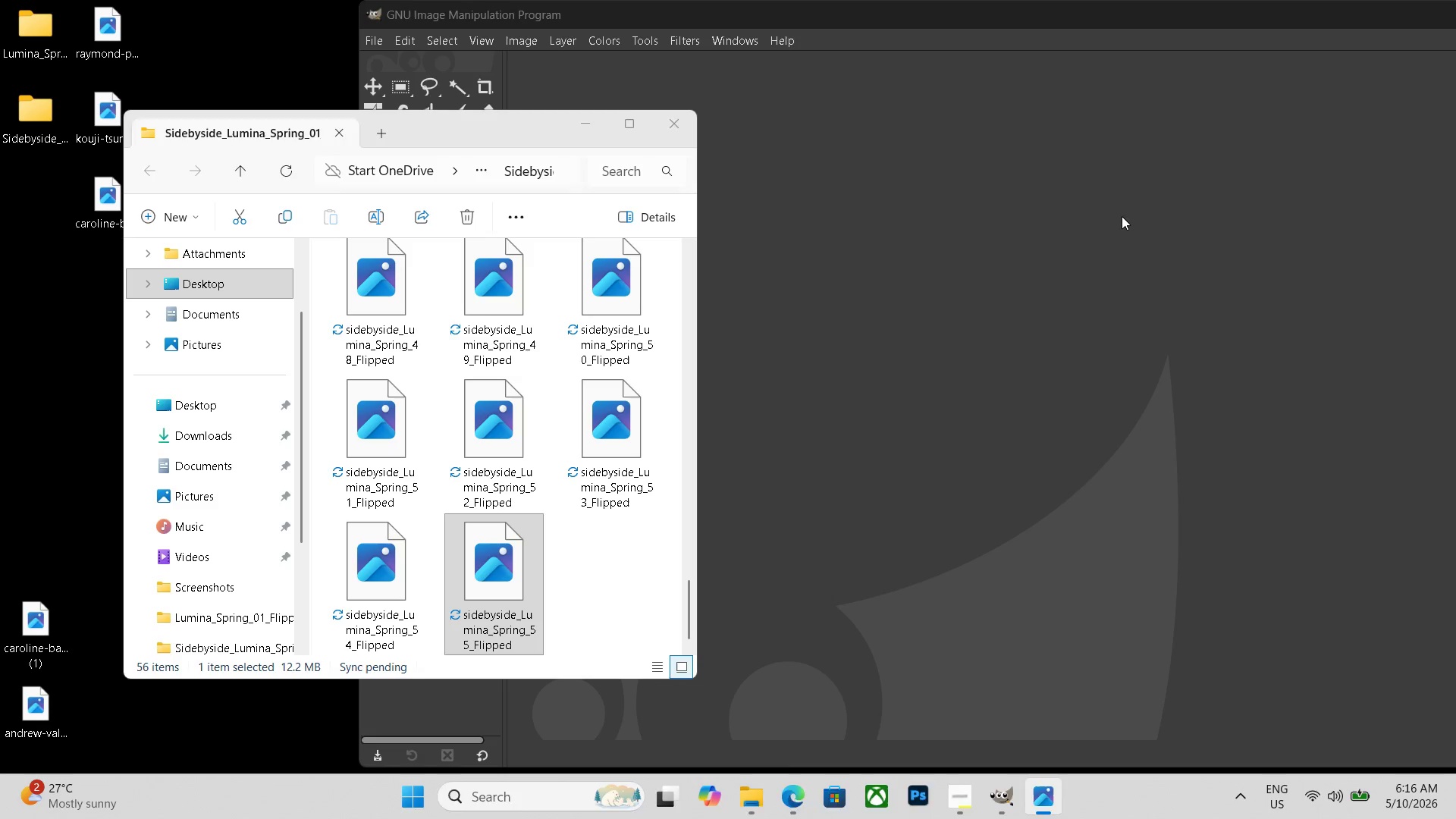 
key(Backquote)
 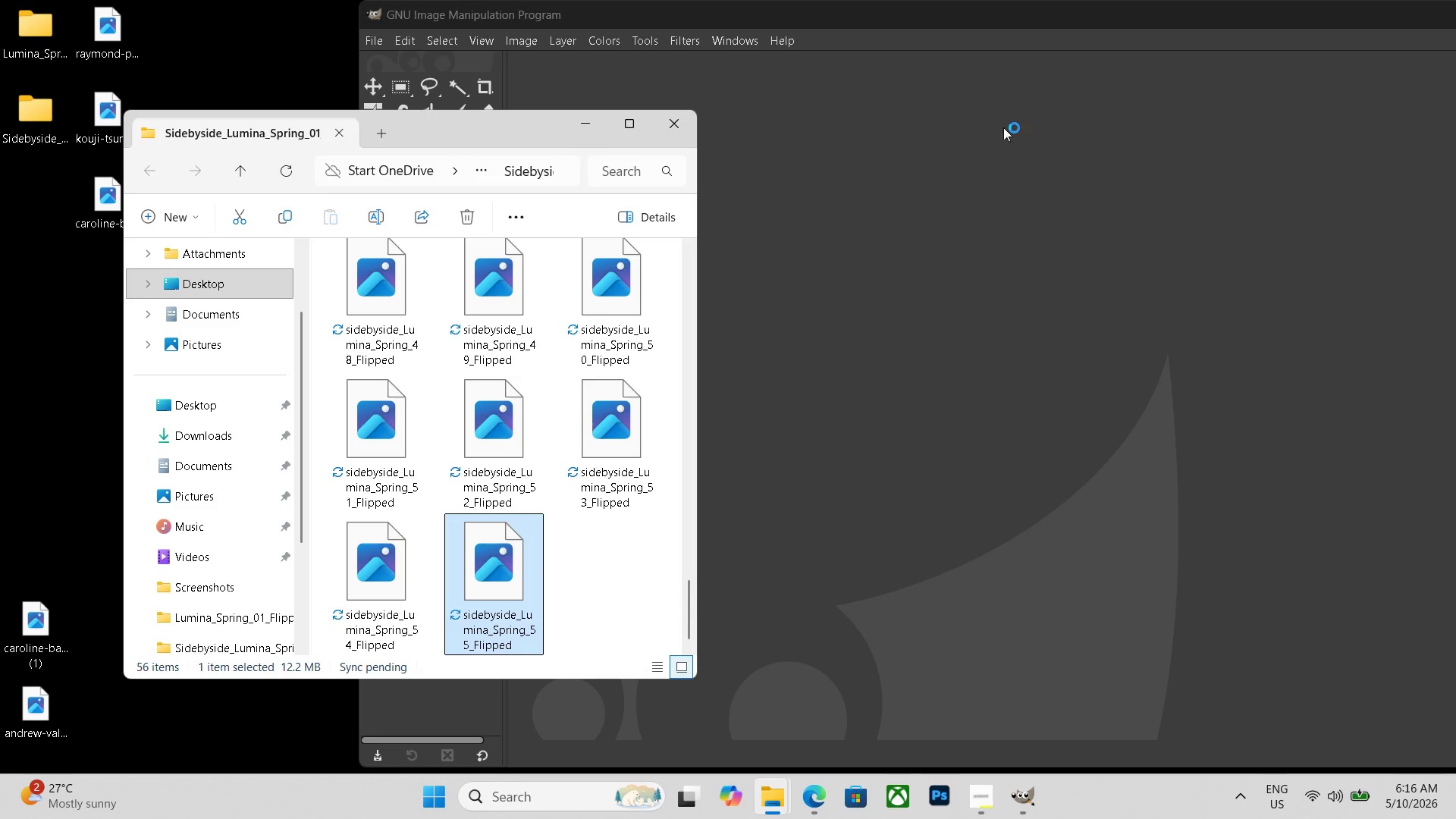 
key(Escape)
 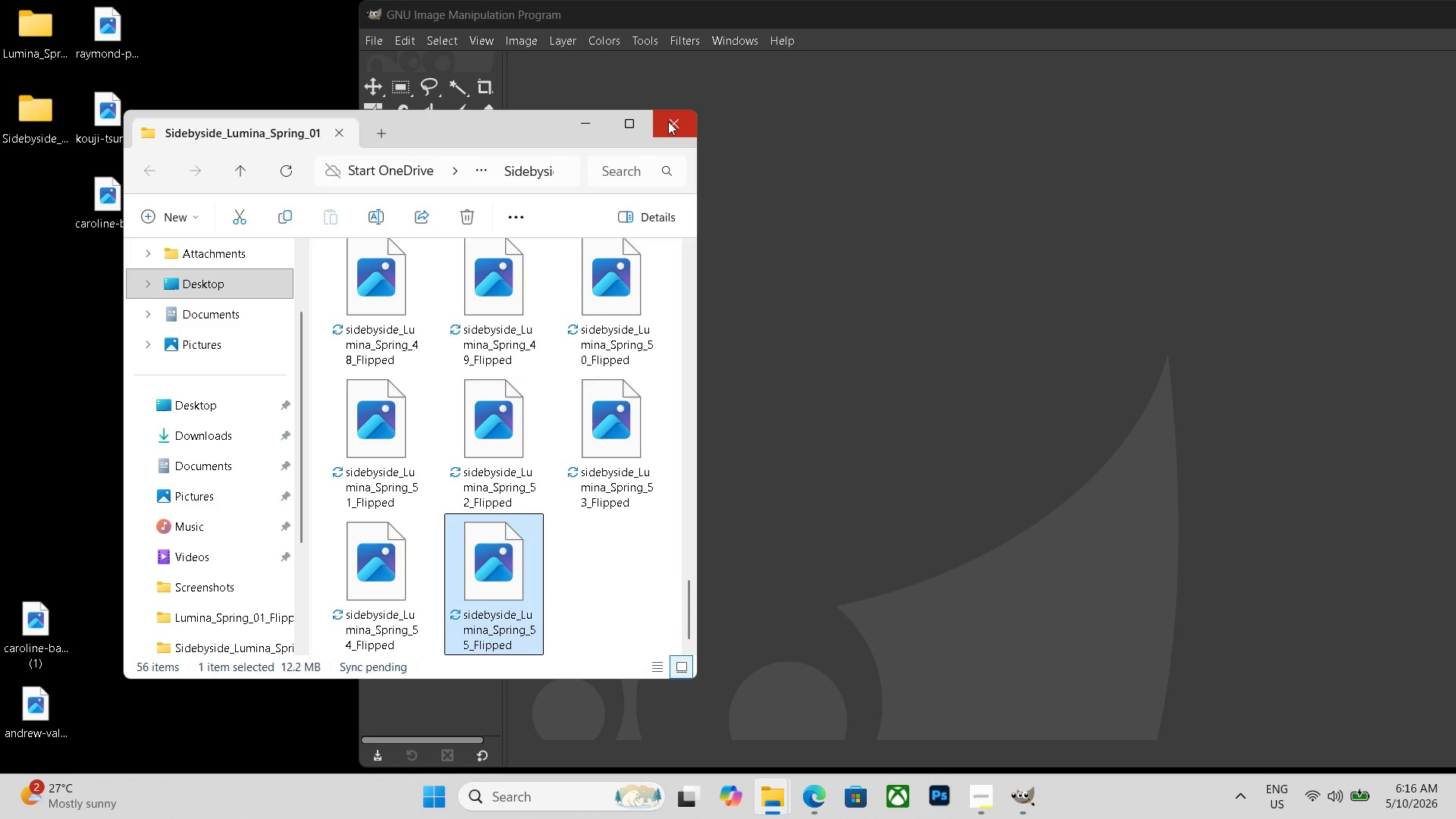 
left_click([688, 126])
 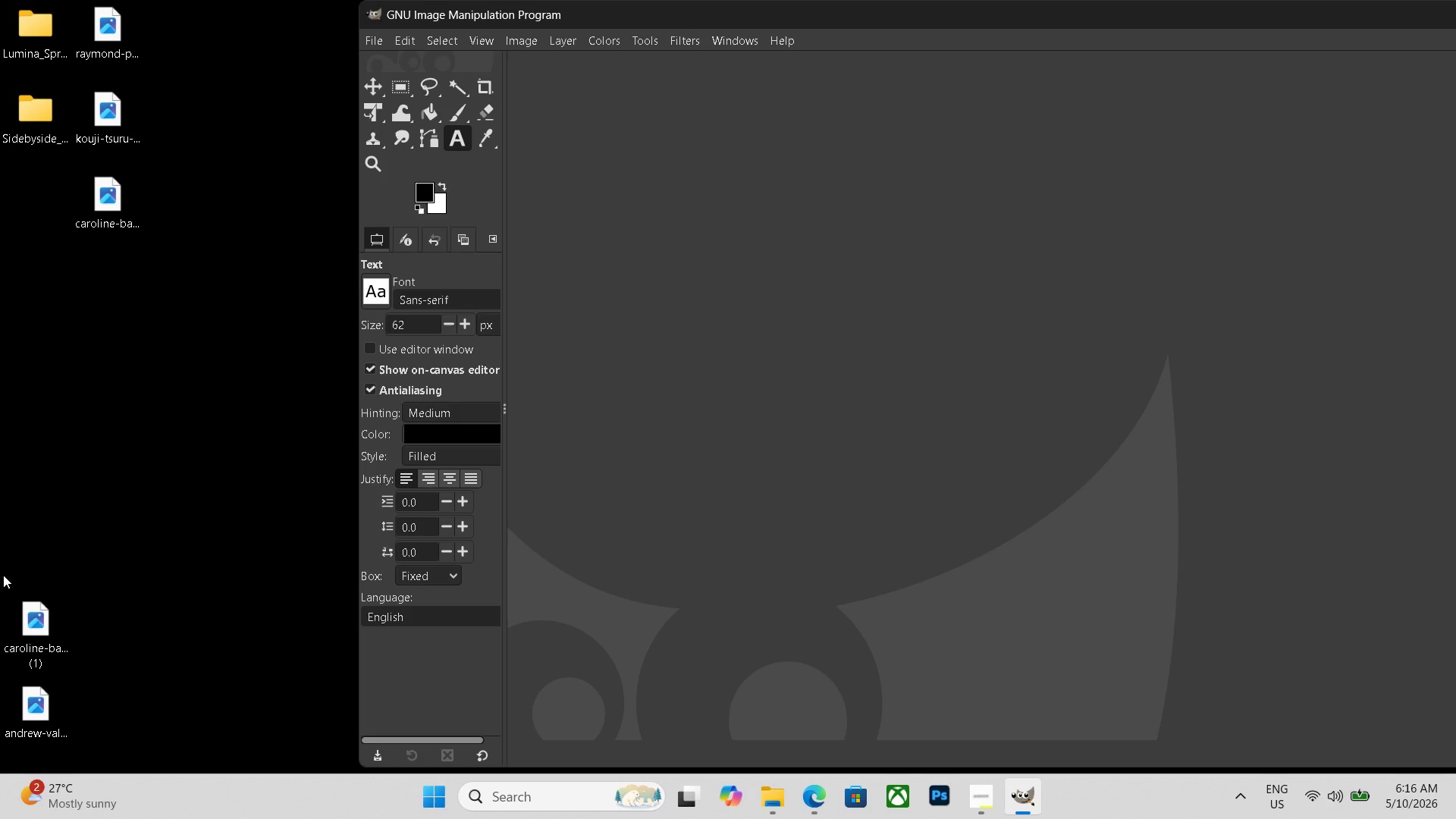 
scroll: coordinate [780, 466], scroll_direction: down, amount: 1.0
 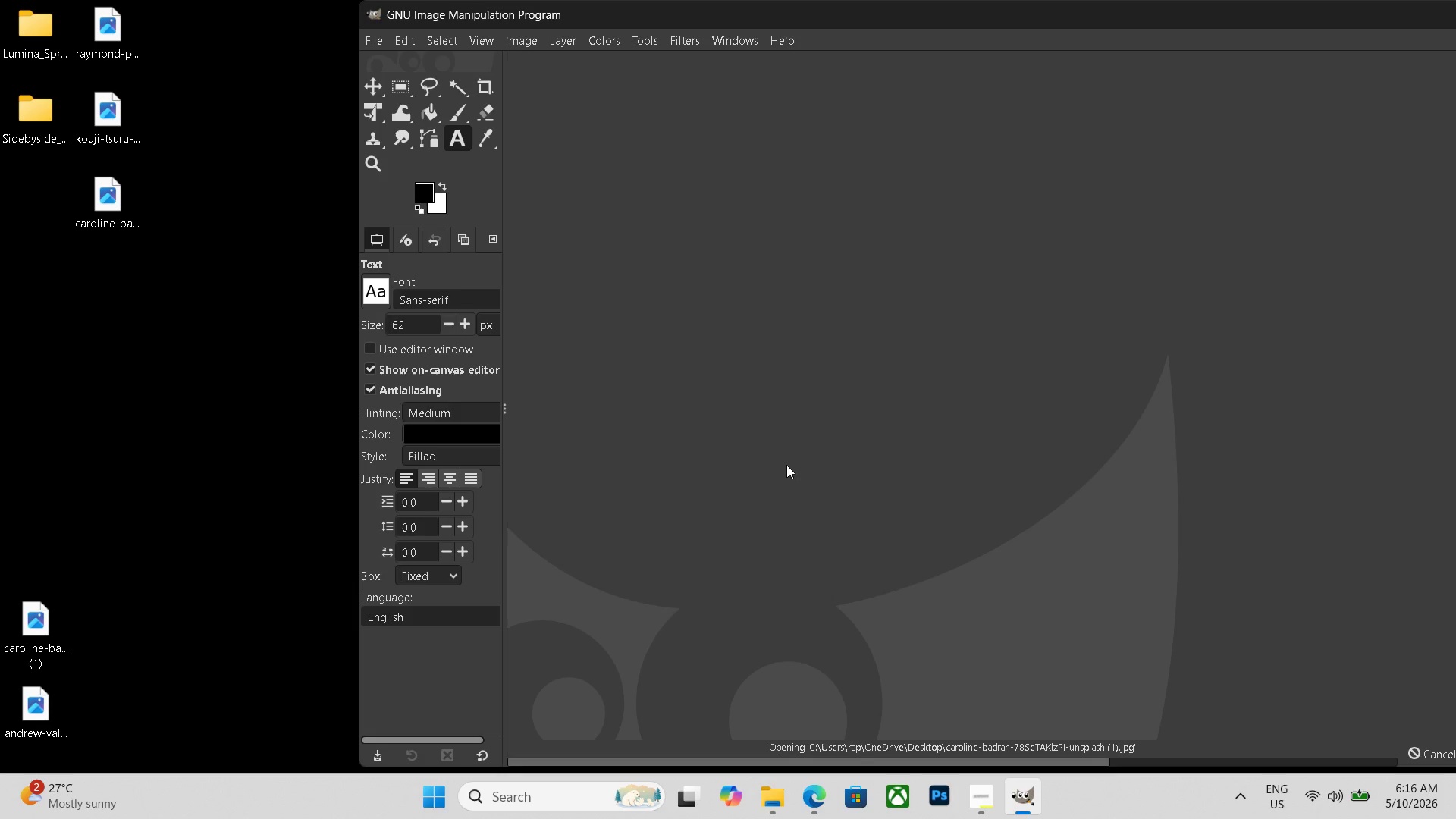 
left_click_drag(start_coordinate=[34, 612], to_coordinate=[783, 495])
 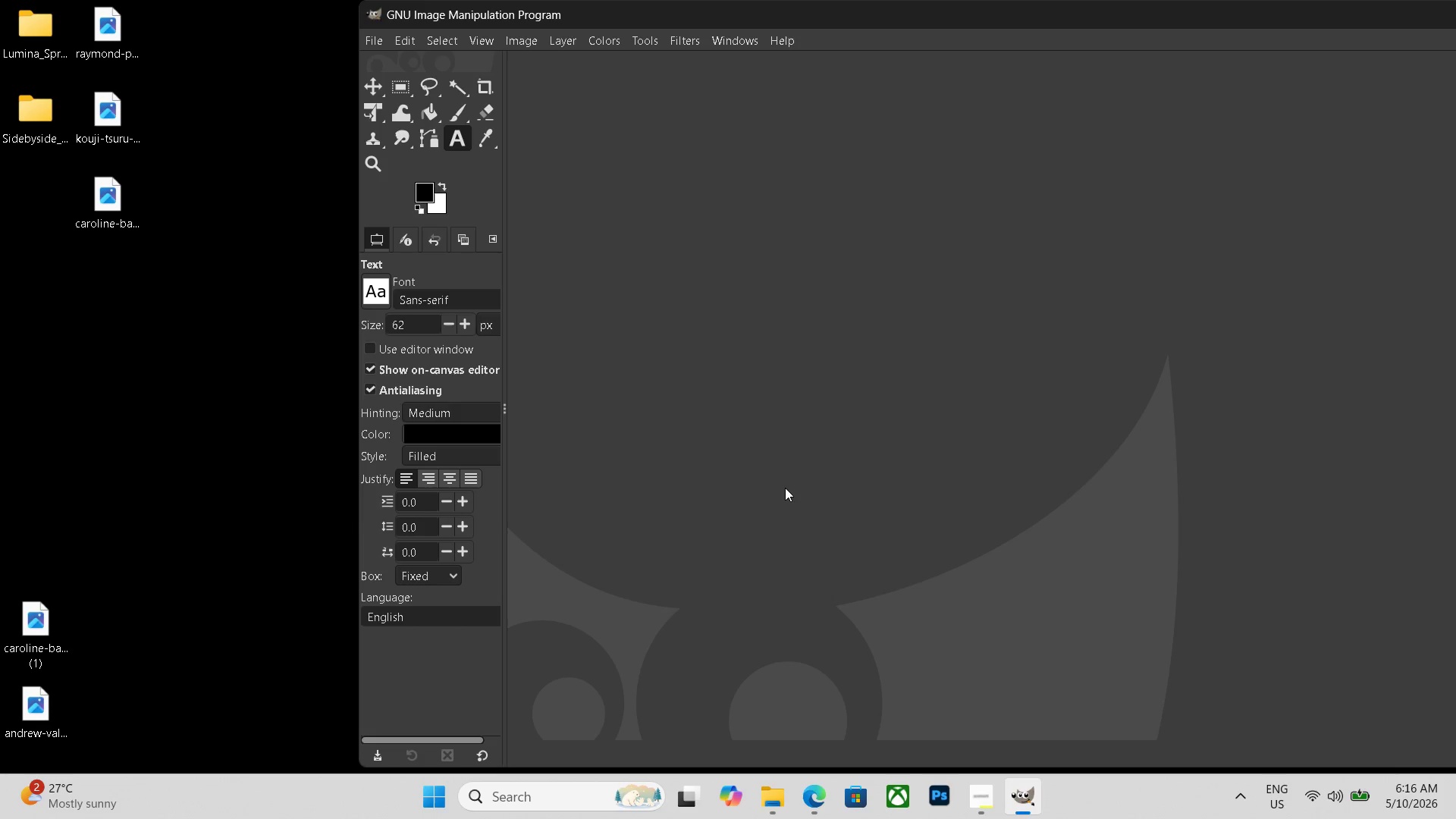 
scroll: coordinate [783, 463], scroll_direction: down, amount: 1.0
 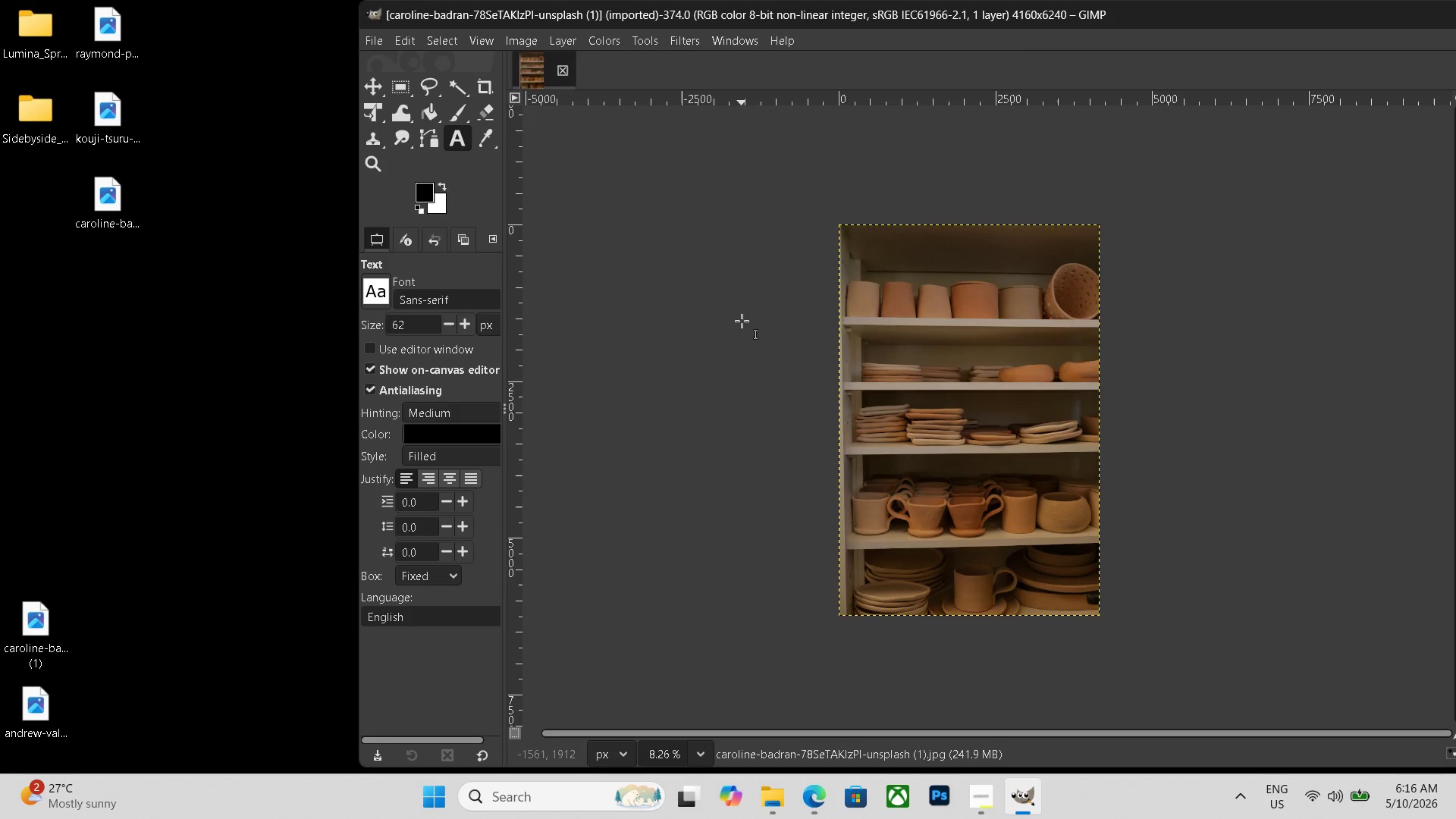 
hold_key(key=ControlLeft, duration=1.11)
 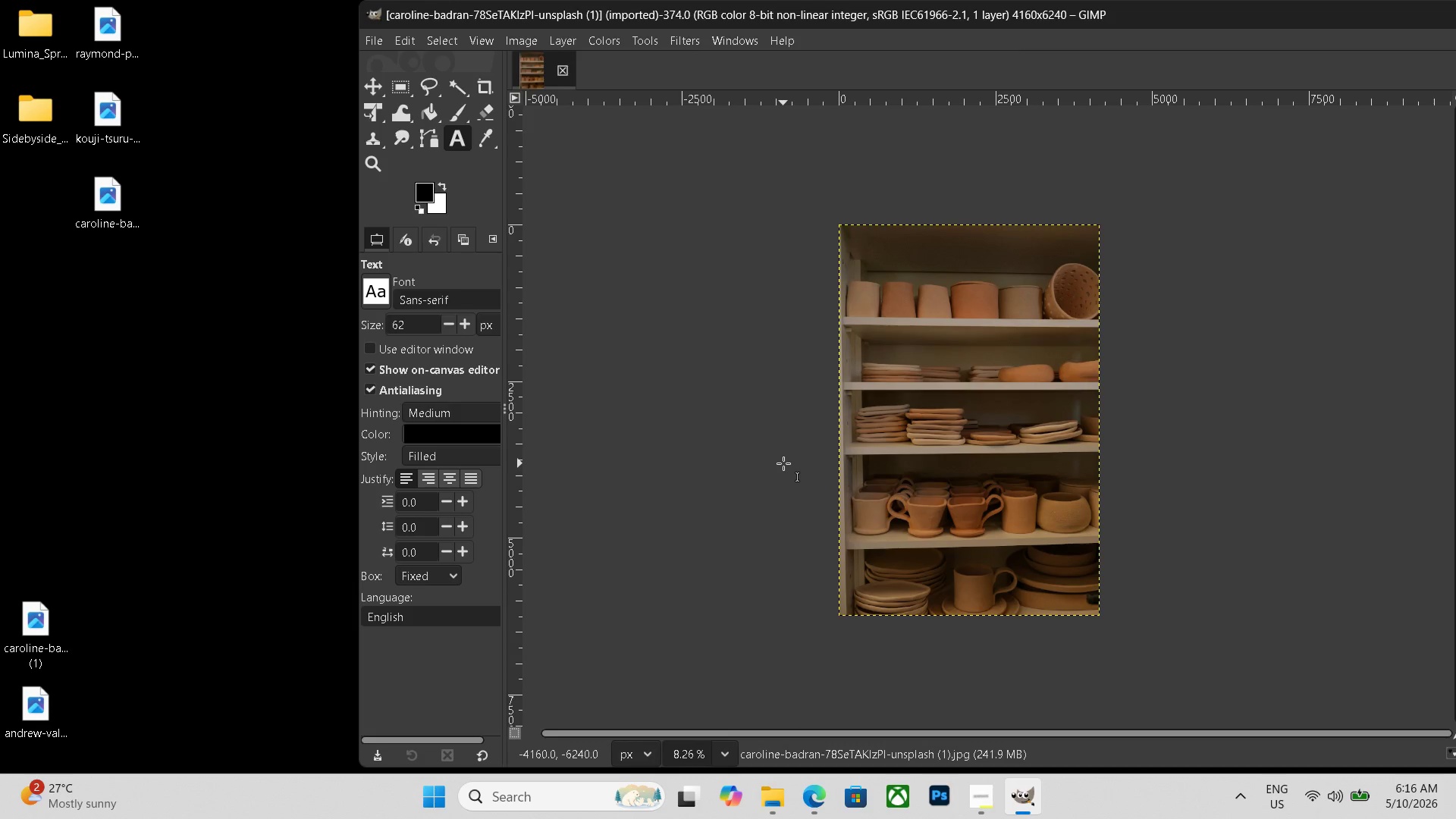 
left_click([558, 71])
 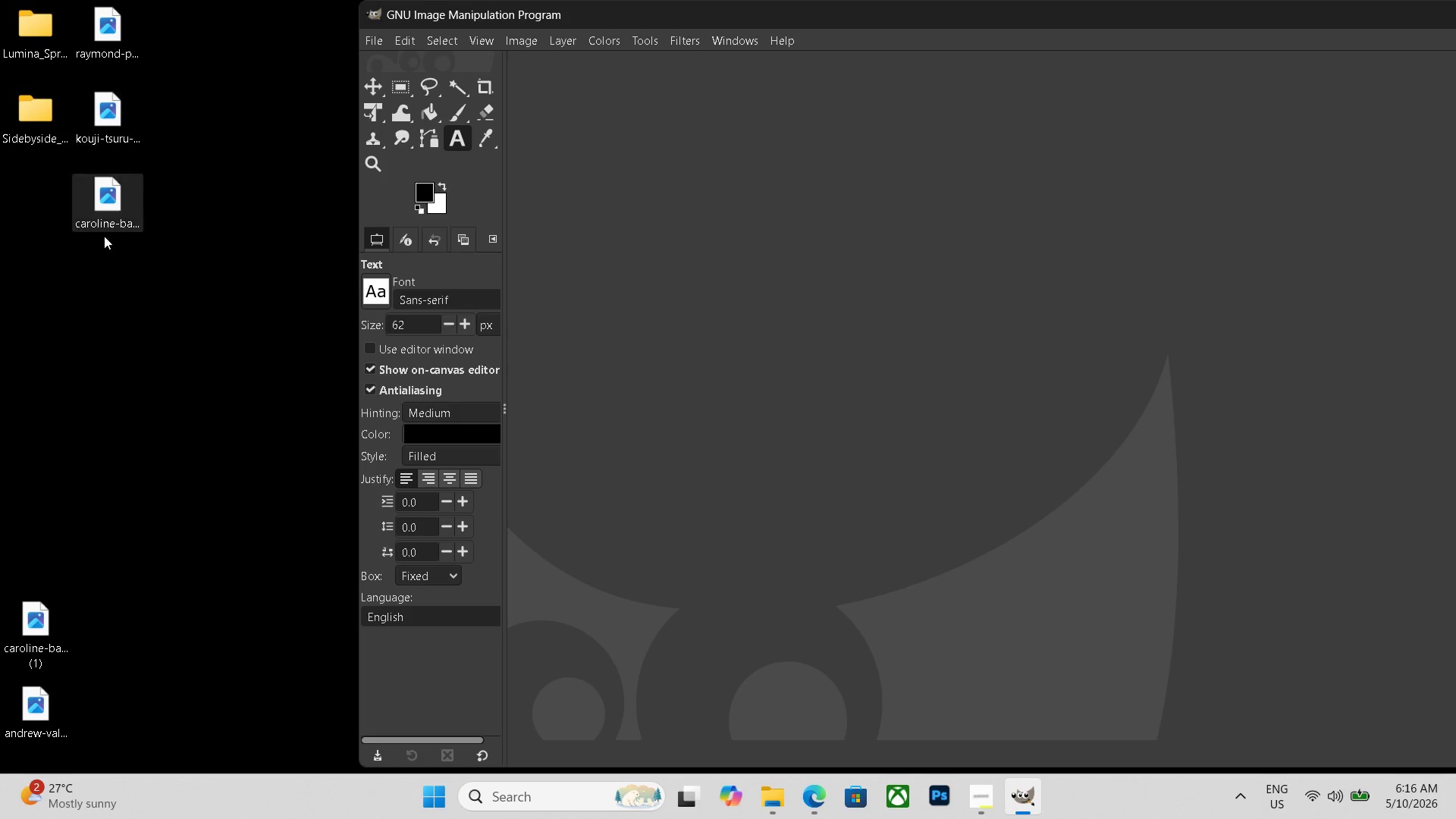 
wait(5.39)
 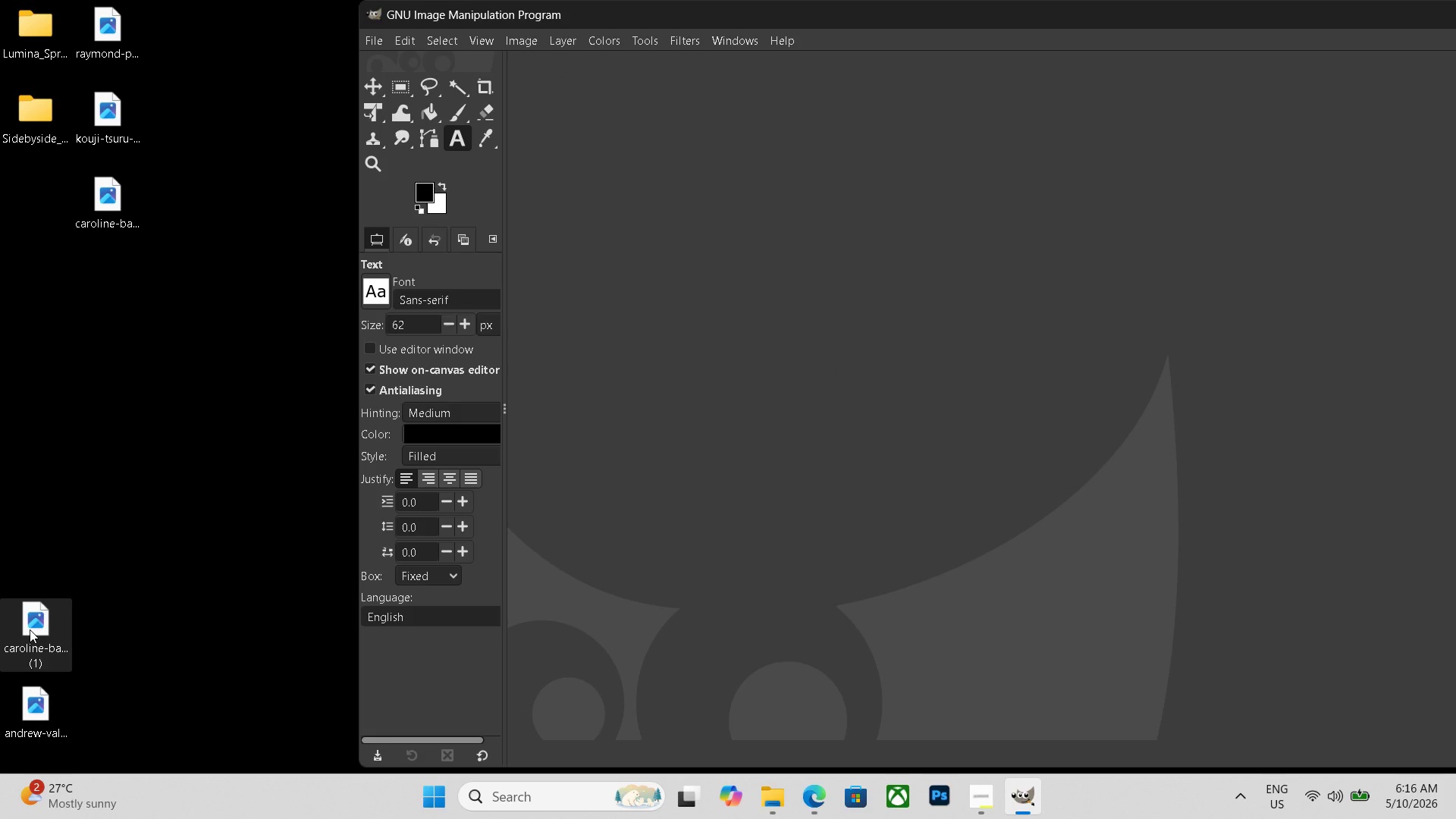 
double_click([39, 131])
 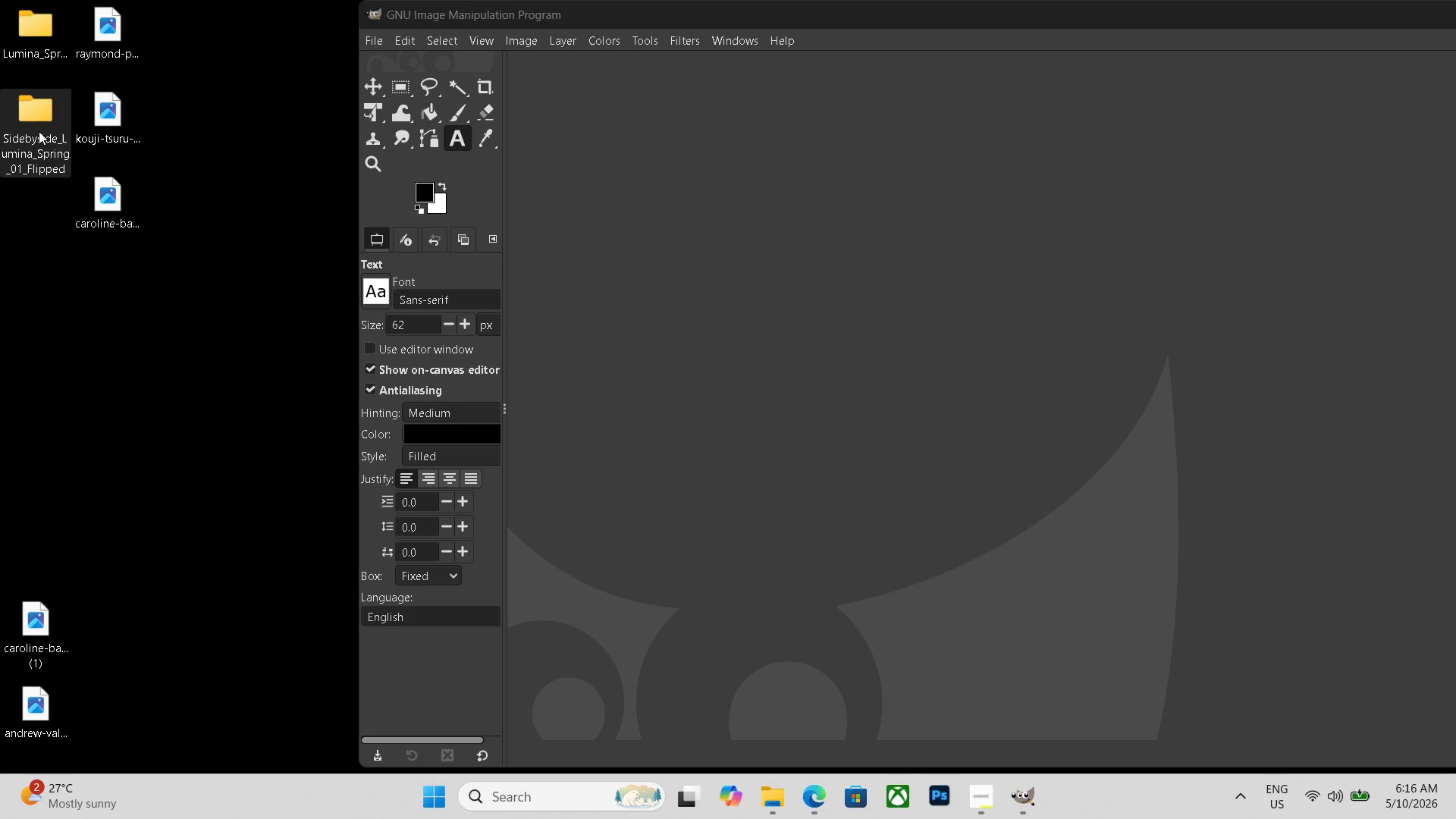 
triple_click([39, 131])
 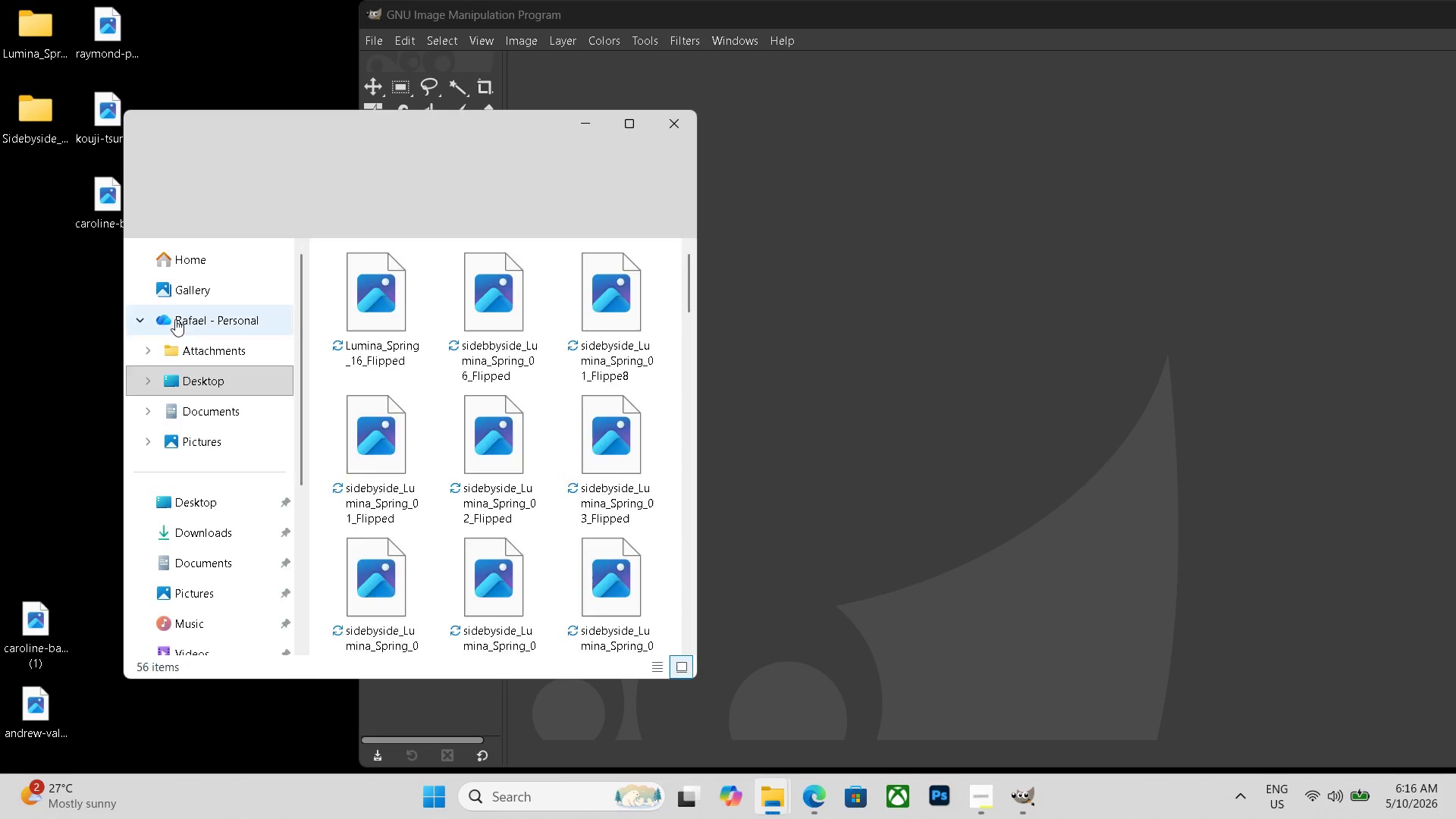 
scroll: coordinate [538, 570], scroll_direction: down, amount: 35.0
 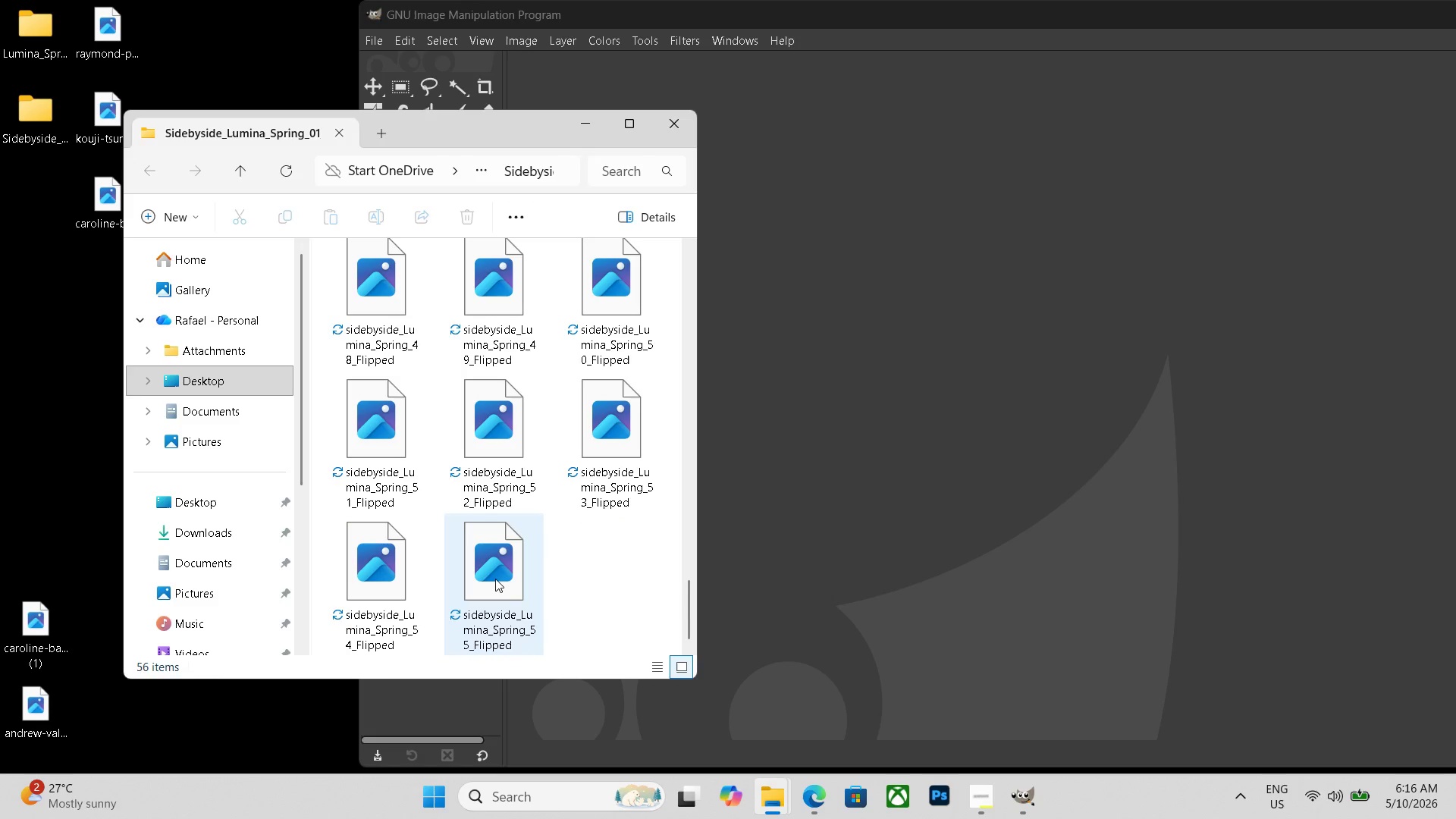 
double_click([495, 579])
 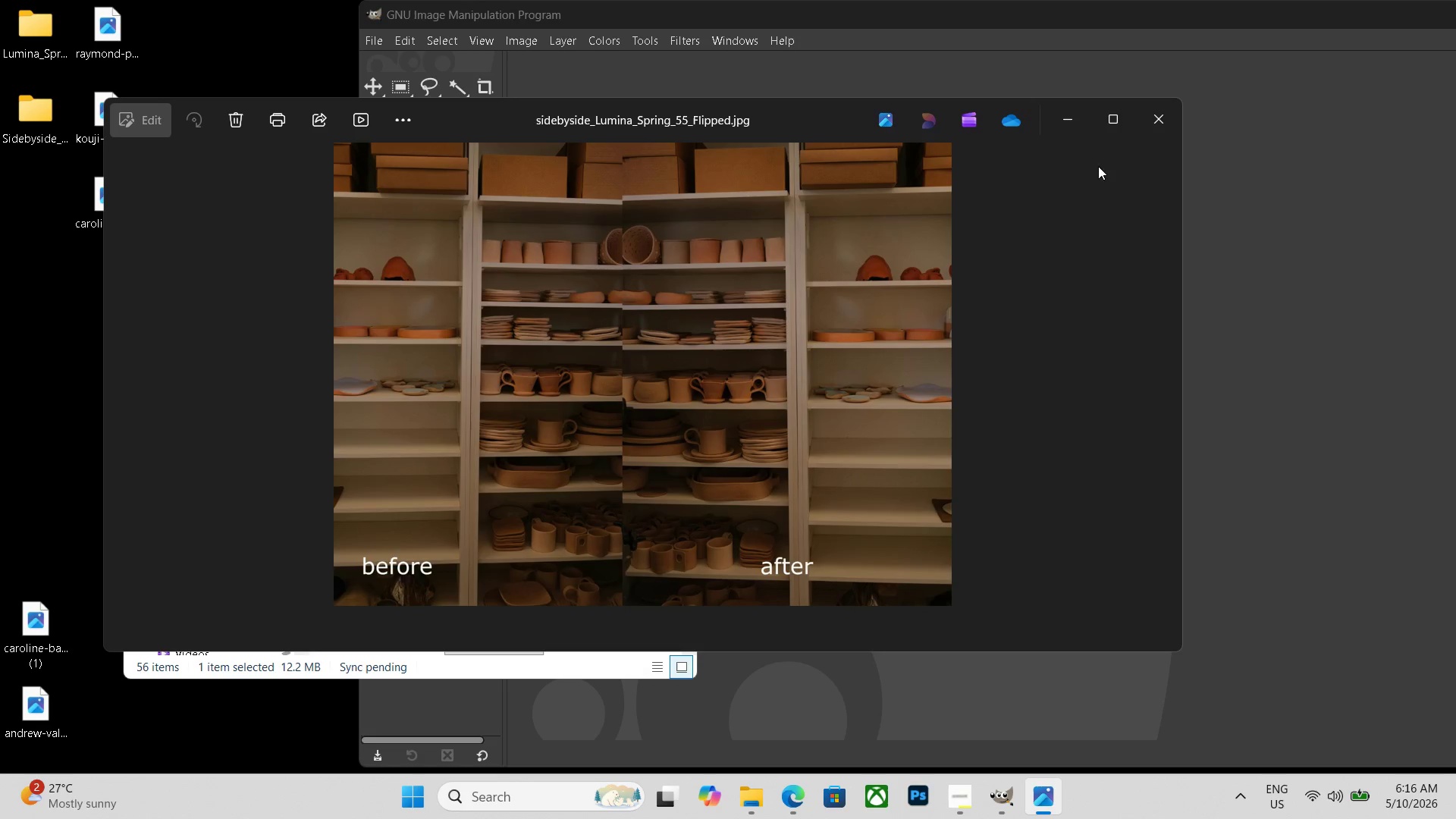 
left_click([1151, 125])
 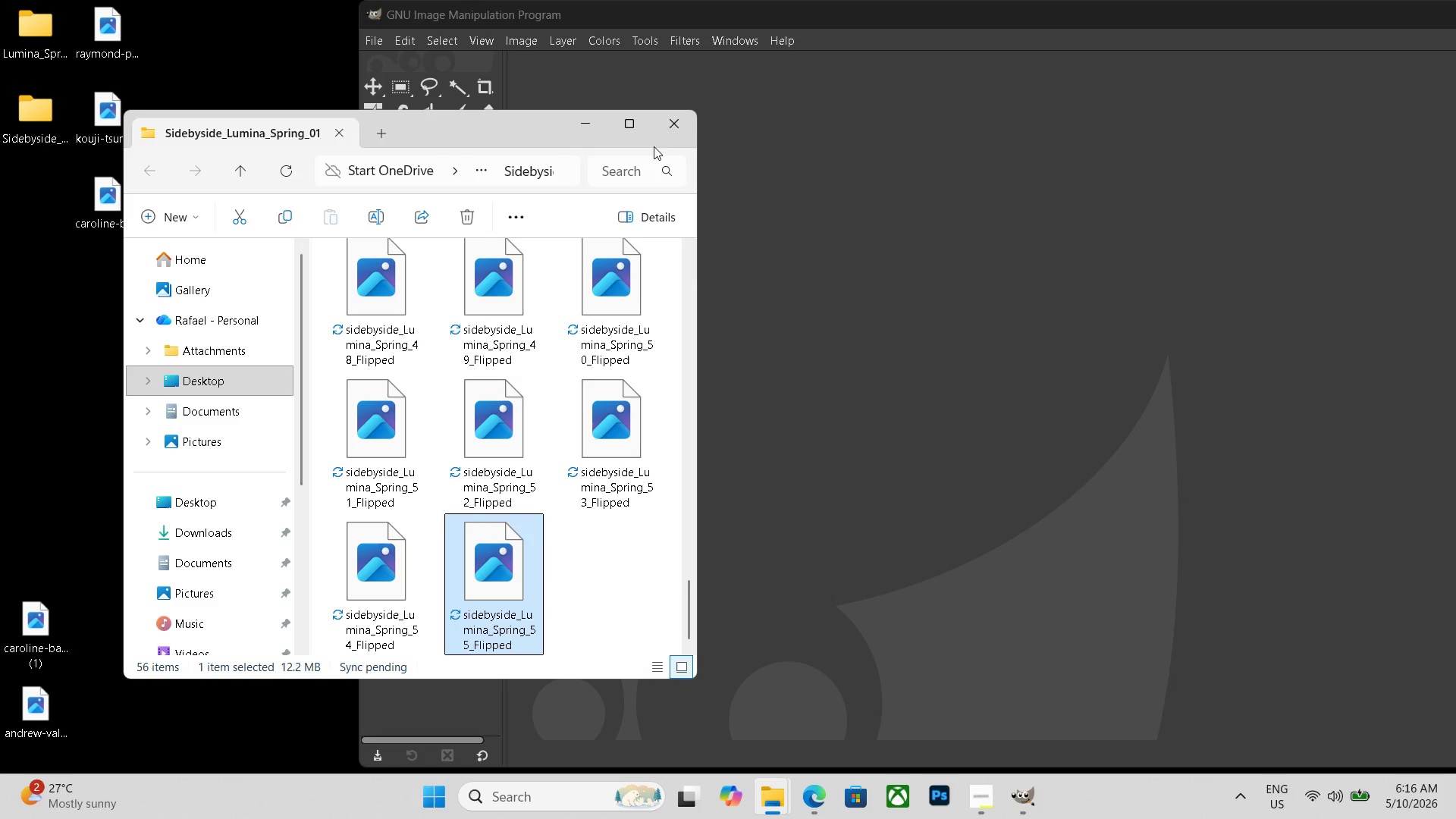 
left_click([676, 125])
 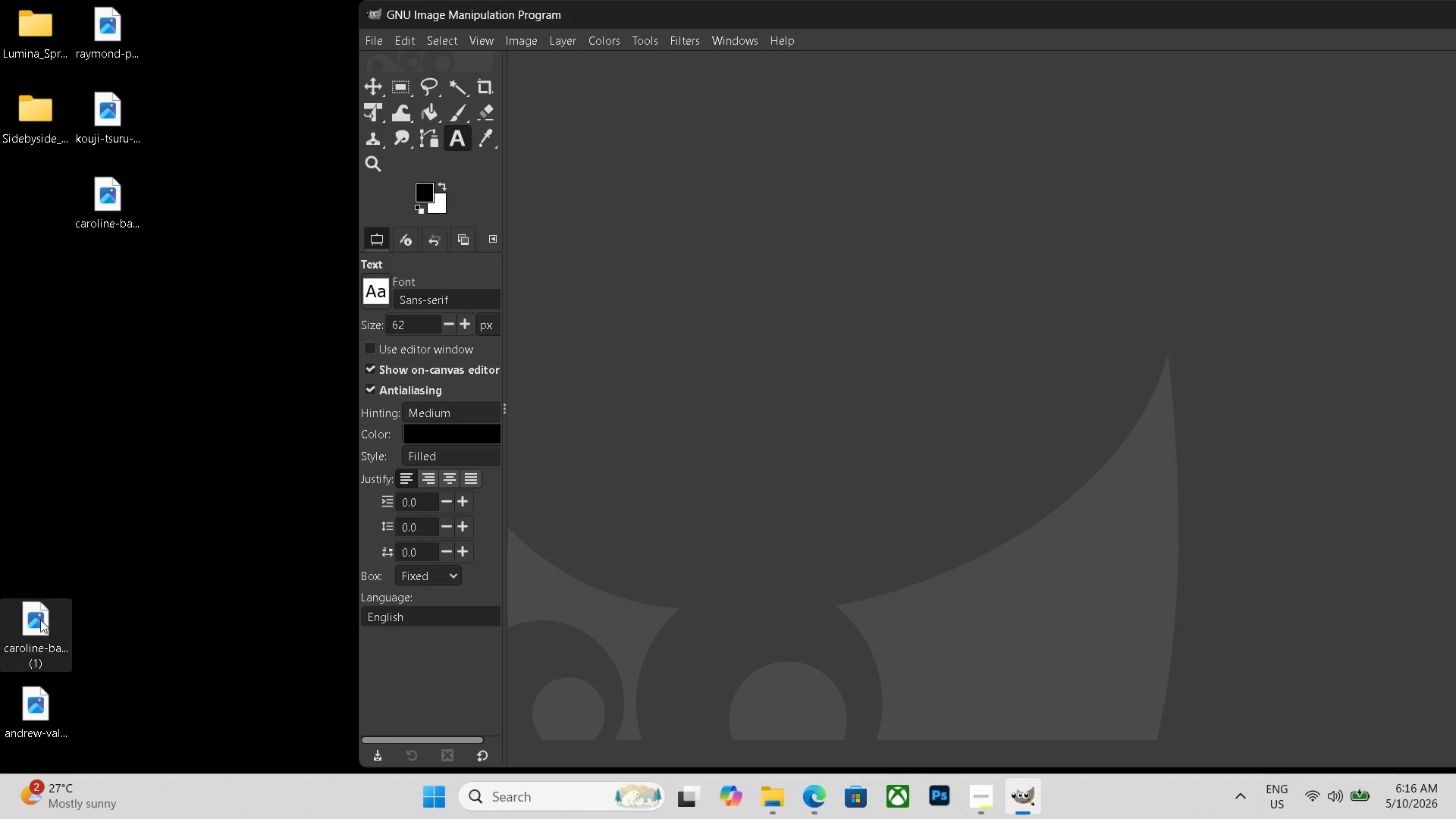 
double_click([40, 620])
 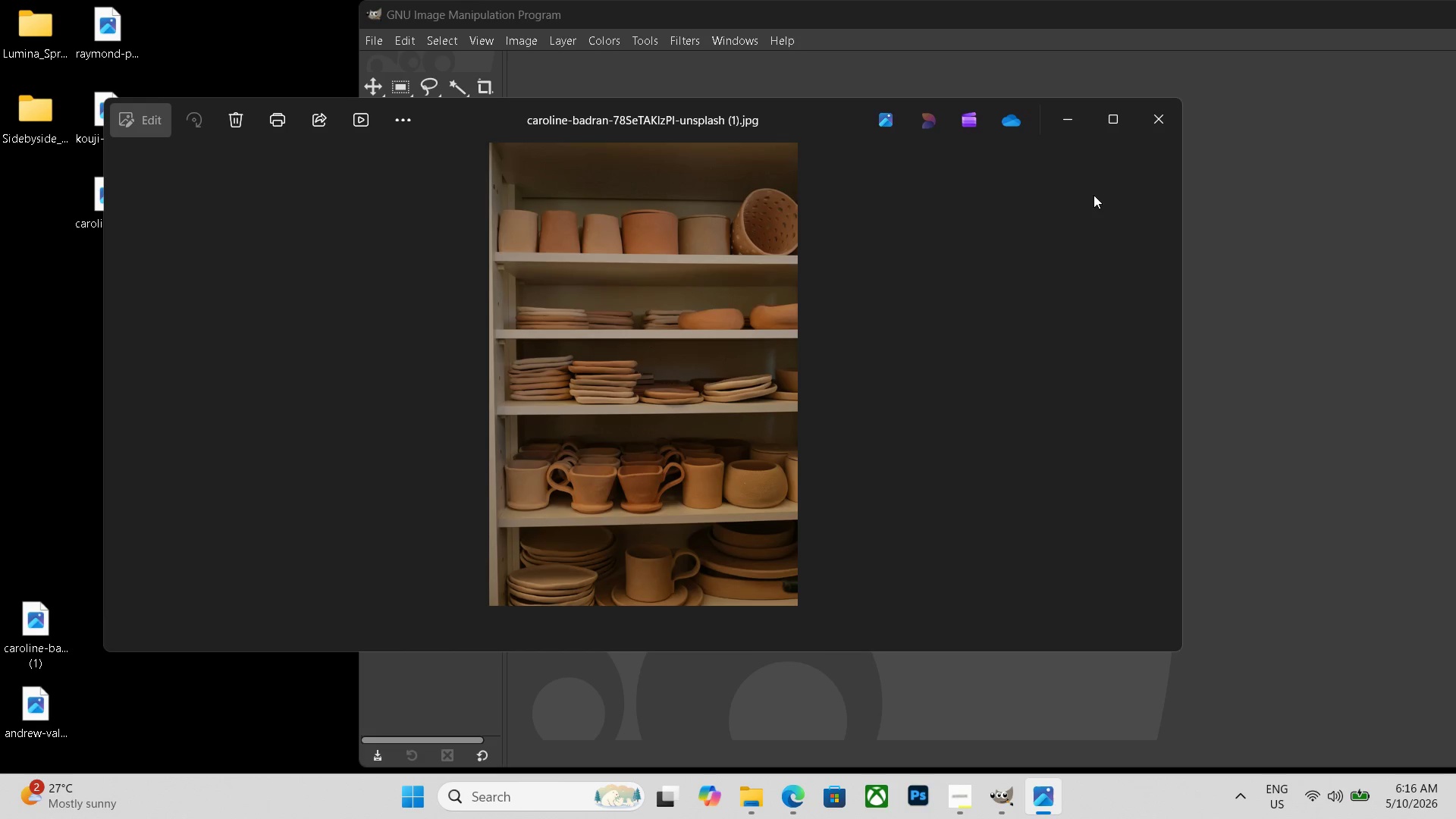 
left_click([1153, 116])
 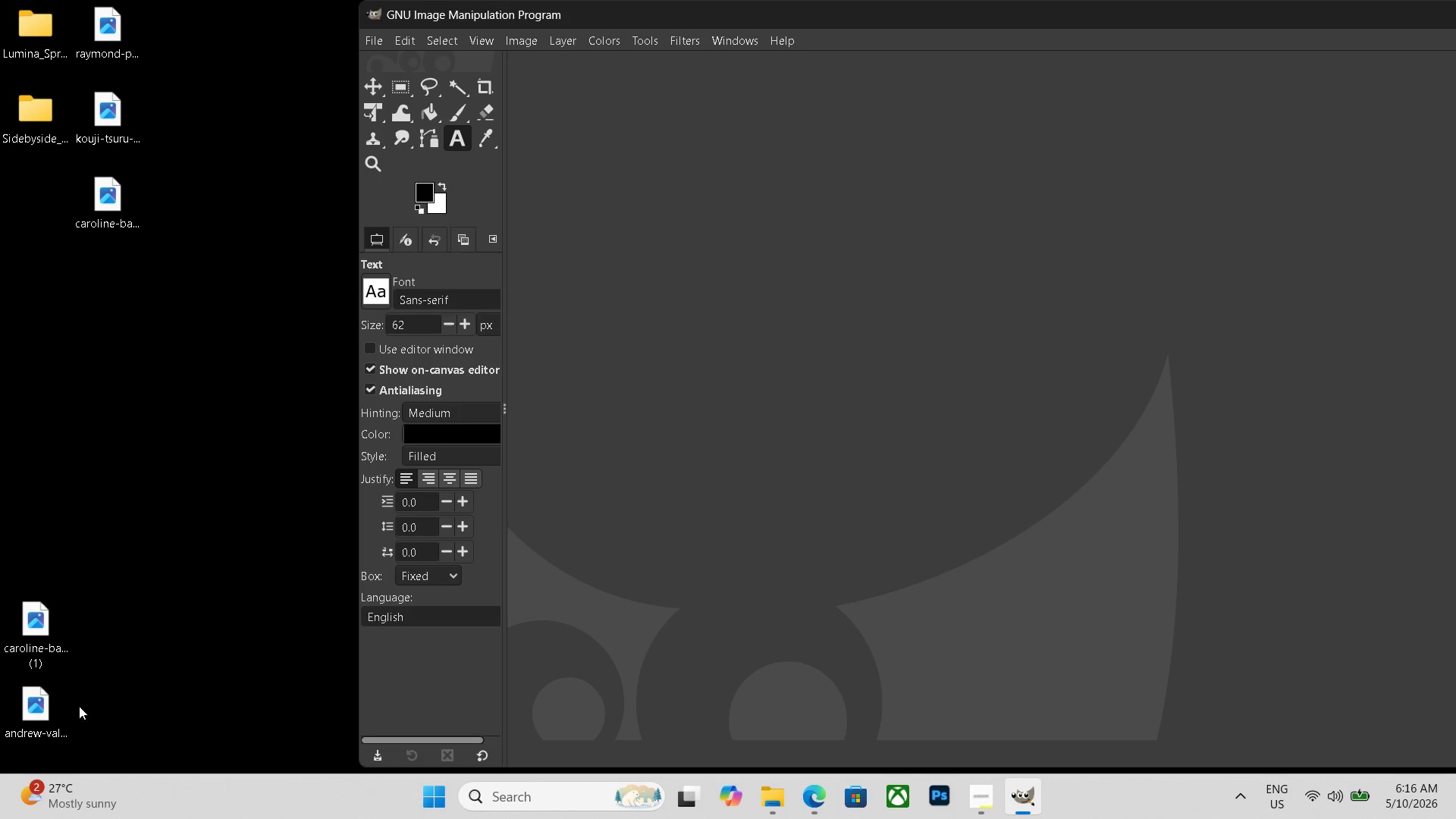 
left_click_drag(start_coordinate=[37, 634], to_coordinate=[732, 503])
 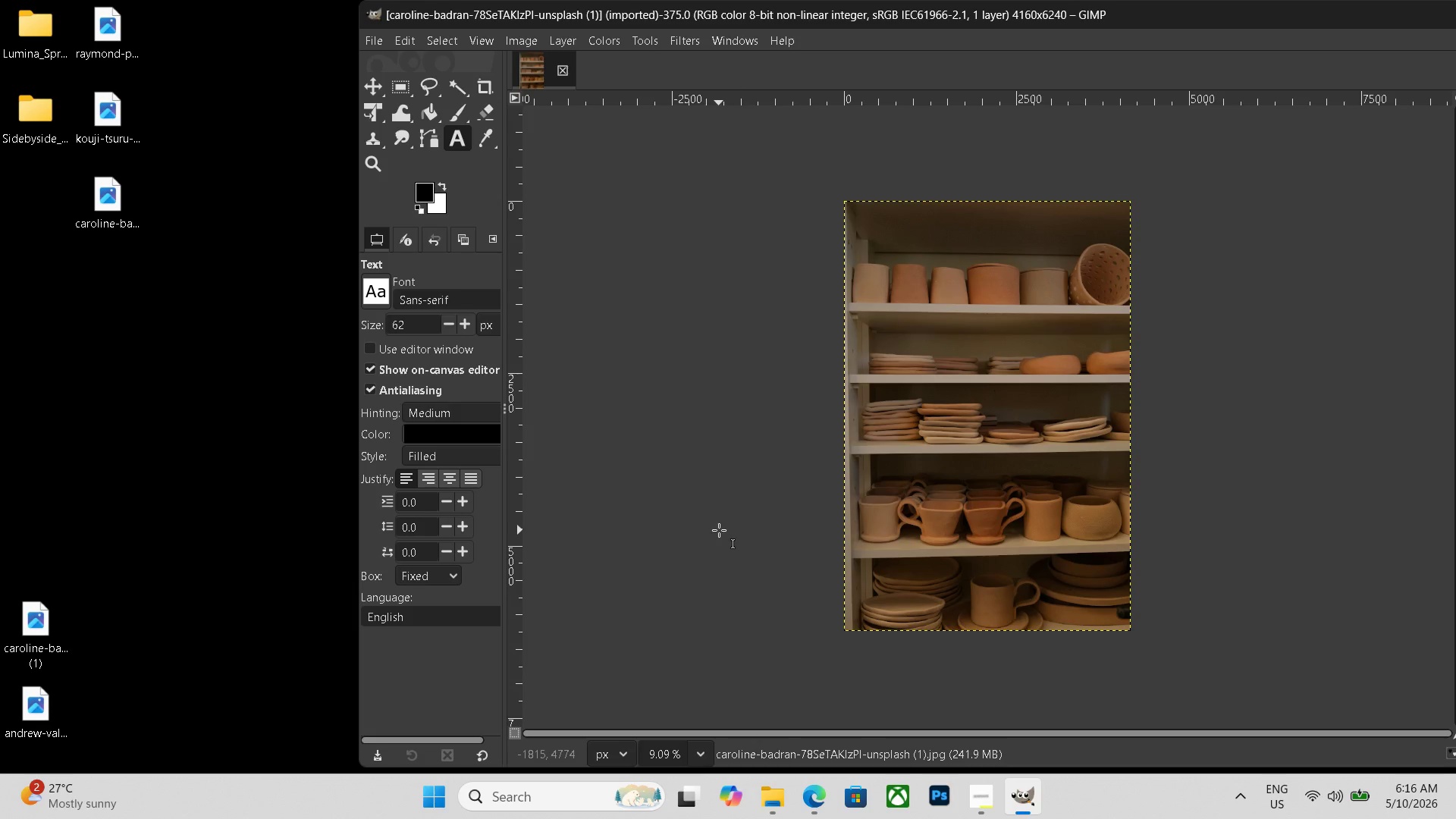 
wait(6.55)
 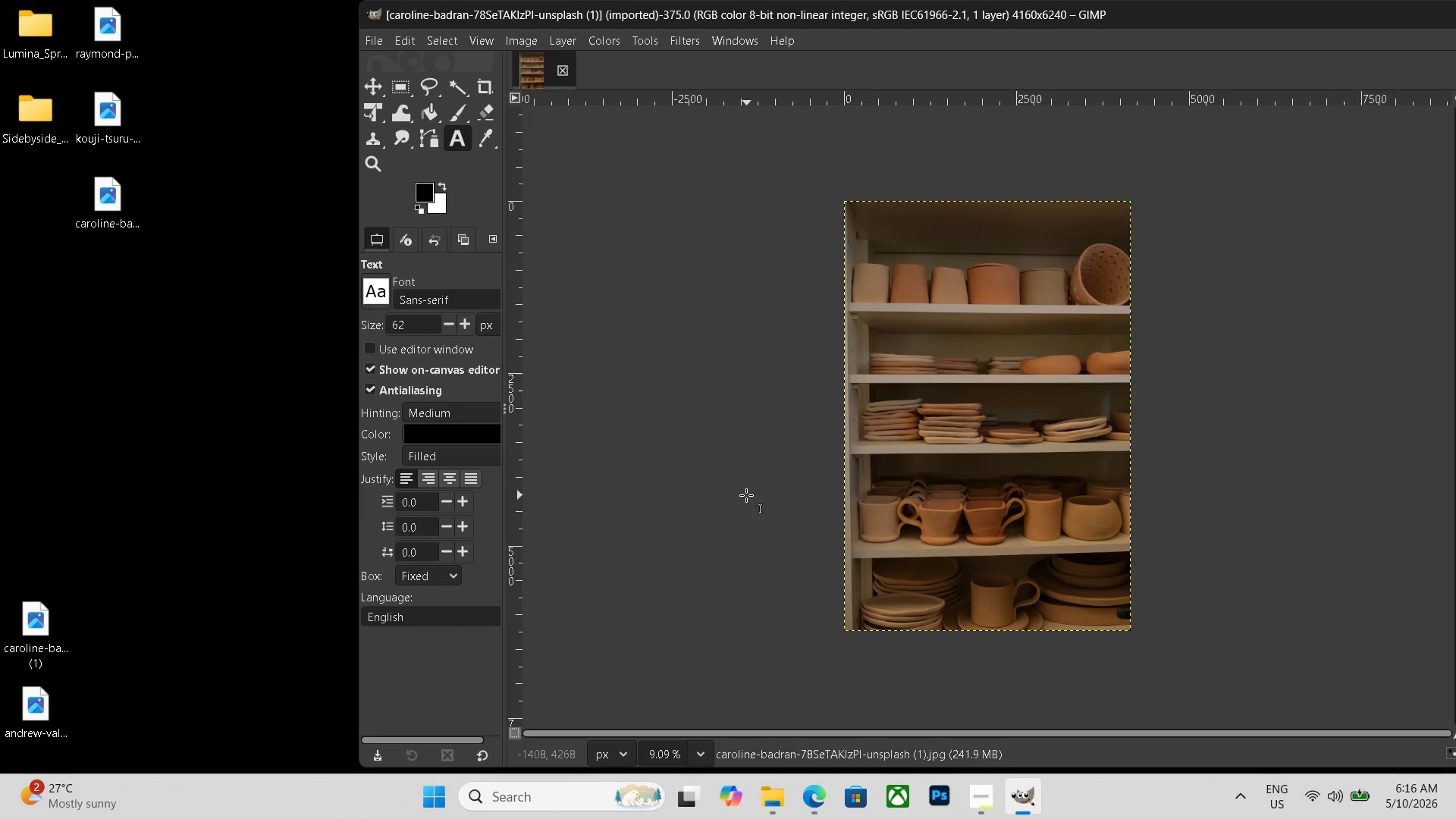 
key(Control+N)
 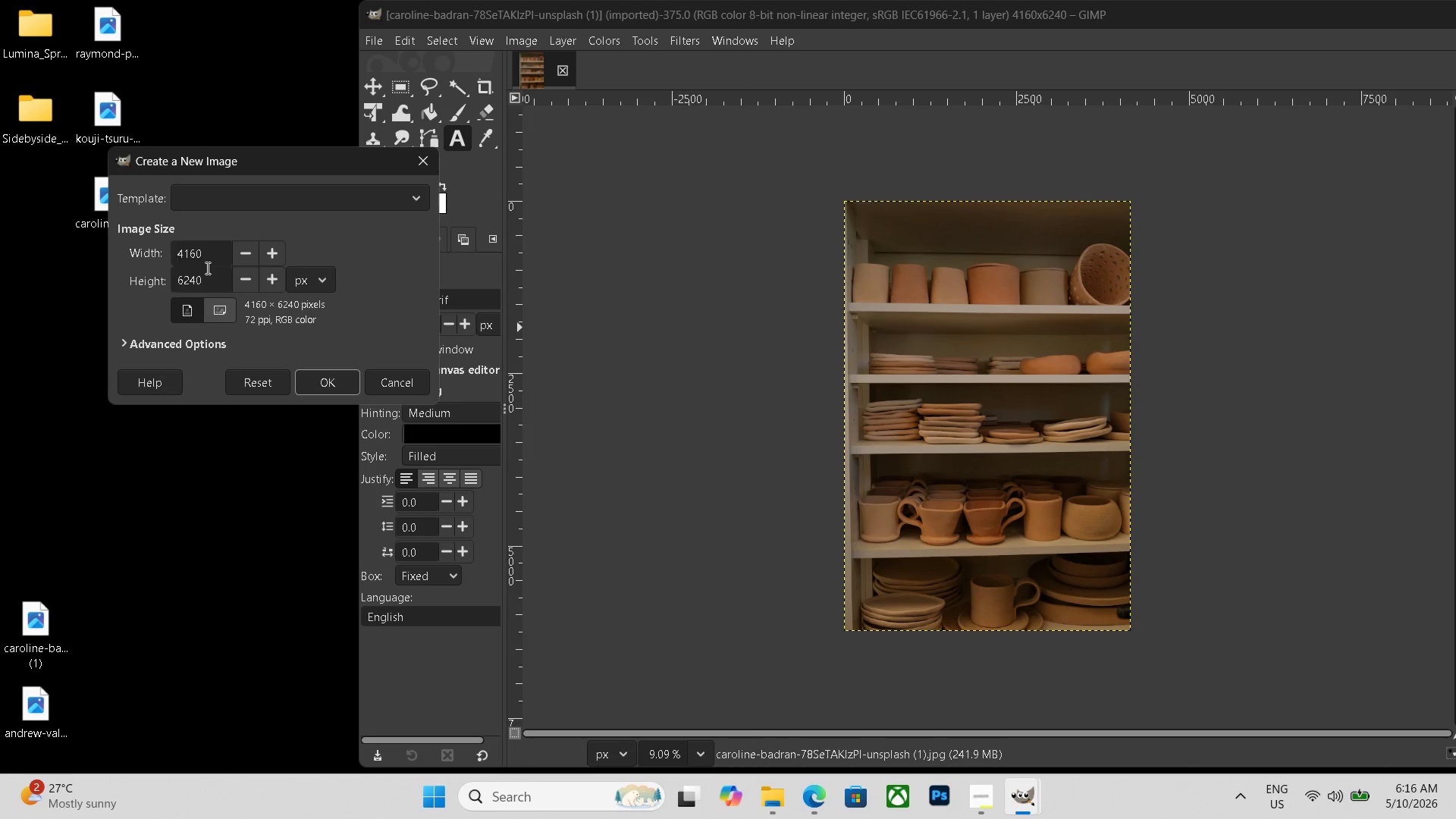 
left_click_drag(start_coordinate=[221, 253], to_coordinate=[18, 218])
 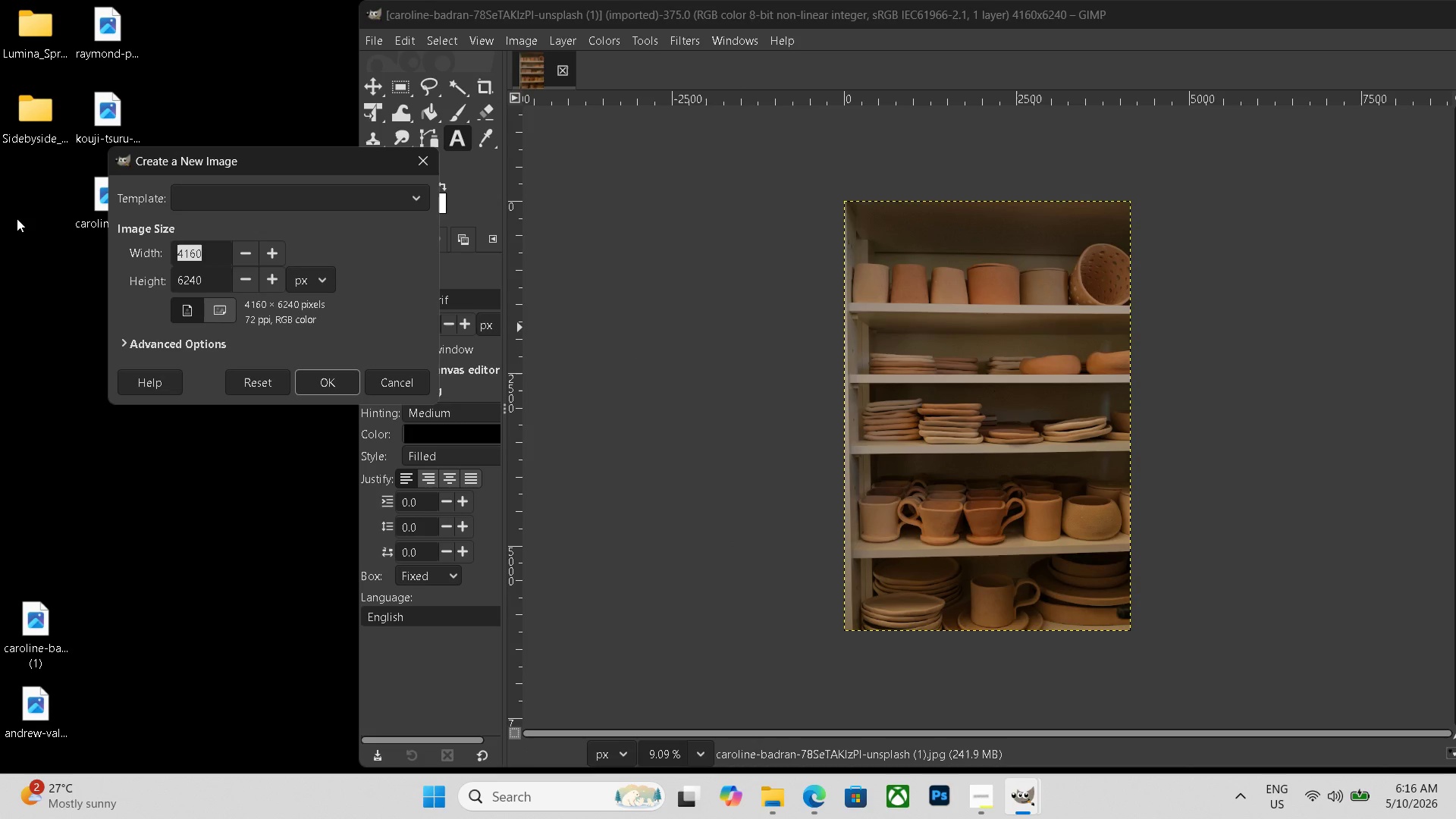 
key(Backspace)
 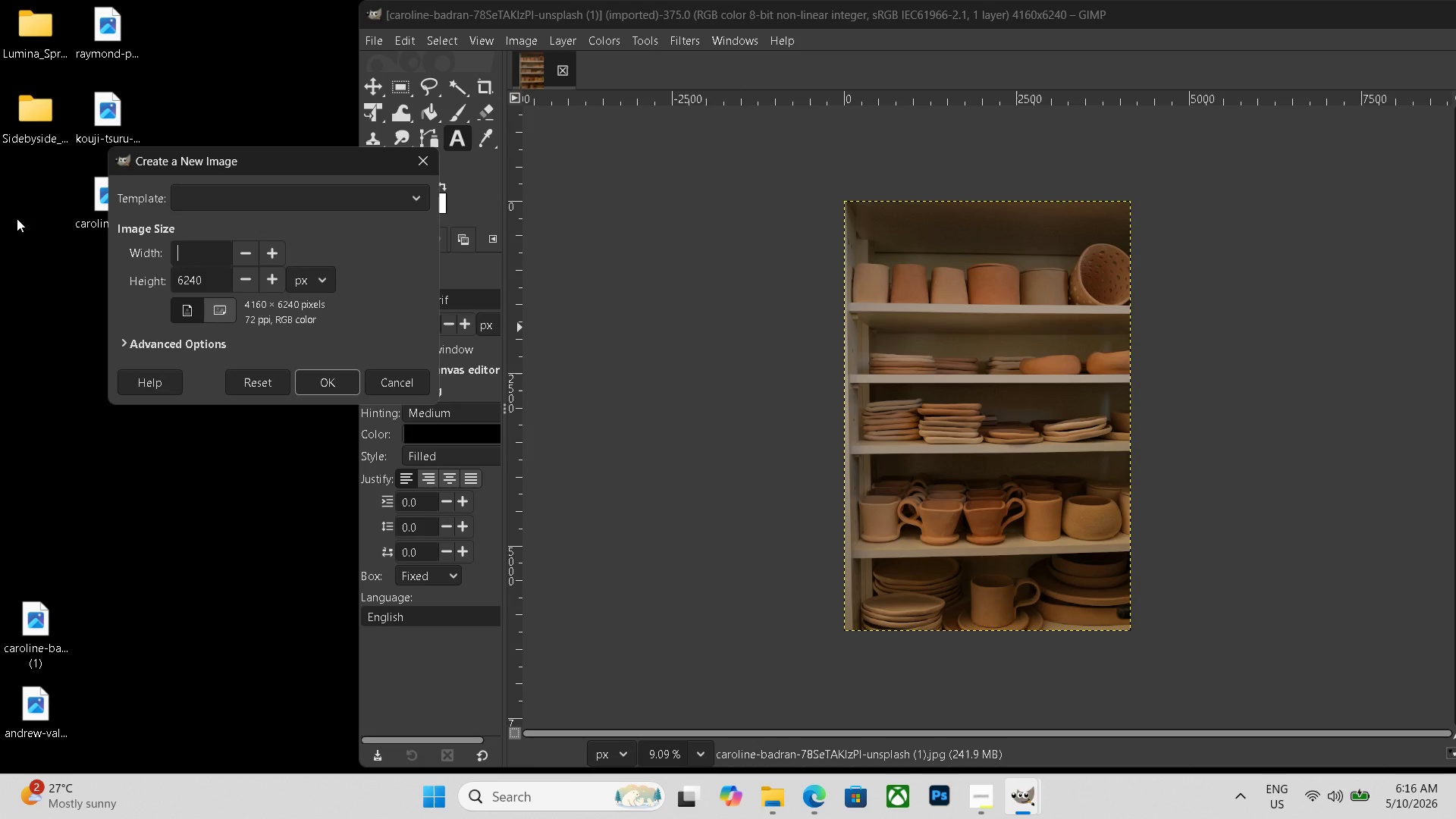 
key(Backspace)
 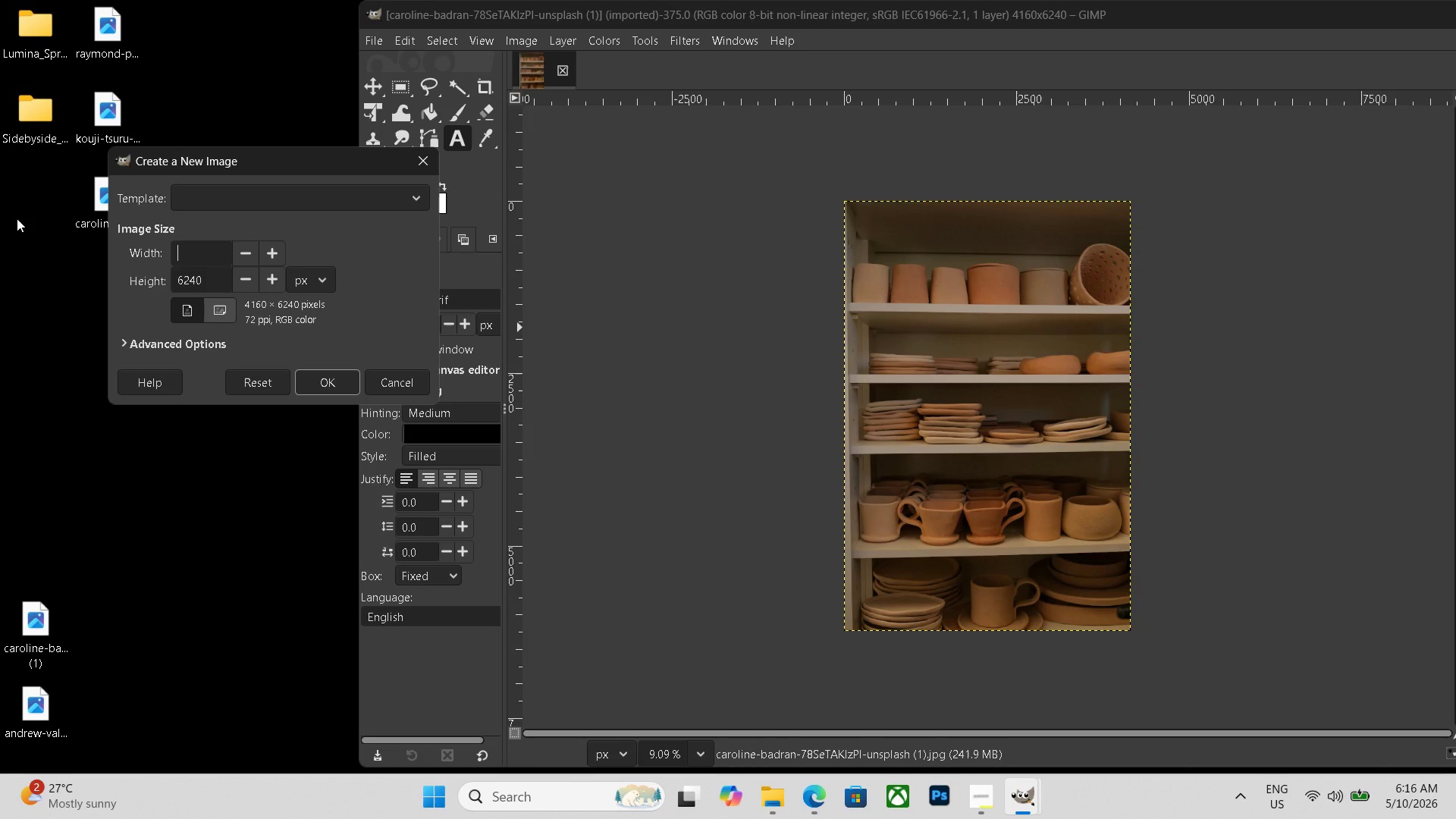 
key(Backspace)
 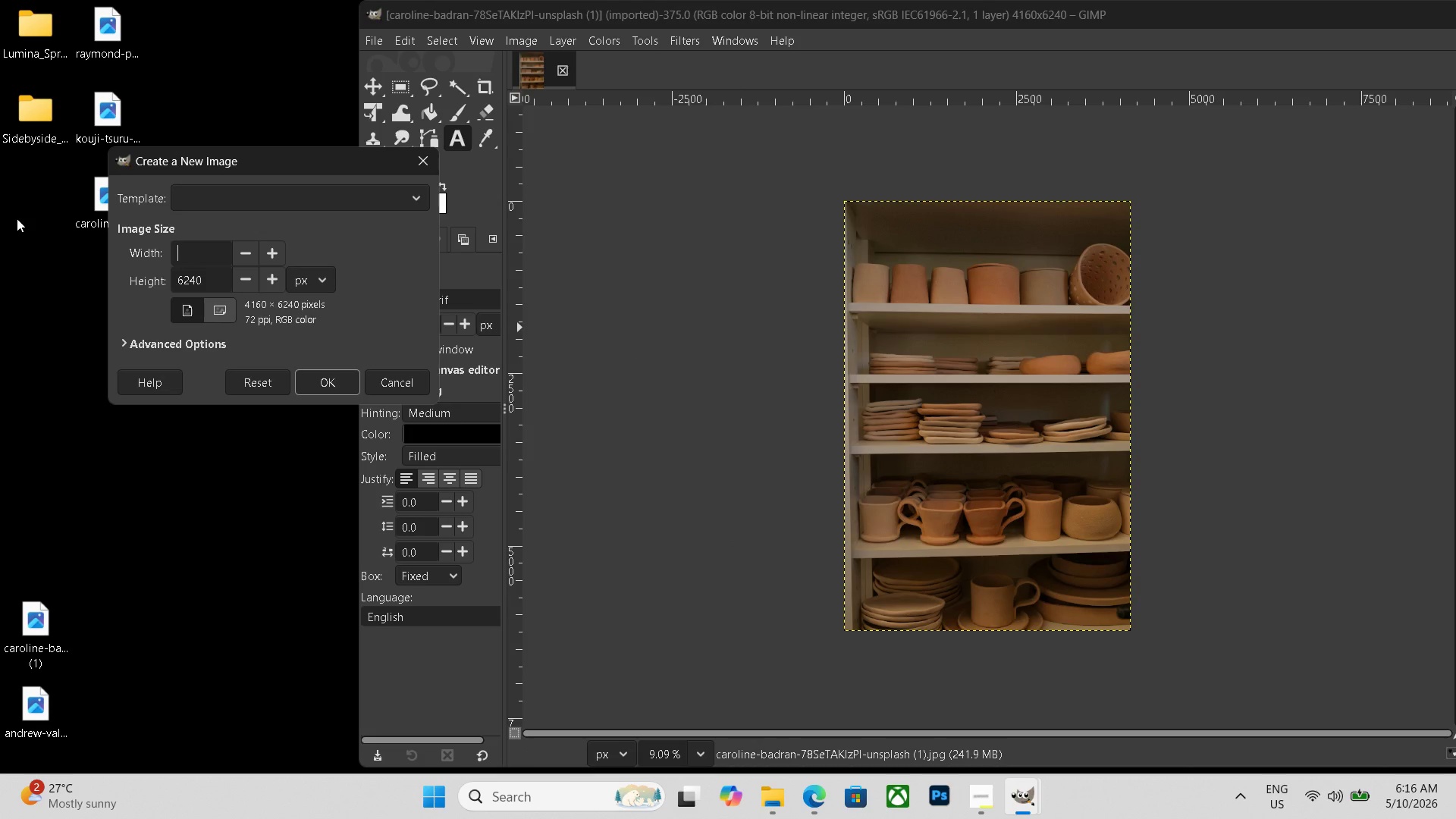 
key(Numpad8)
 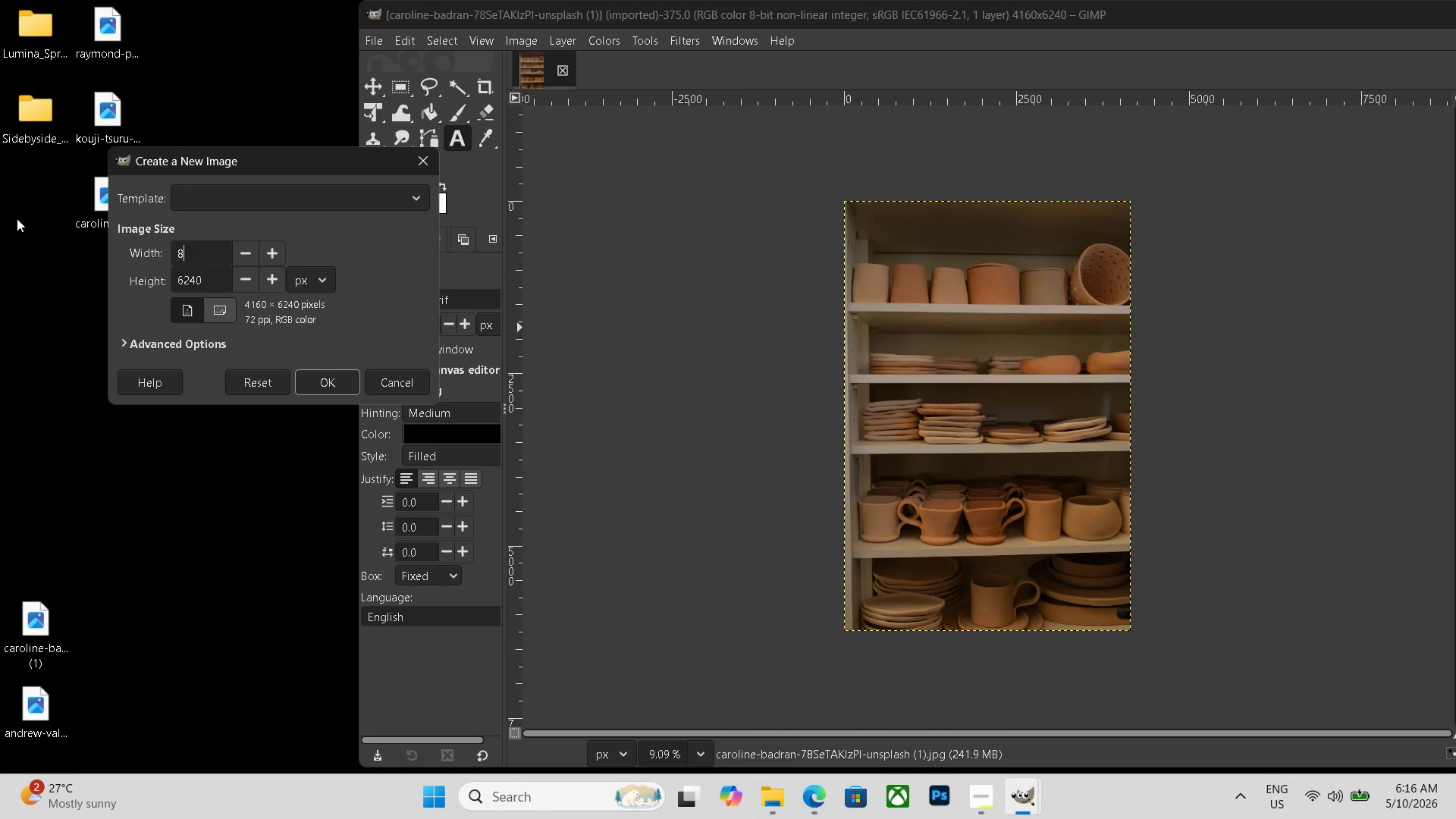 
key(Numpad3)
 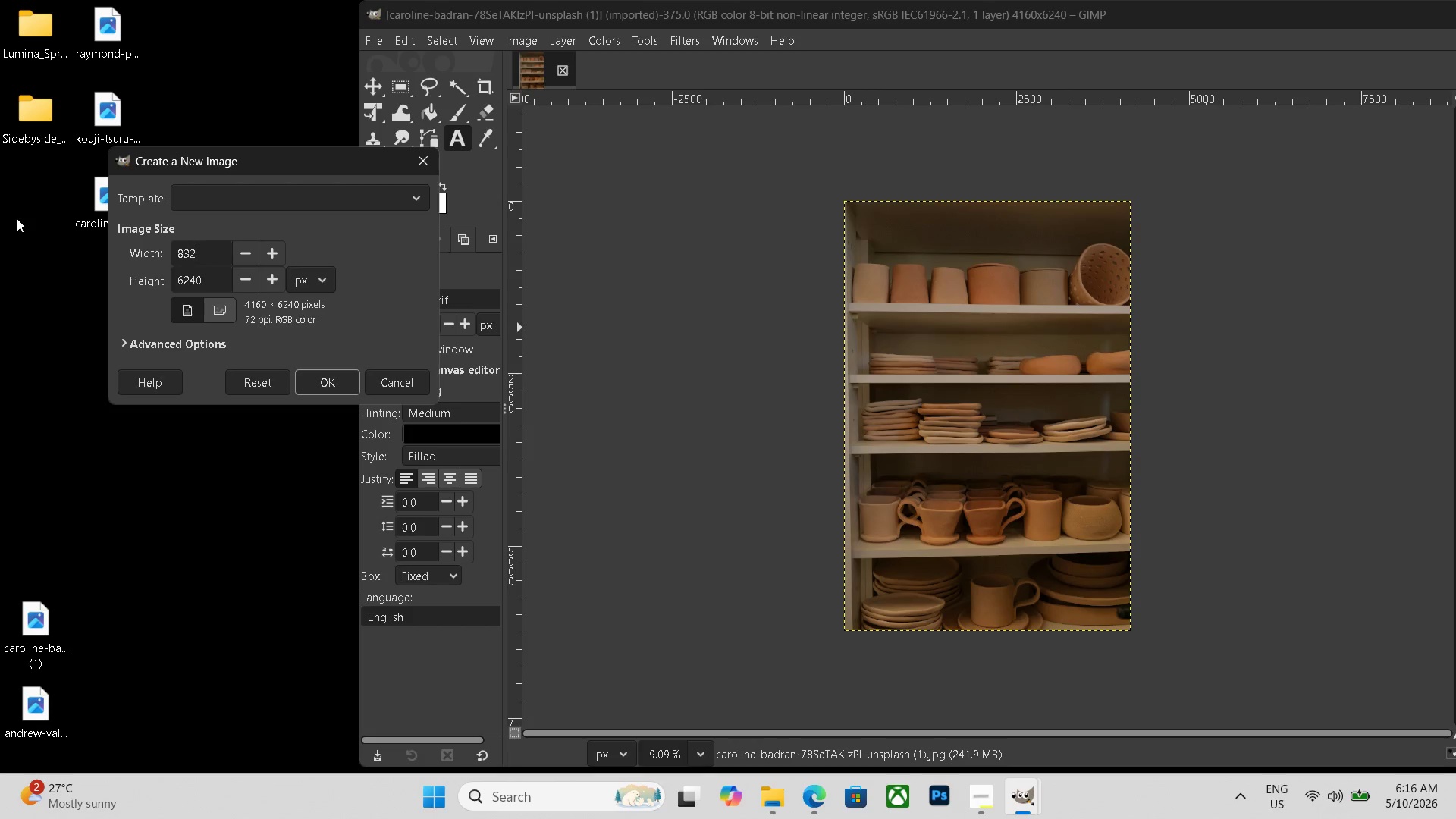 
key(Numpad2)
 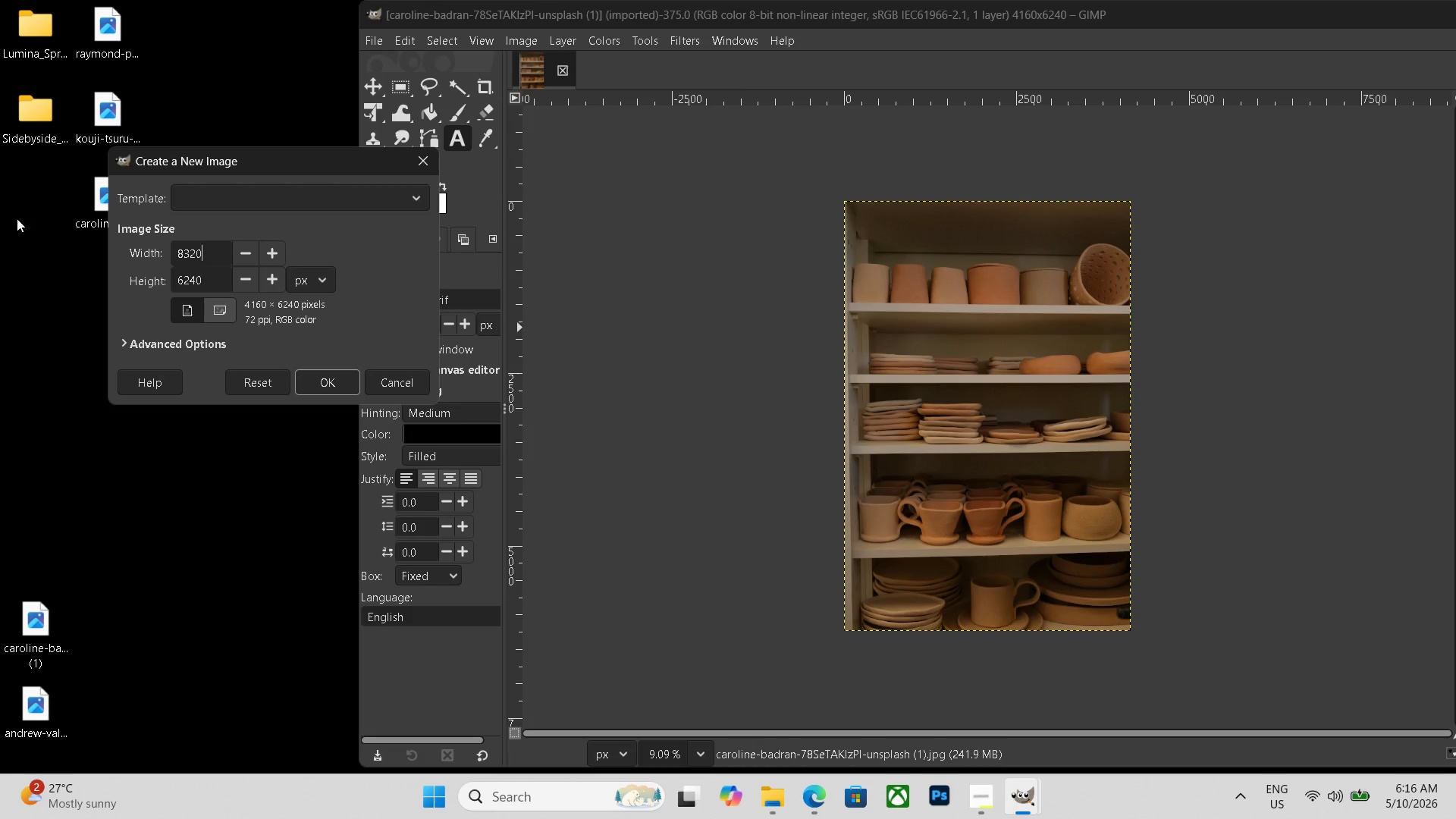 
key(Numpad0)
 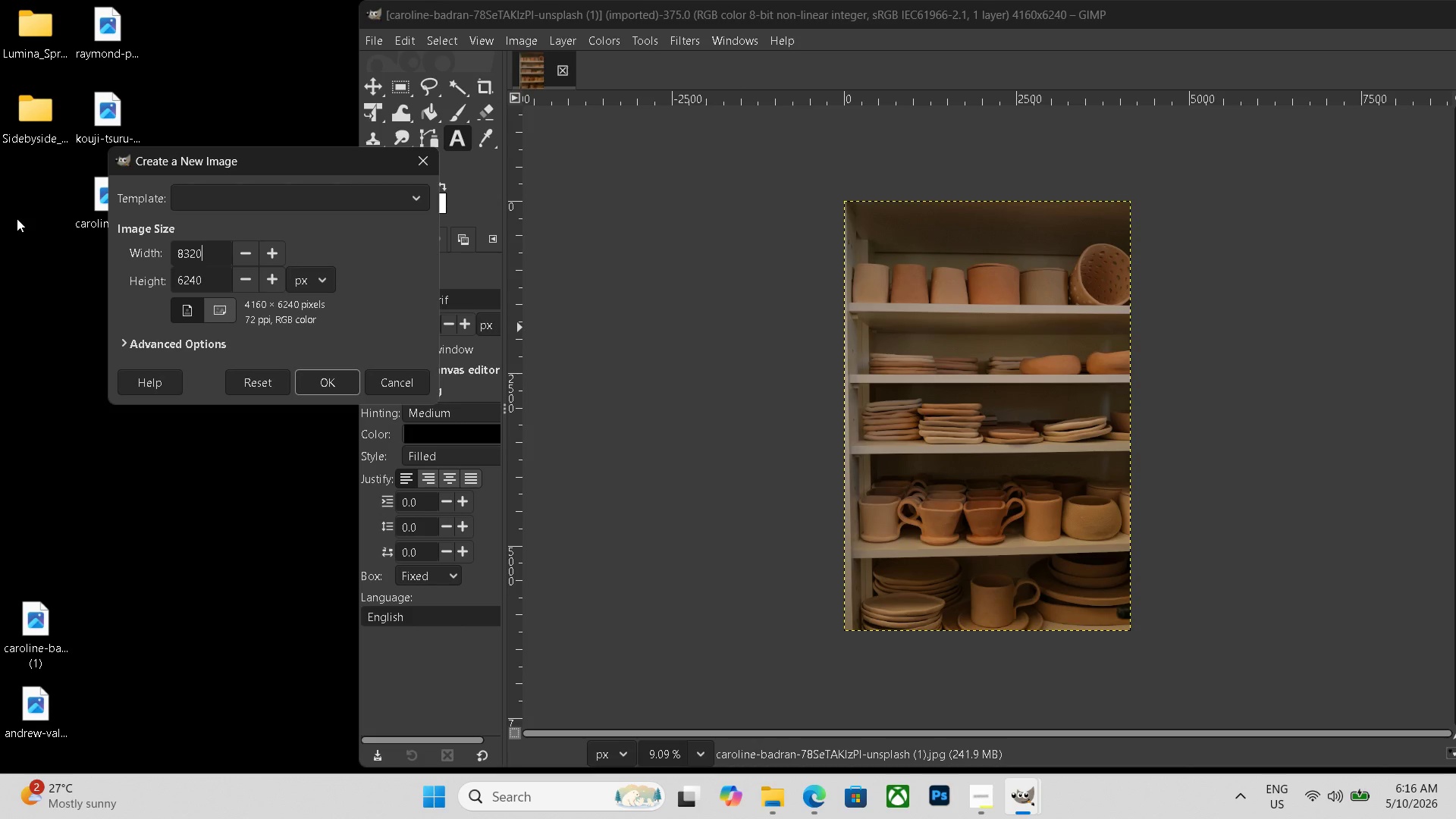 
key(Enter)
 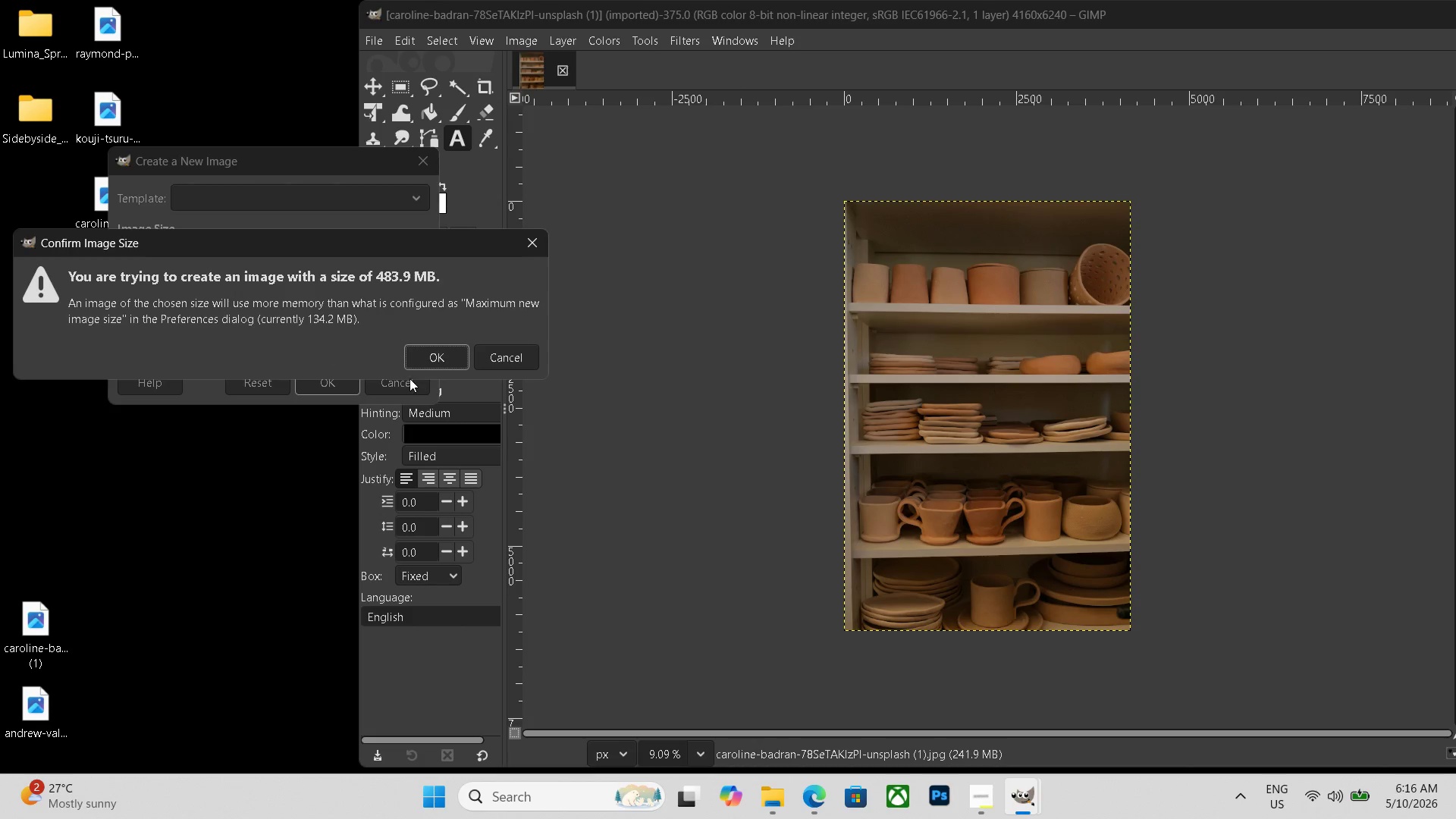 
left_click([428, 359])
 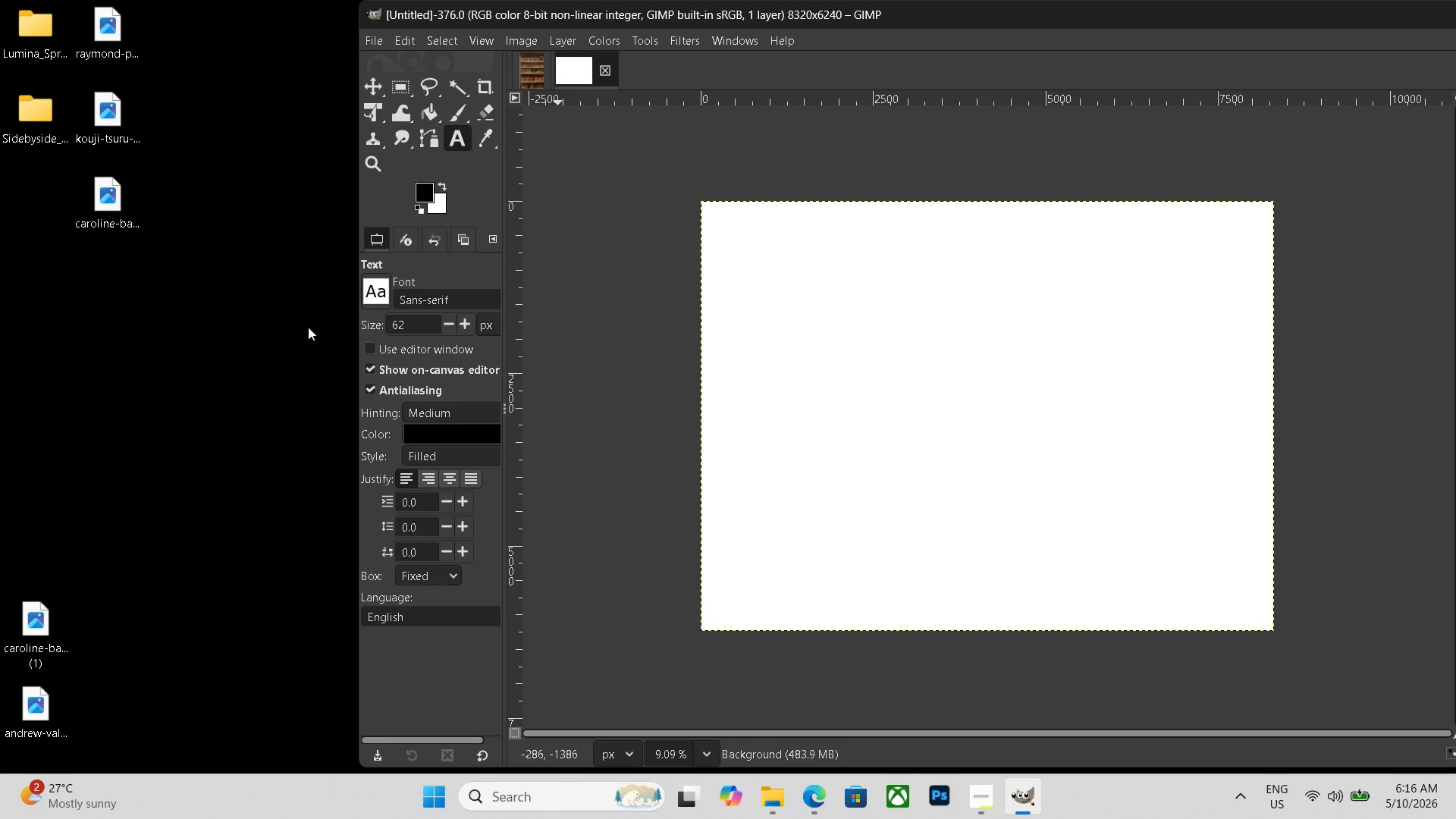 
left_click_drag(start_coordinate=[45, 623], to_coordinate=[823, 445])
 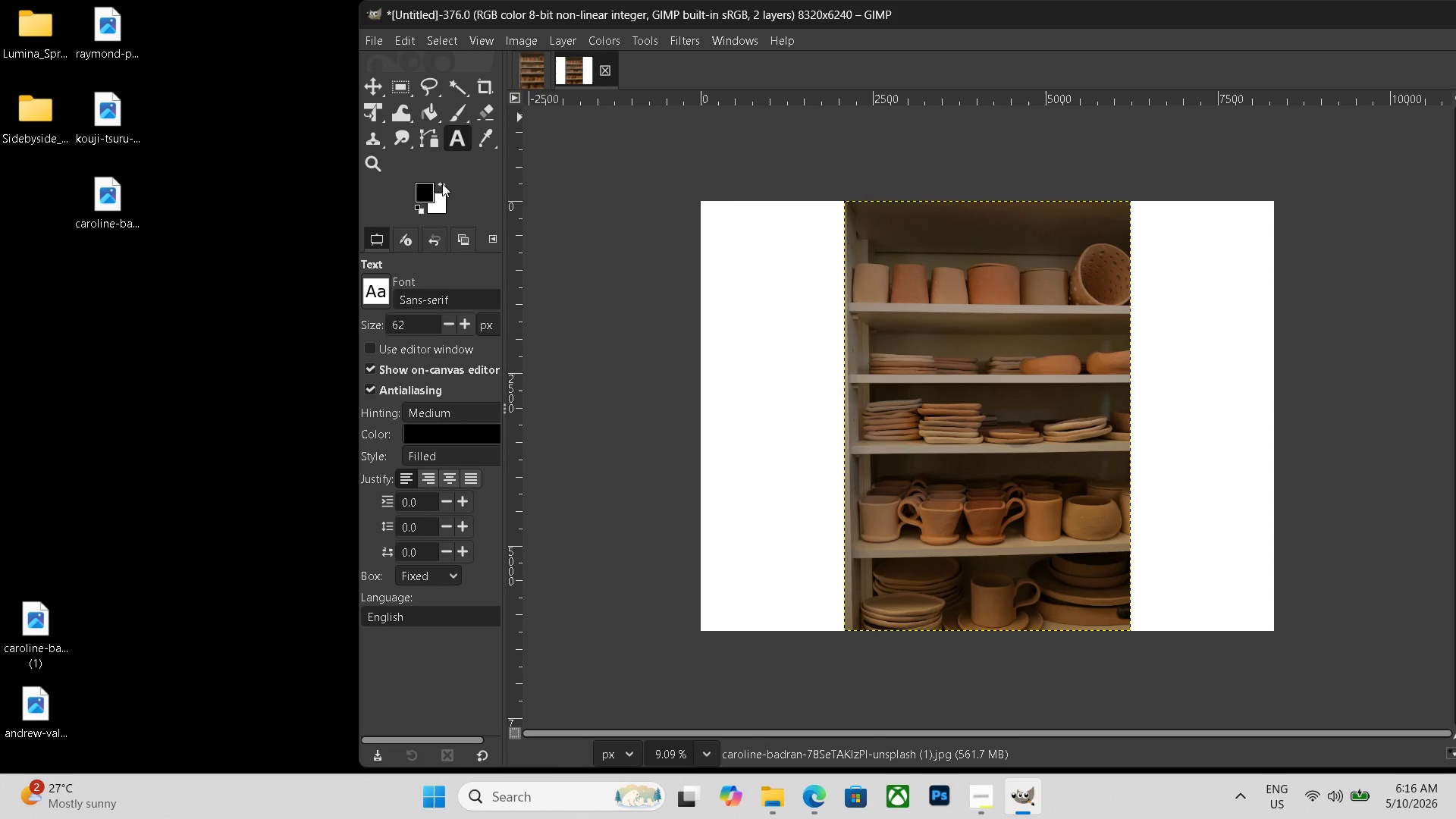 
left_click([377, 112])
 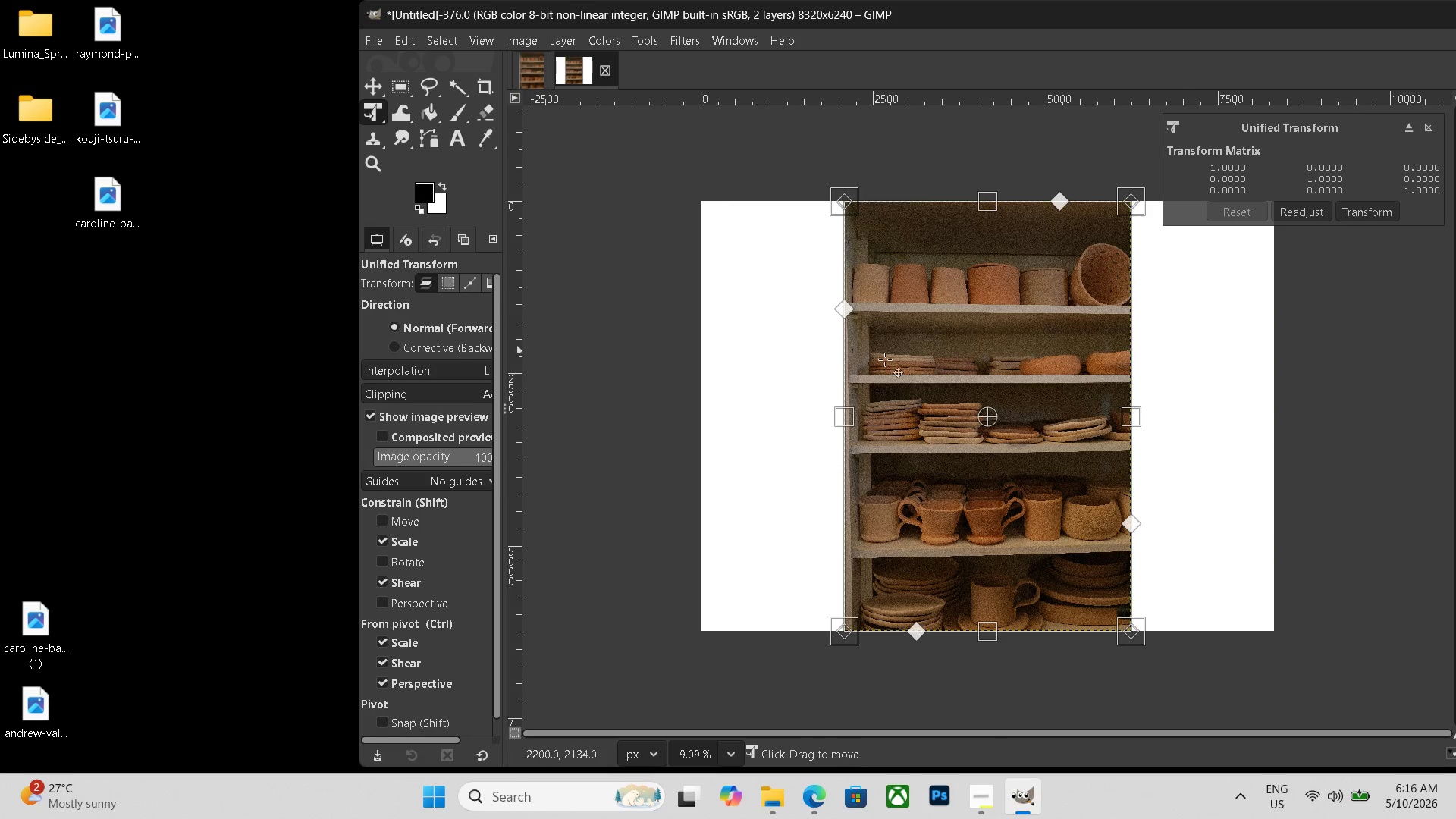 
left_click_drag(start_coordinate=[943, 379], to_coordinate=[799, 376])
 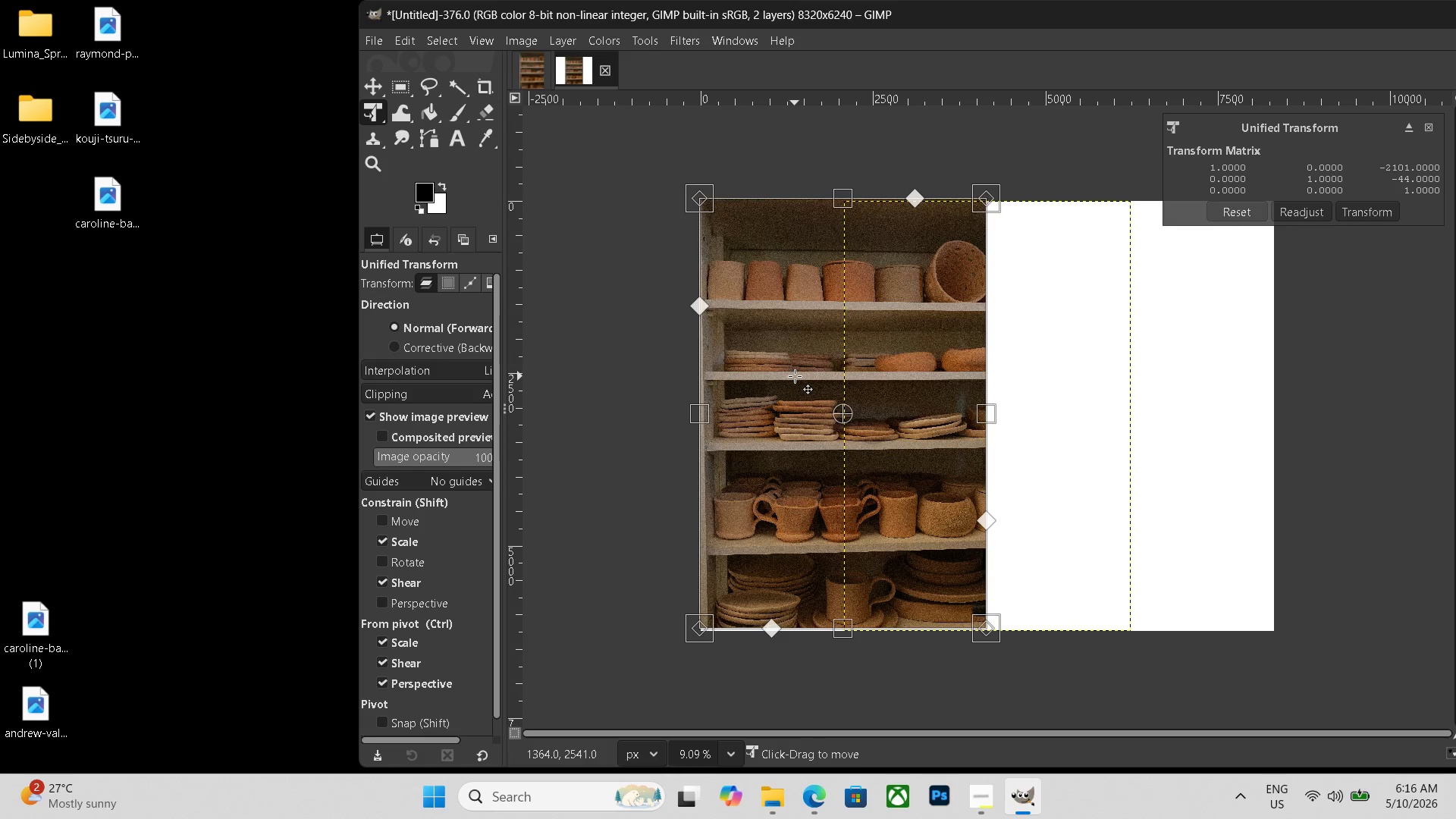 
key(Enter)
 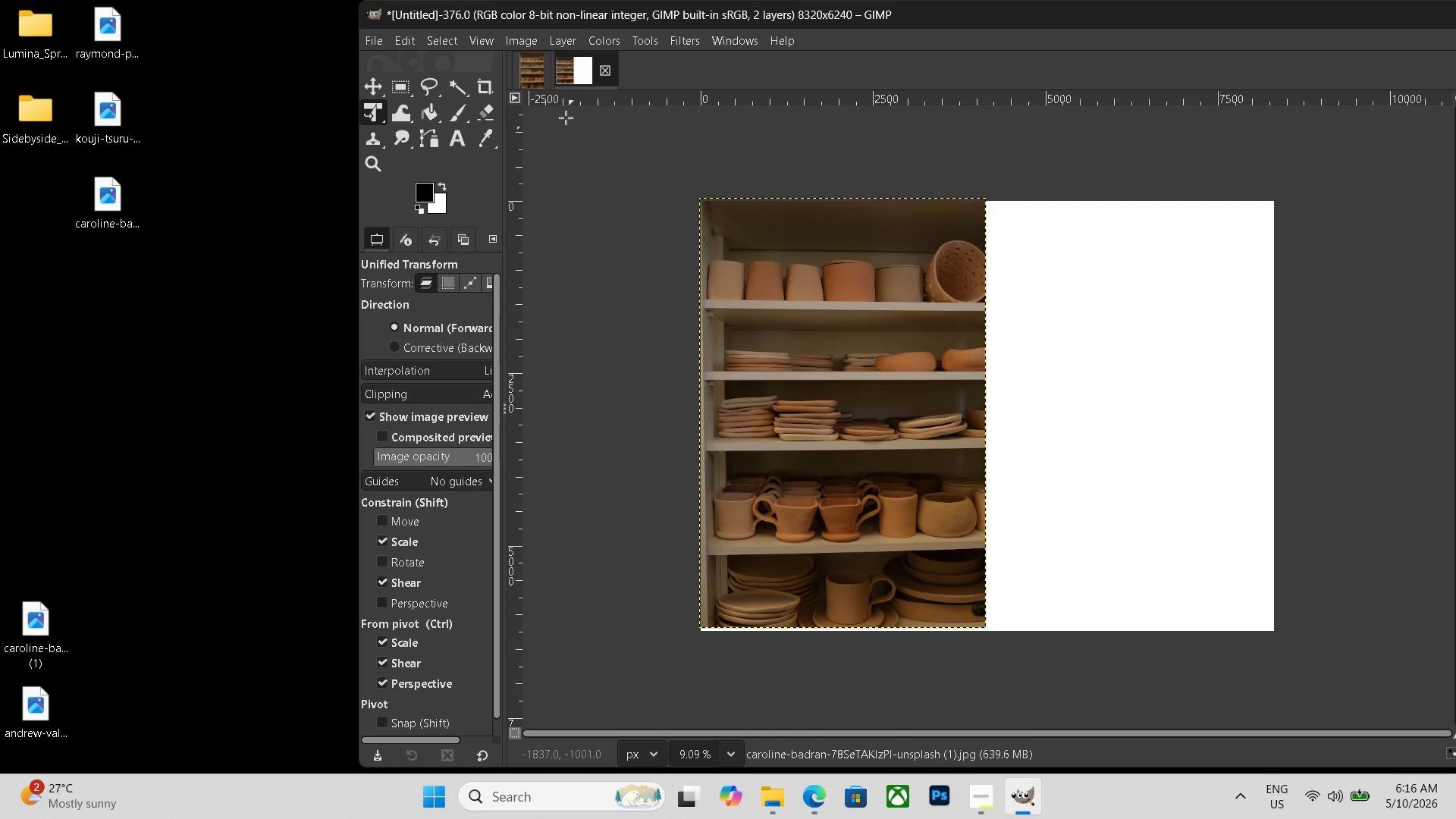 
left_click([532, 65])
 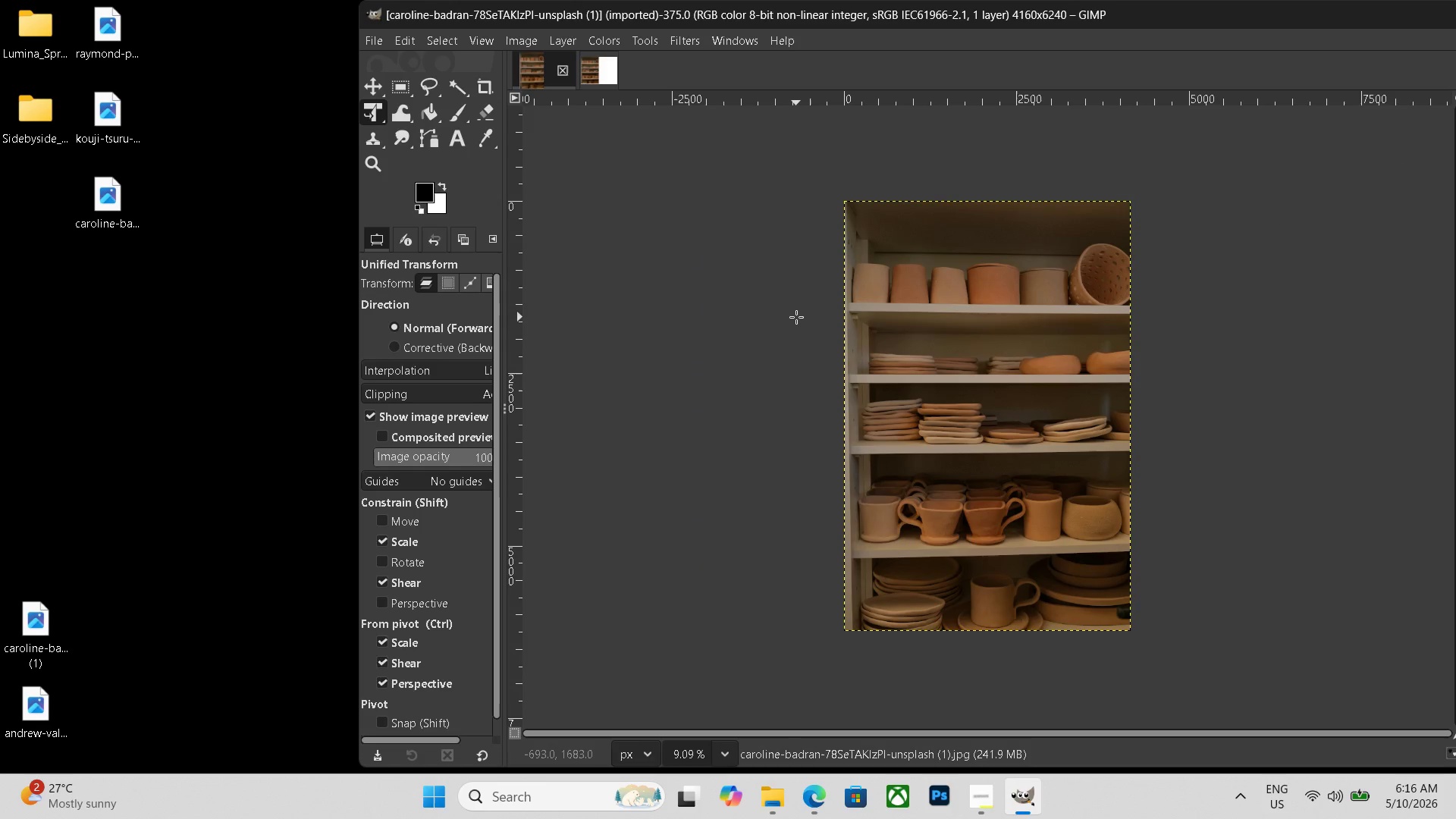 
key(Control+Shift+ShiftLeft)
 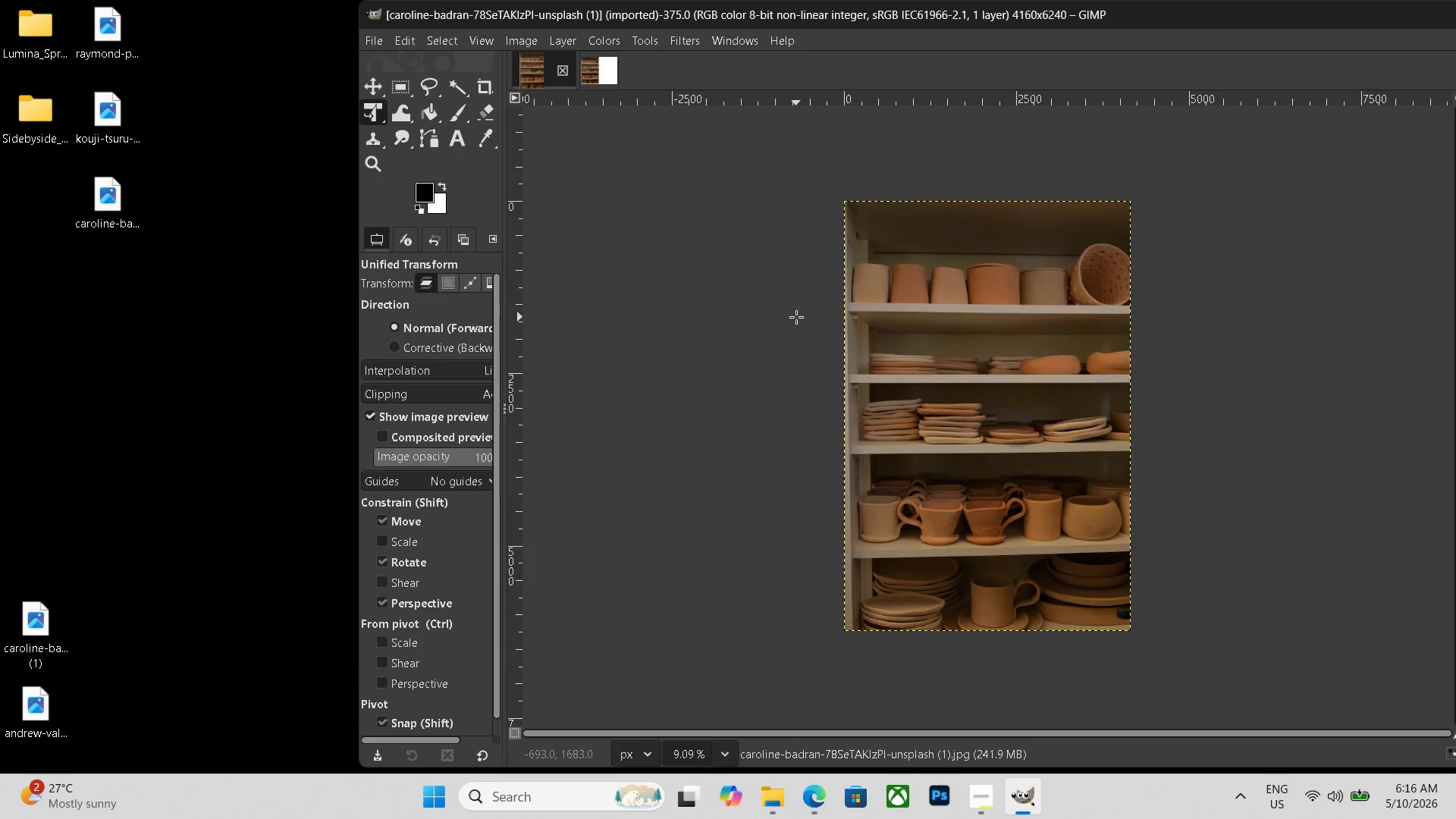 
key(Control+Shift+E)
 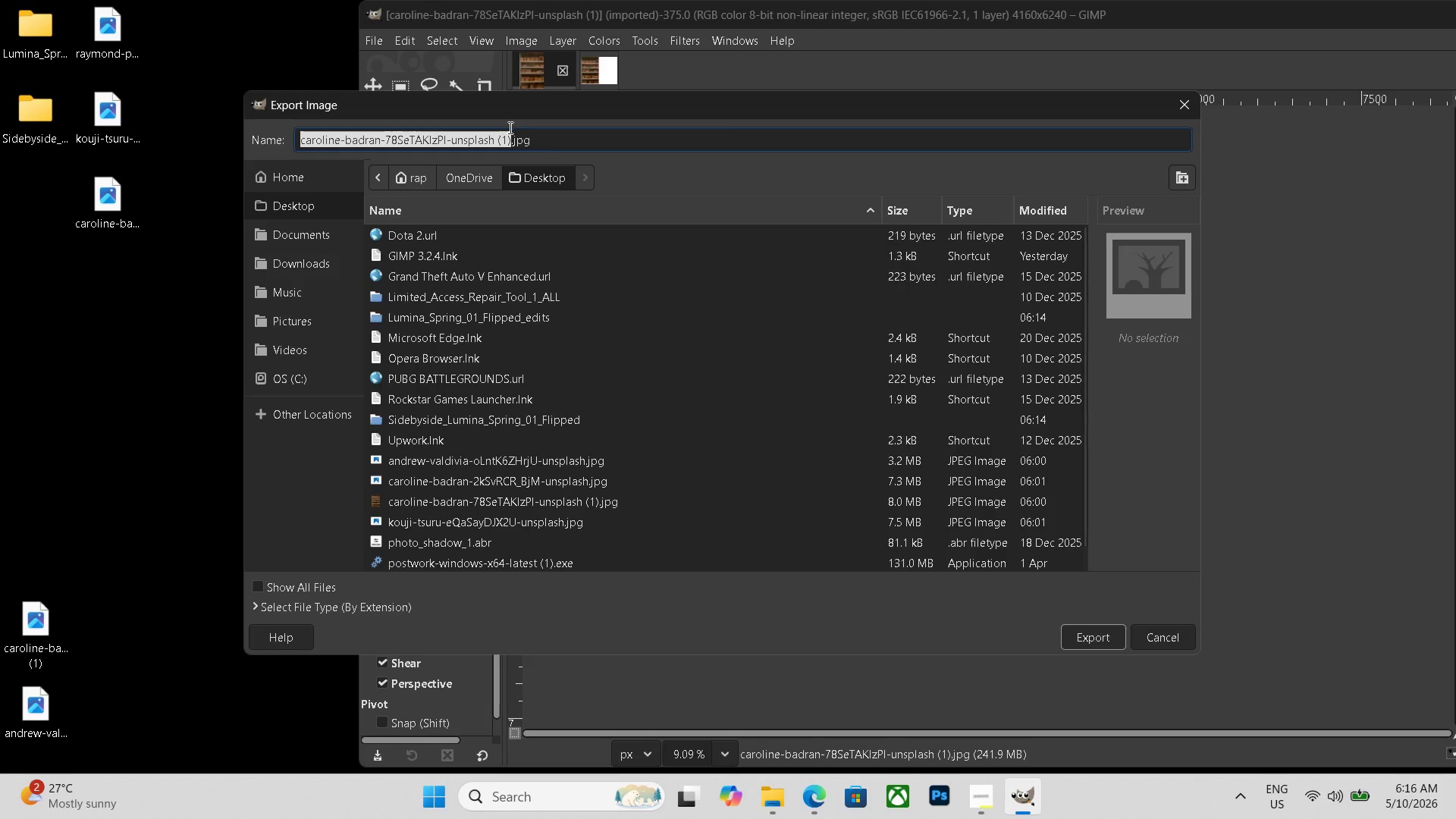 
left_click_drag(start_coordinate=[569, 140], to_coordinate=[0, 89])
 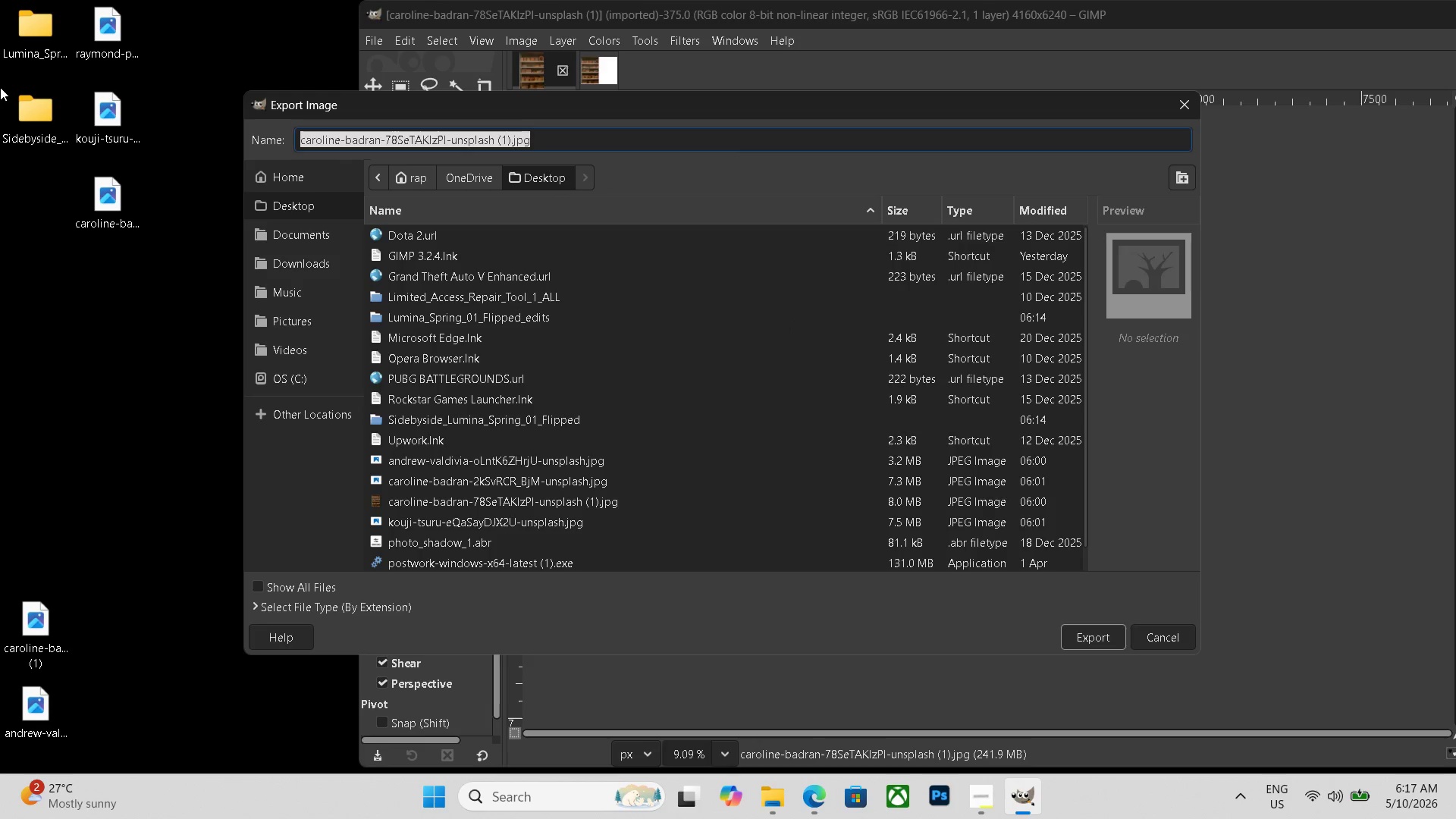 
key(Backspace)
 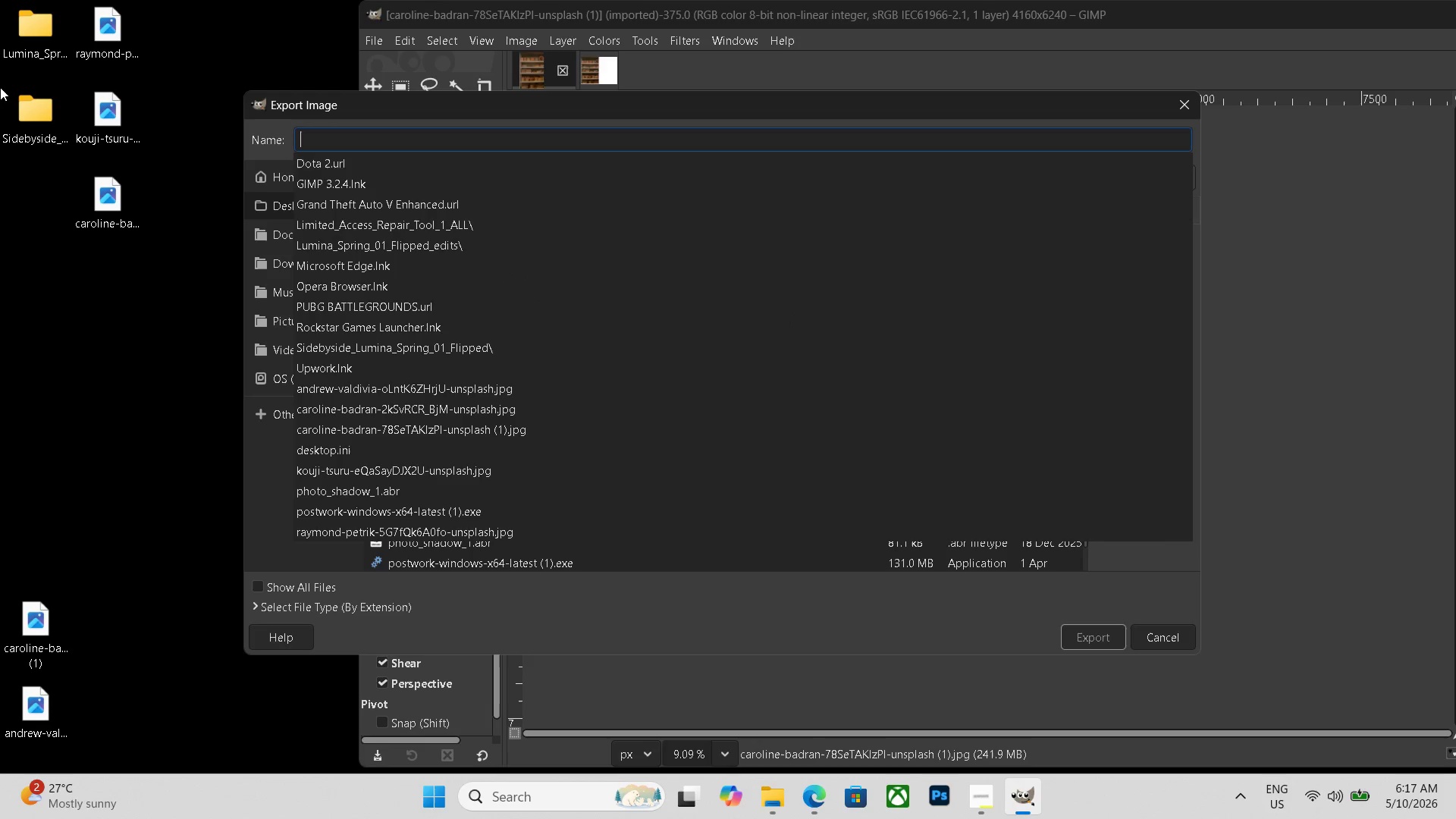 
key(Control+V)
 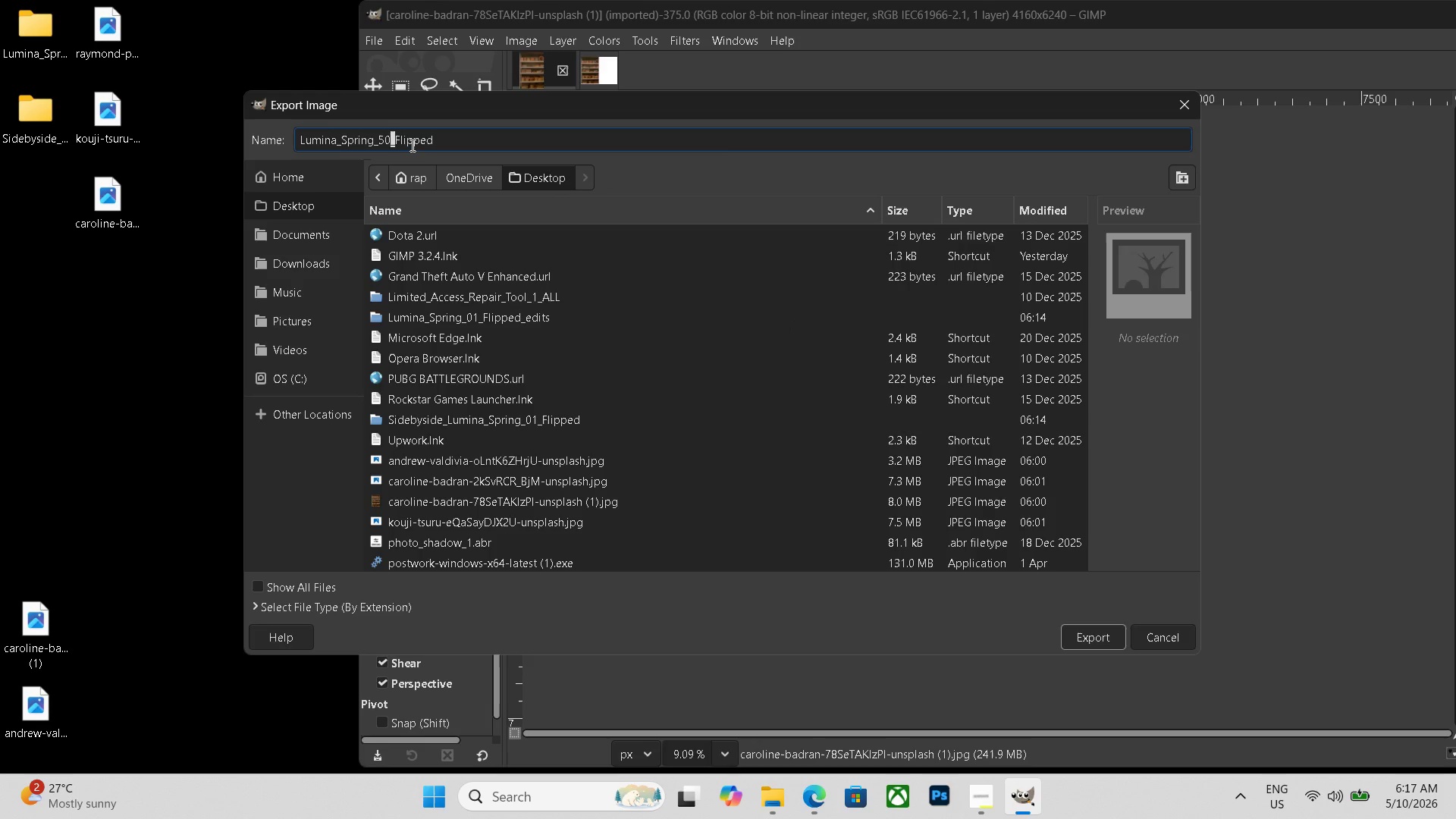 
left_click([444, 143])
 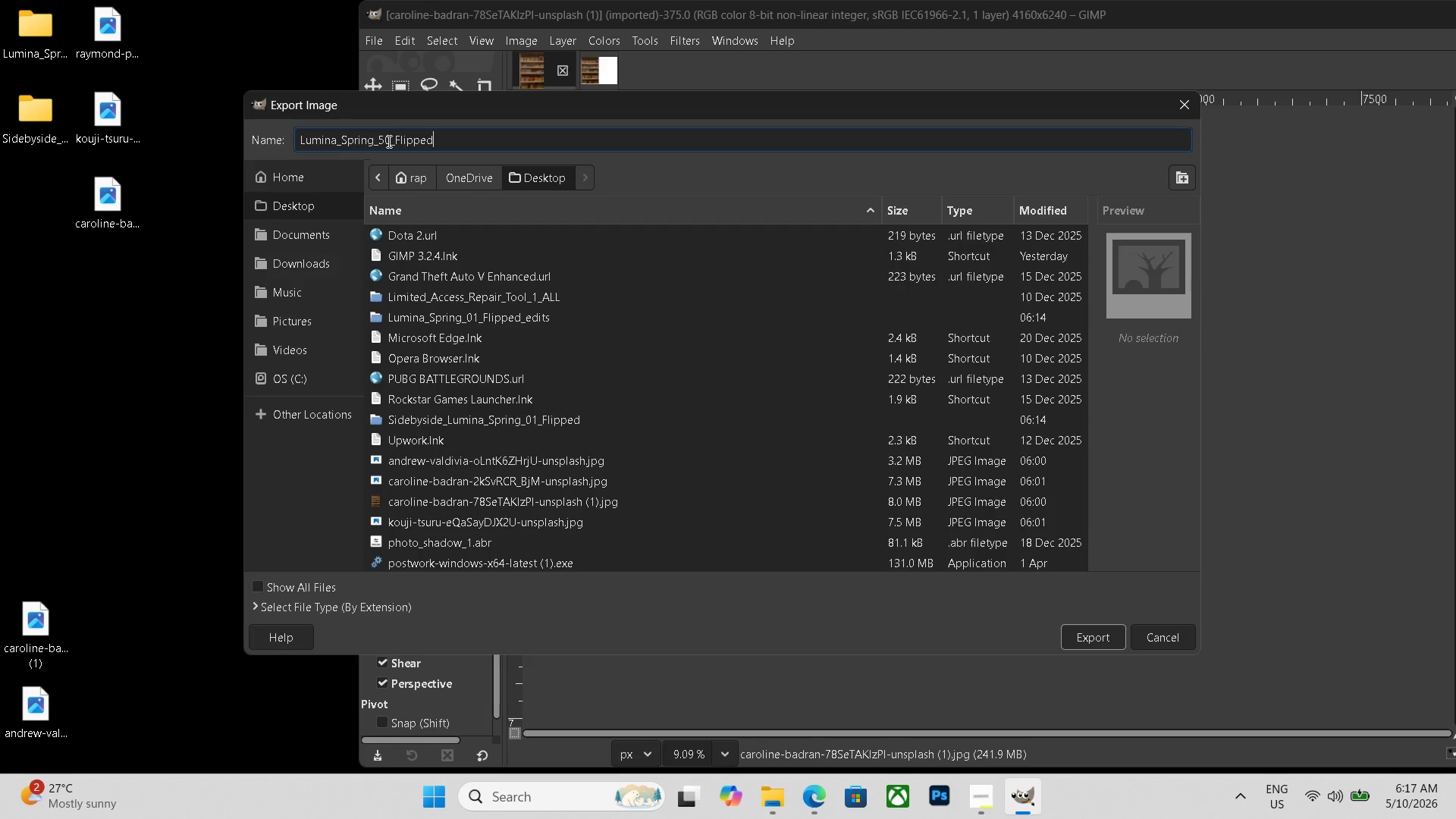 
left_click([388, 141])
 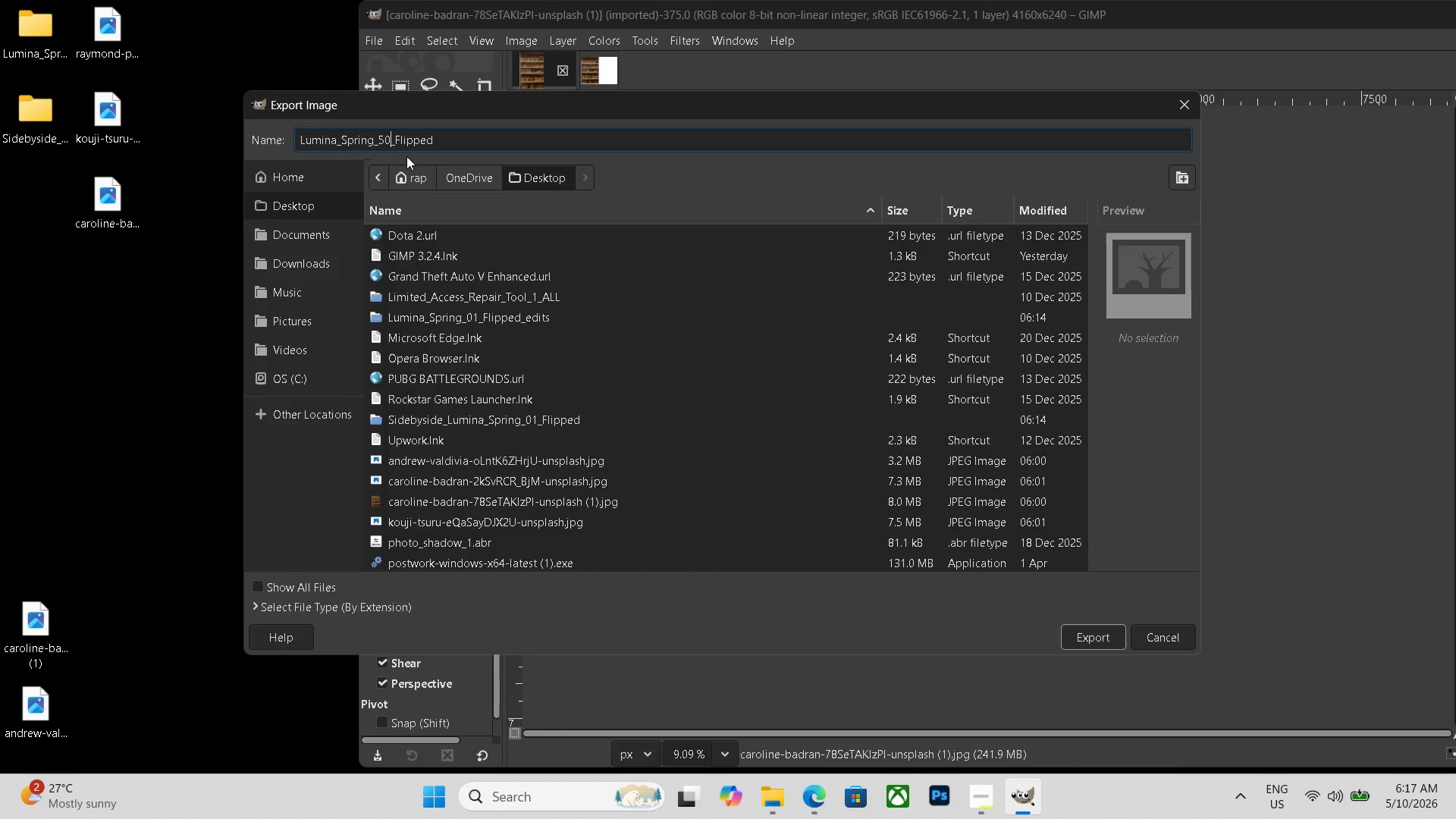 
key(Backspace)
 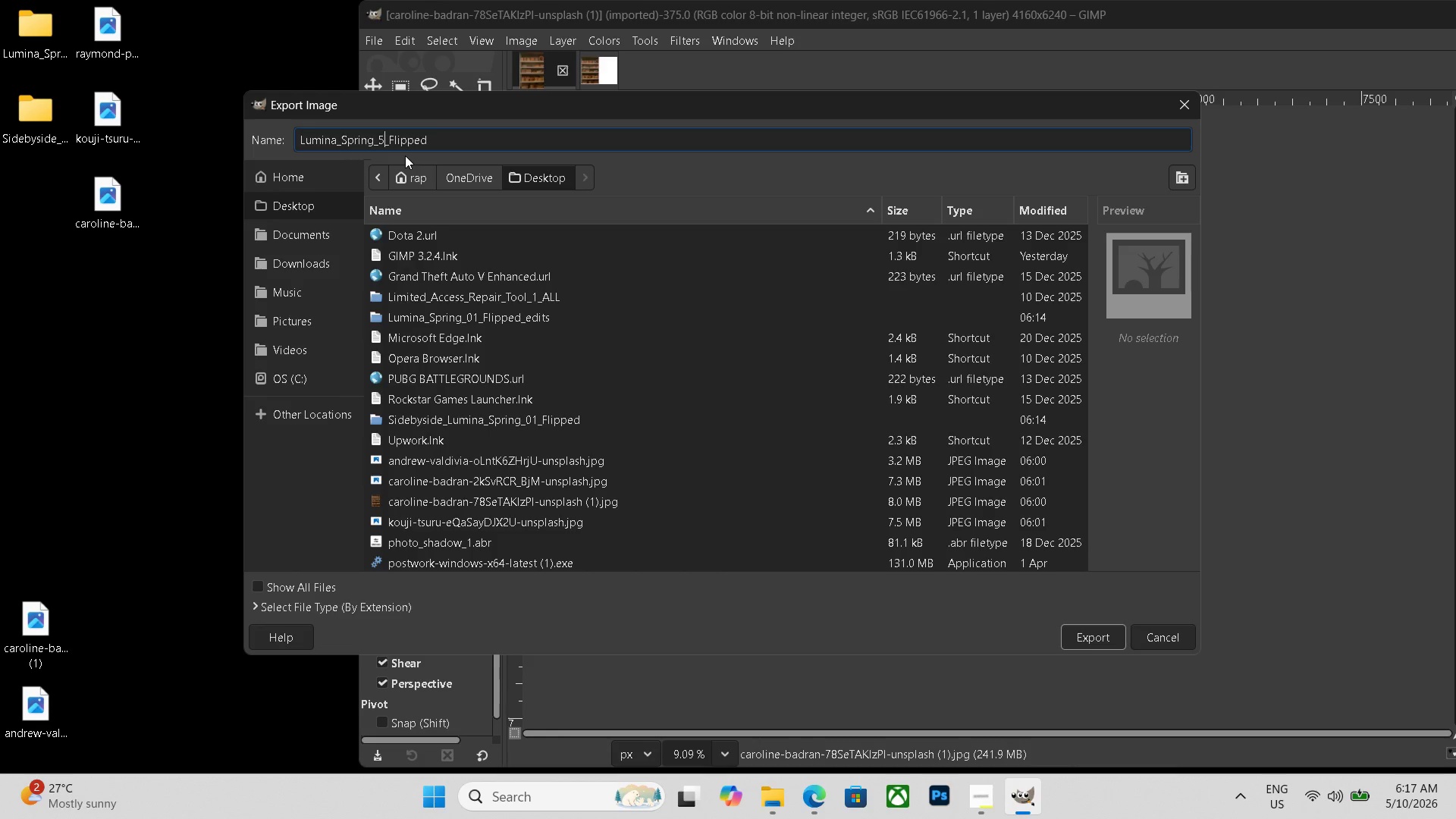 
key(Numpad6)
 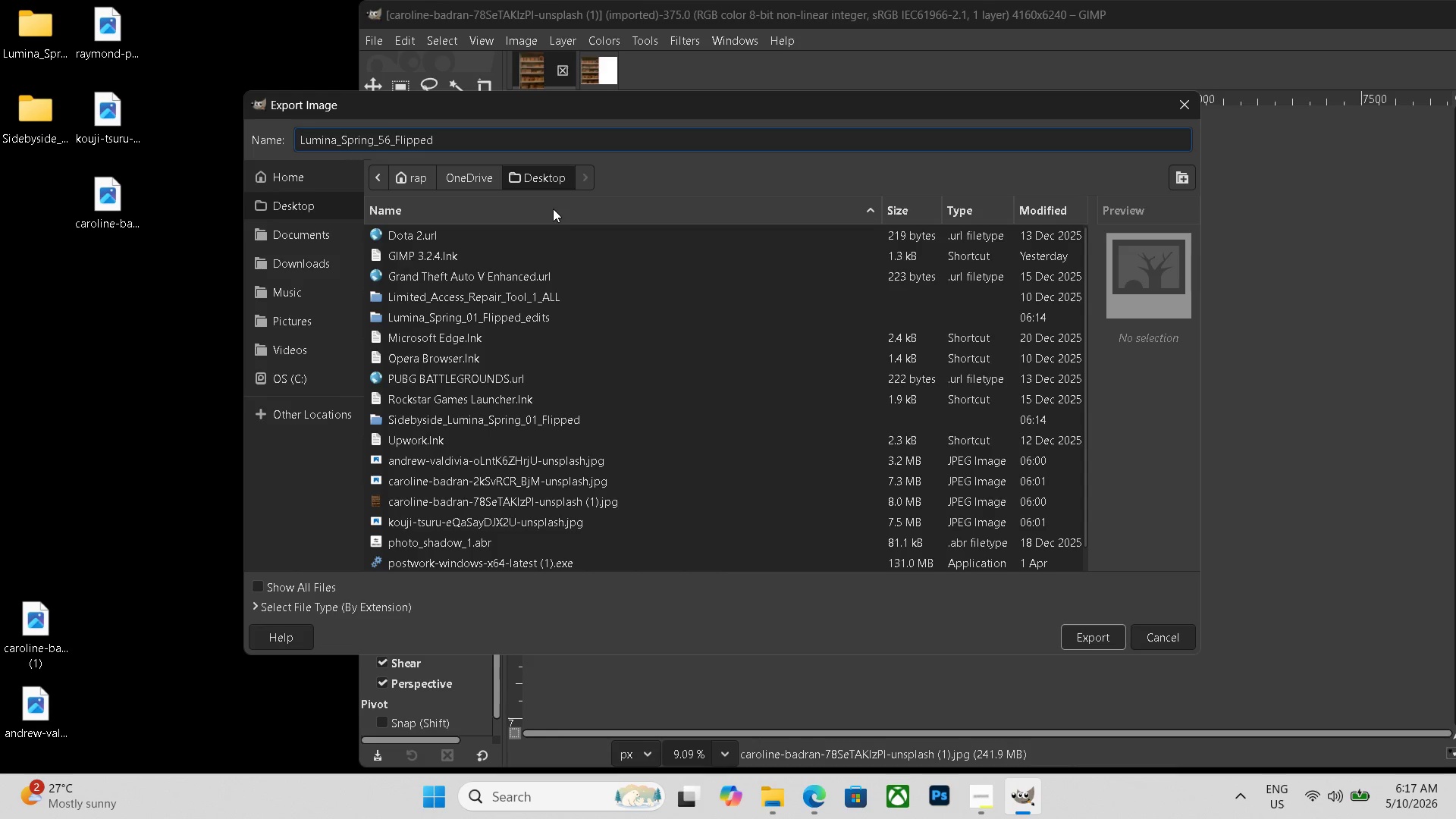 
left_click([1073, 639])
 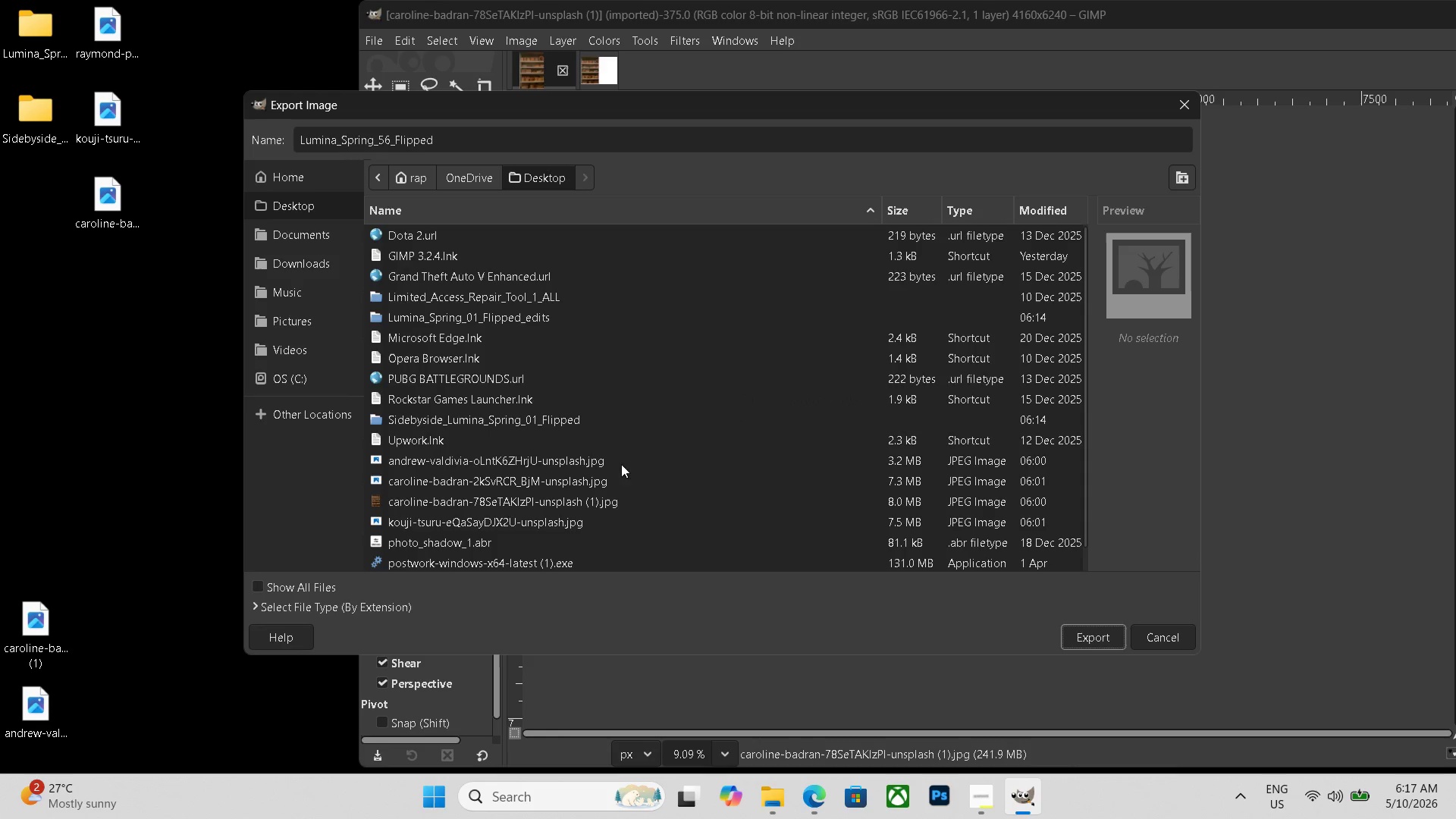 
left_click([344, 605])
 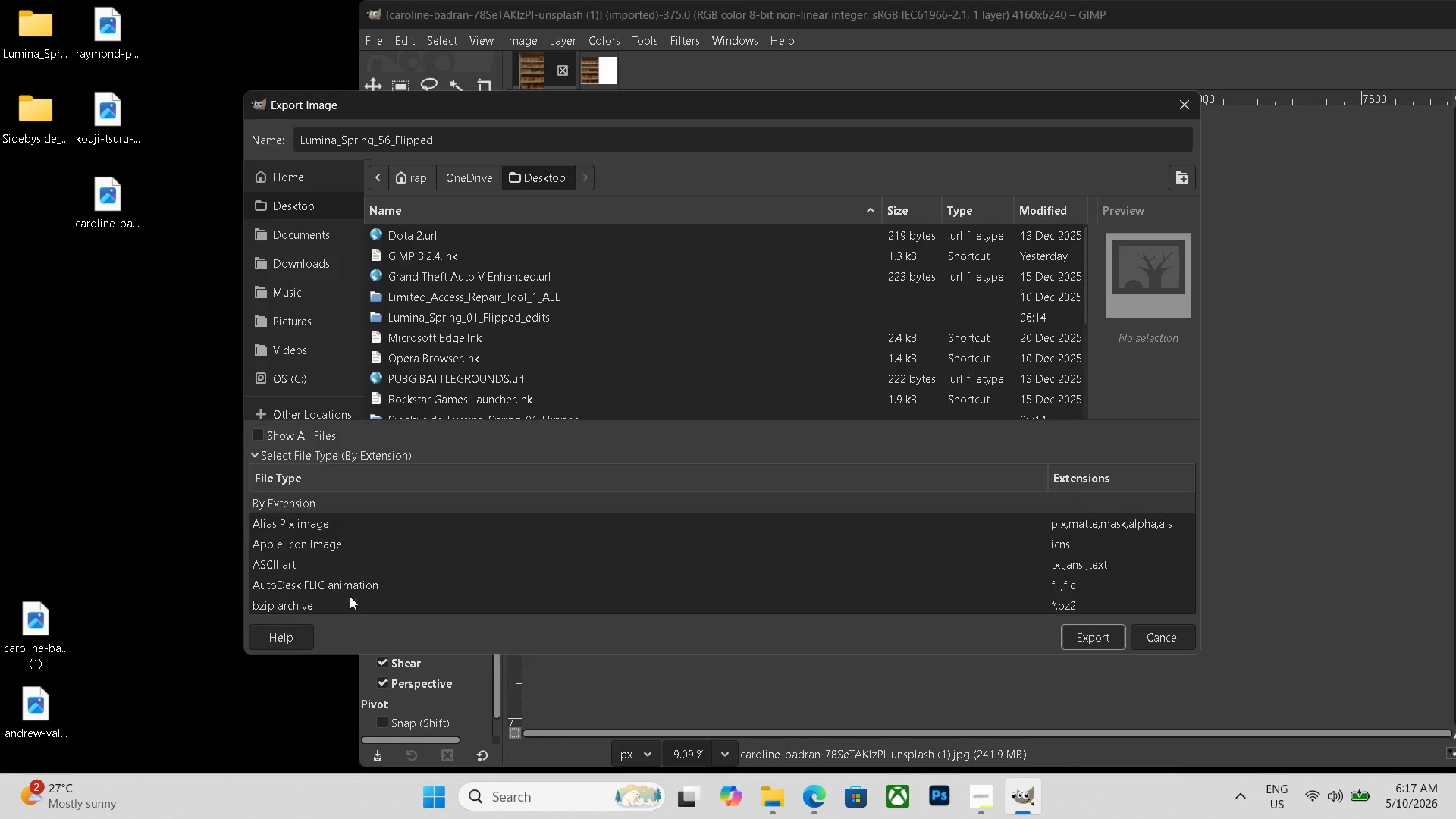 
scroll: coordinate [350, 582], scroll_direction: down, amount: 19.0
 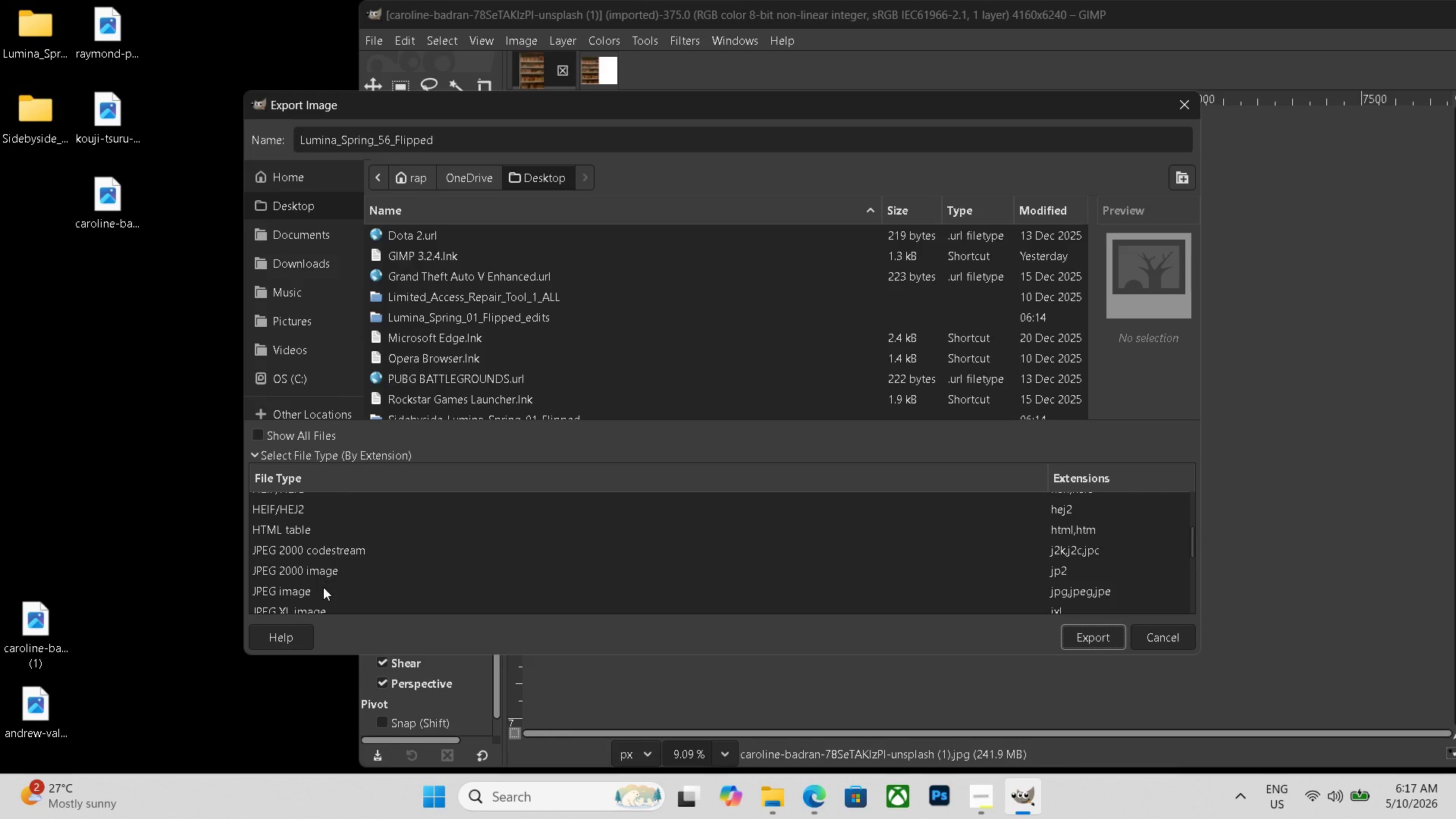 
left_click([319, 590])
 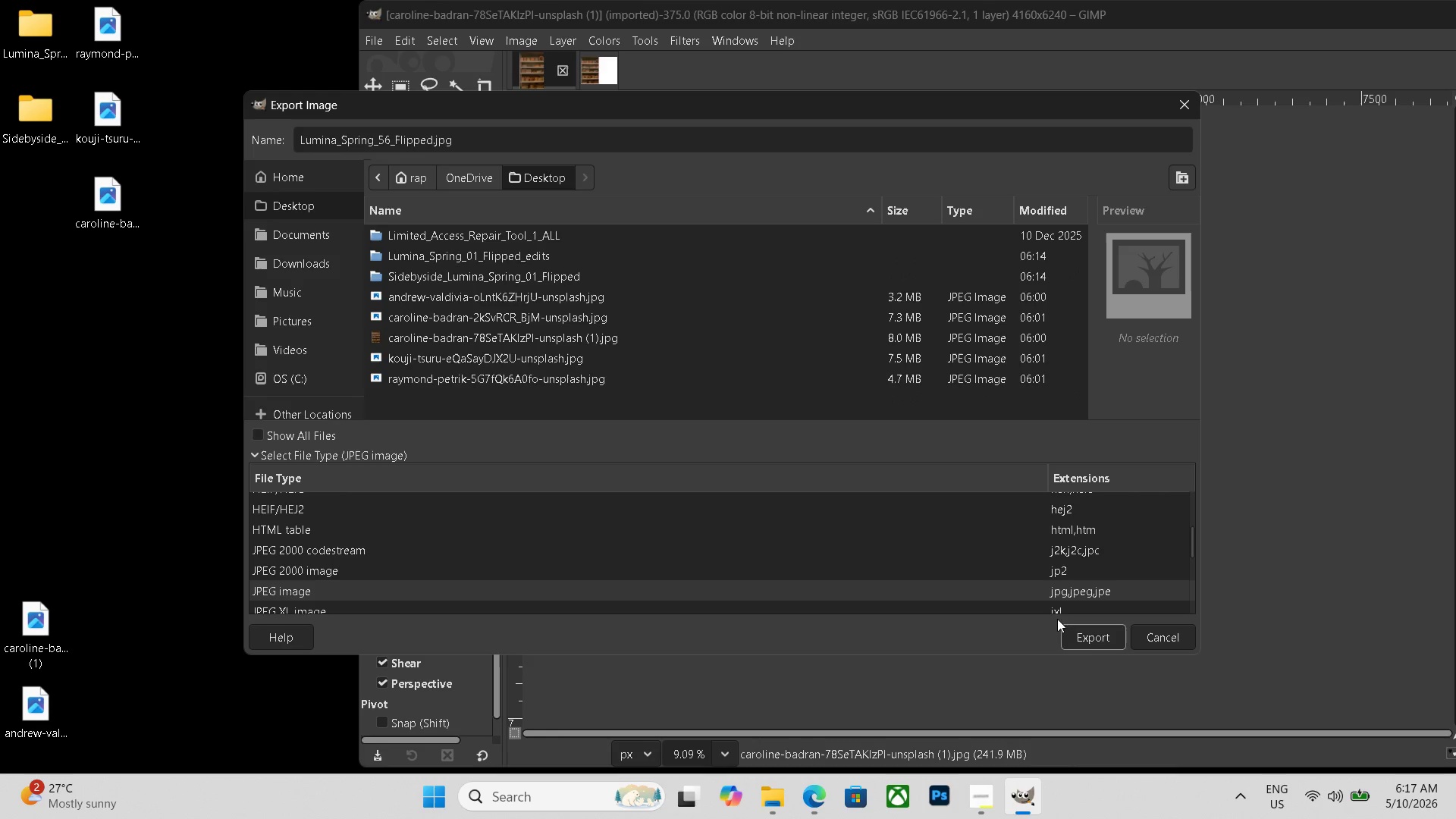 
left_click([1075, 630])
 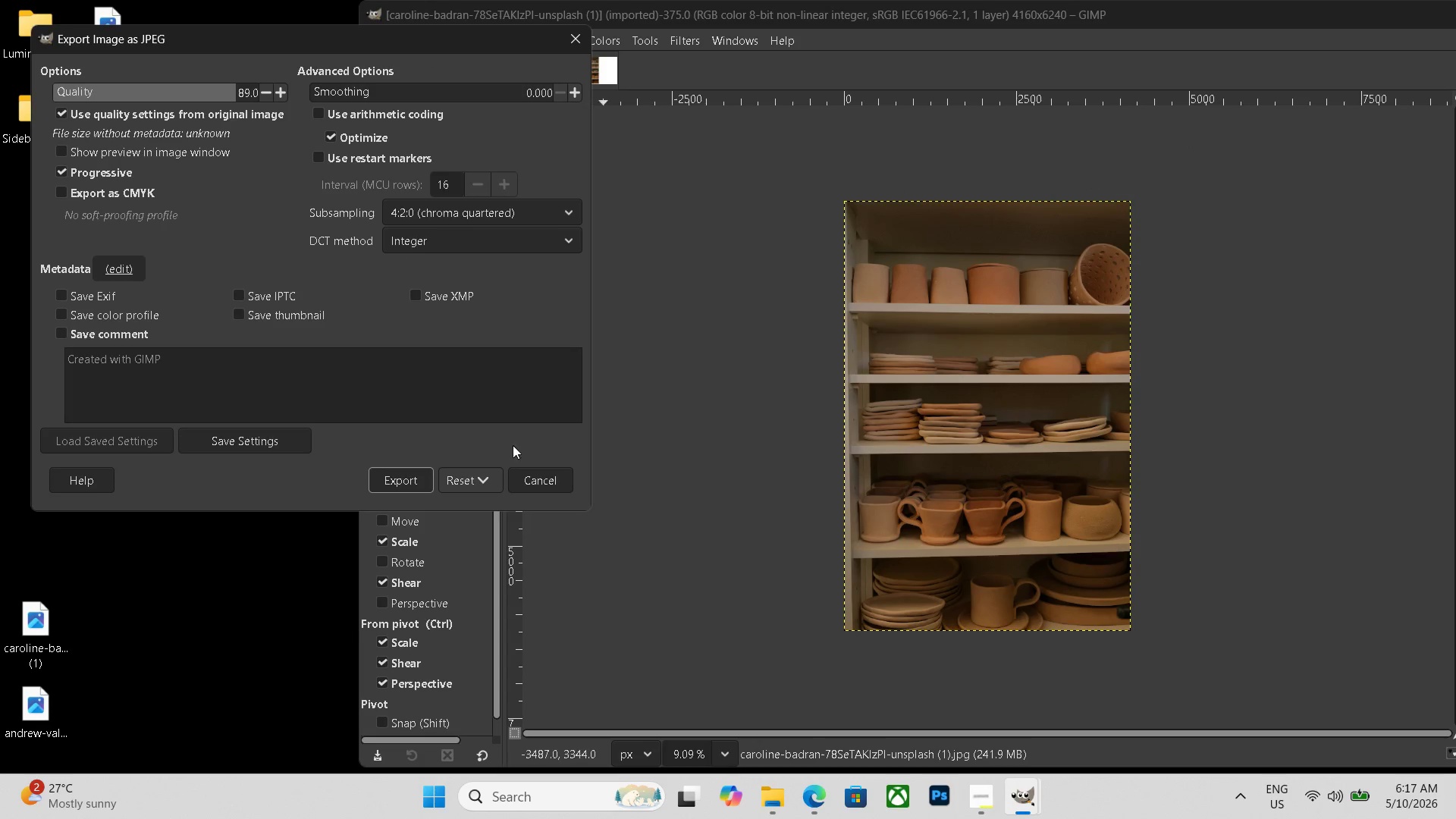 
left_click([404, 475])
 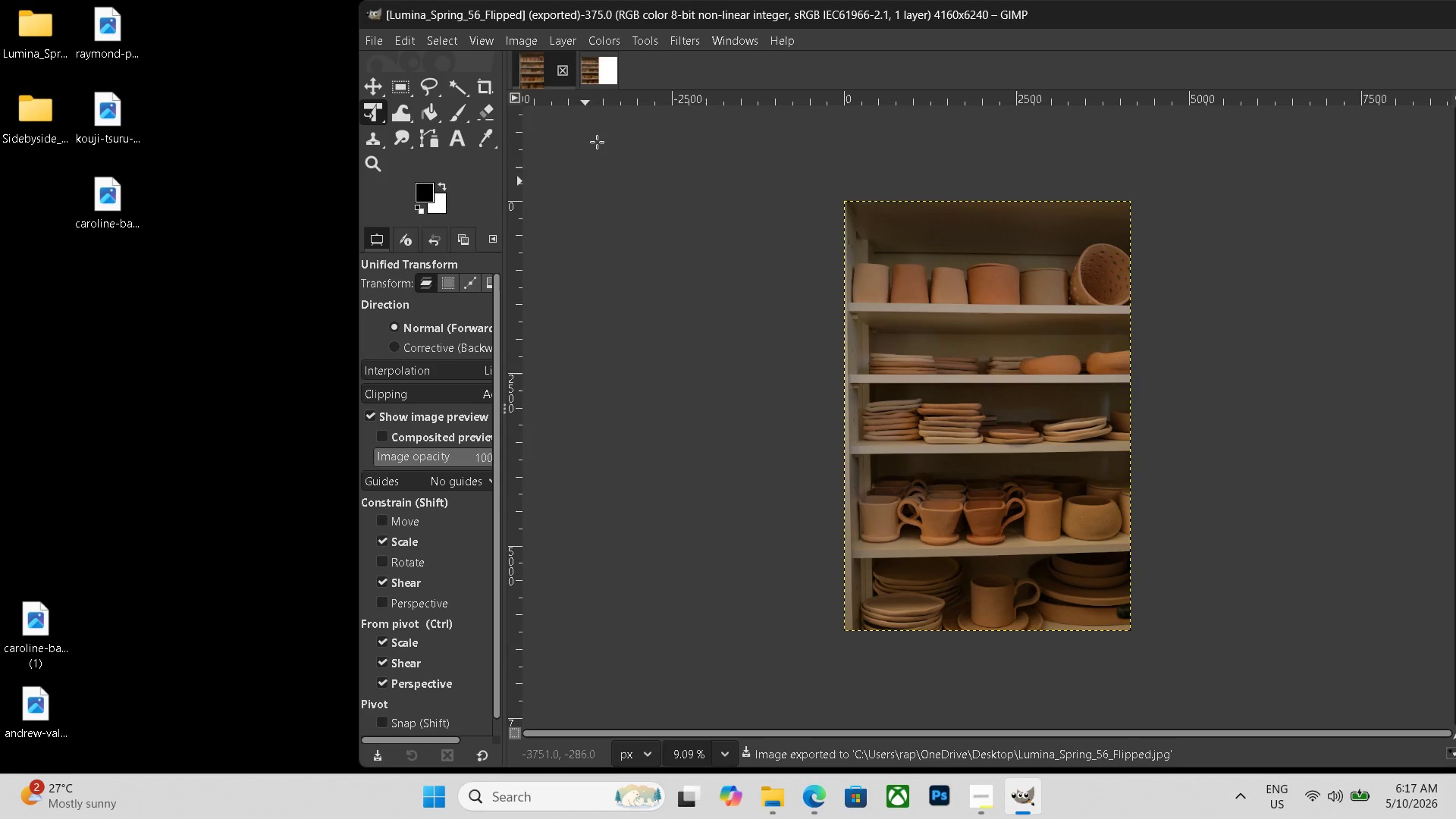 
left_click([599, 65])
 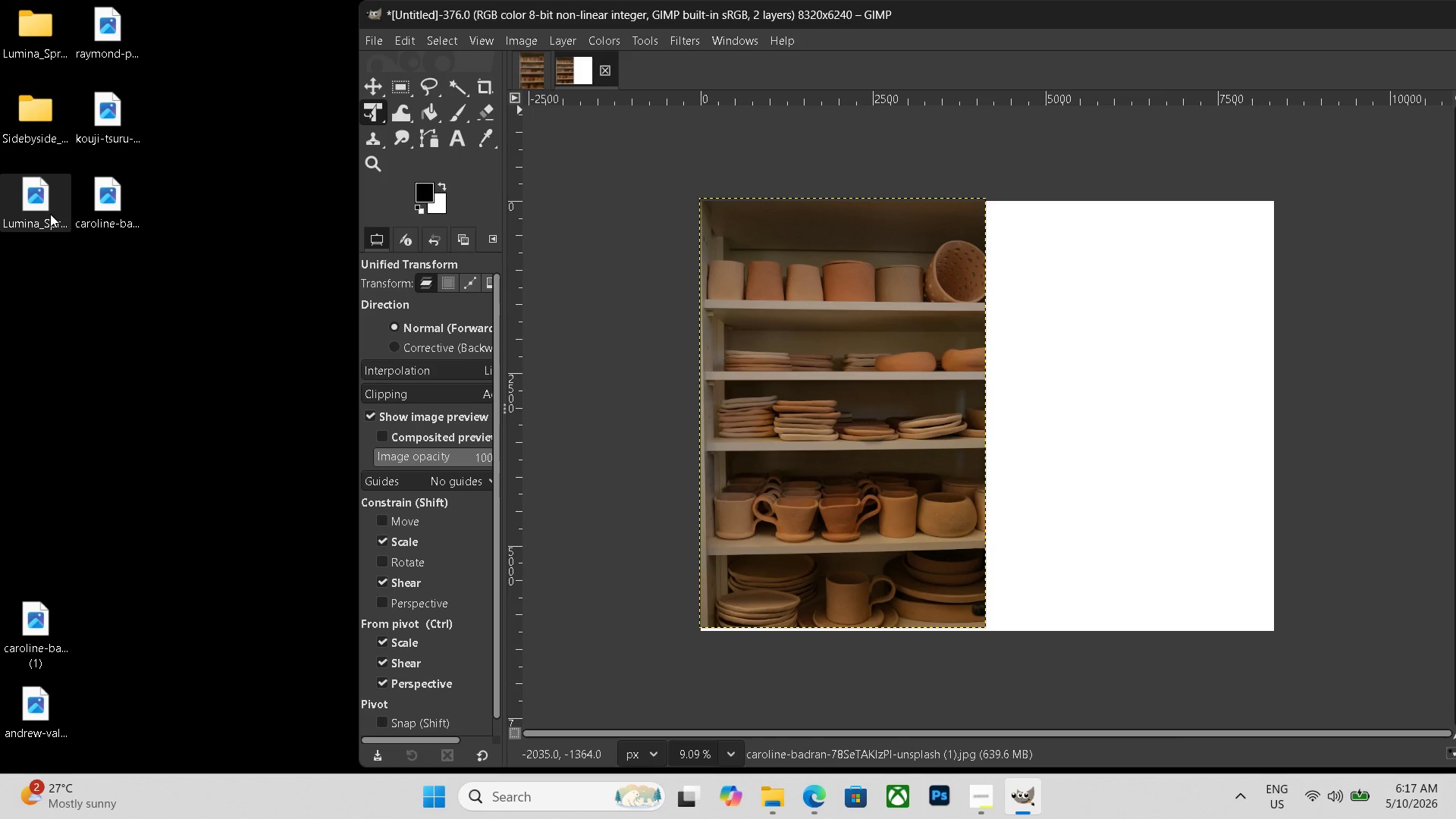 
left_click_drag(start_coordinate=[49, 212], to_coordinate=[1194, 336])
 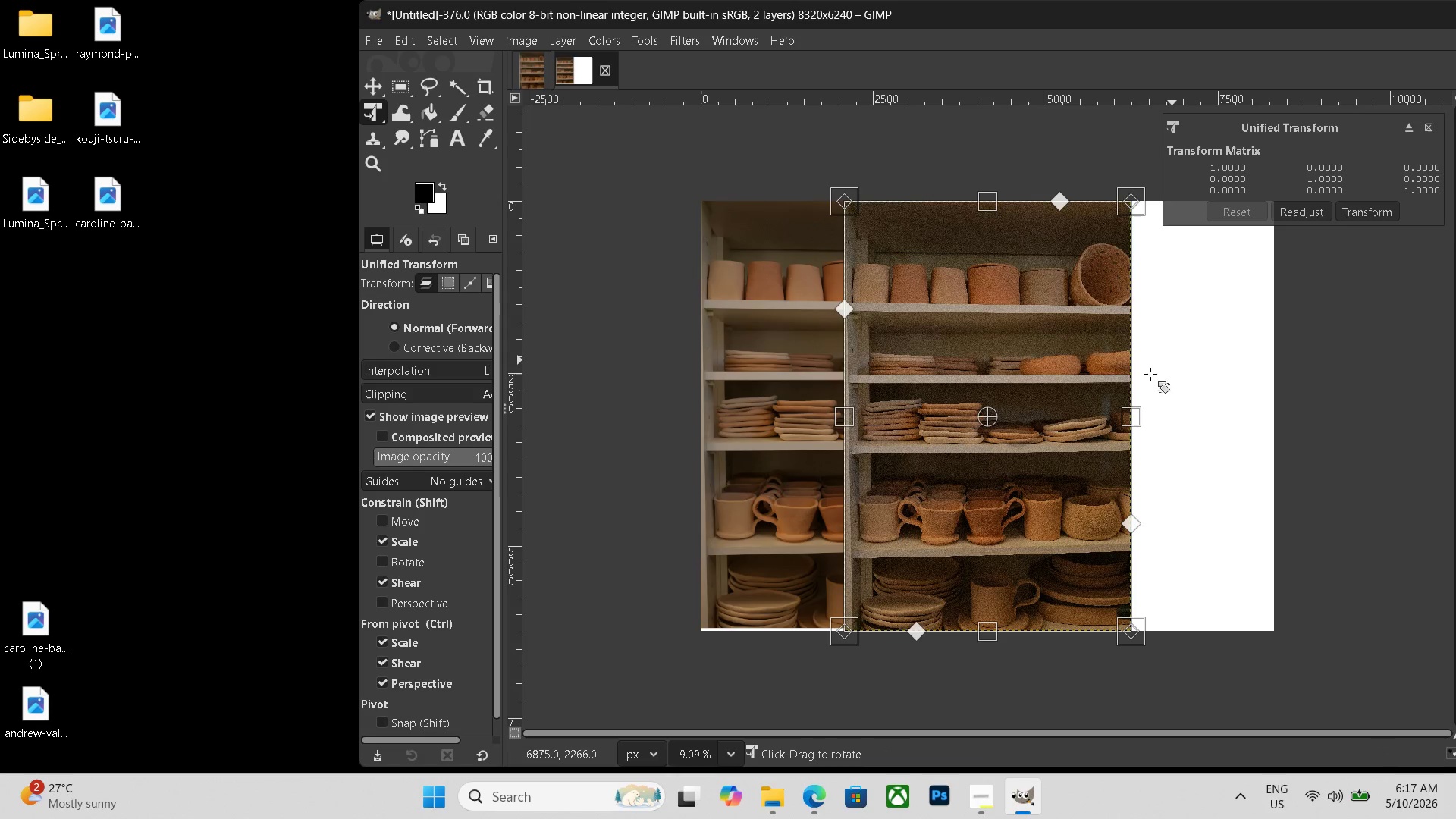 
left_click_drag(start_coordinate=[1053, 392], to_coordinate=[1192, 393])
 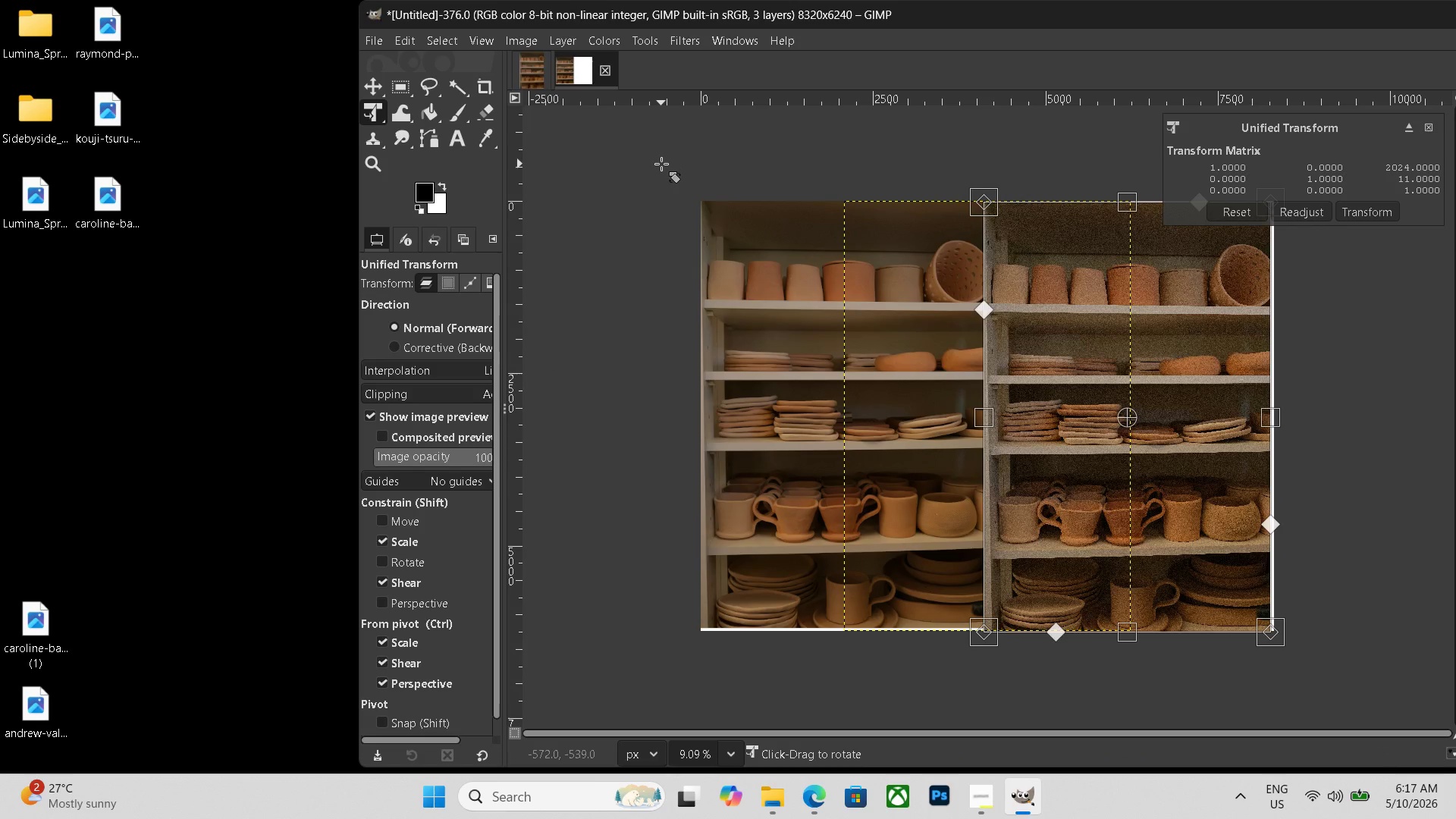 
key(Delete)
 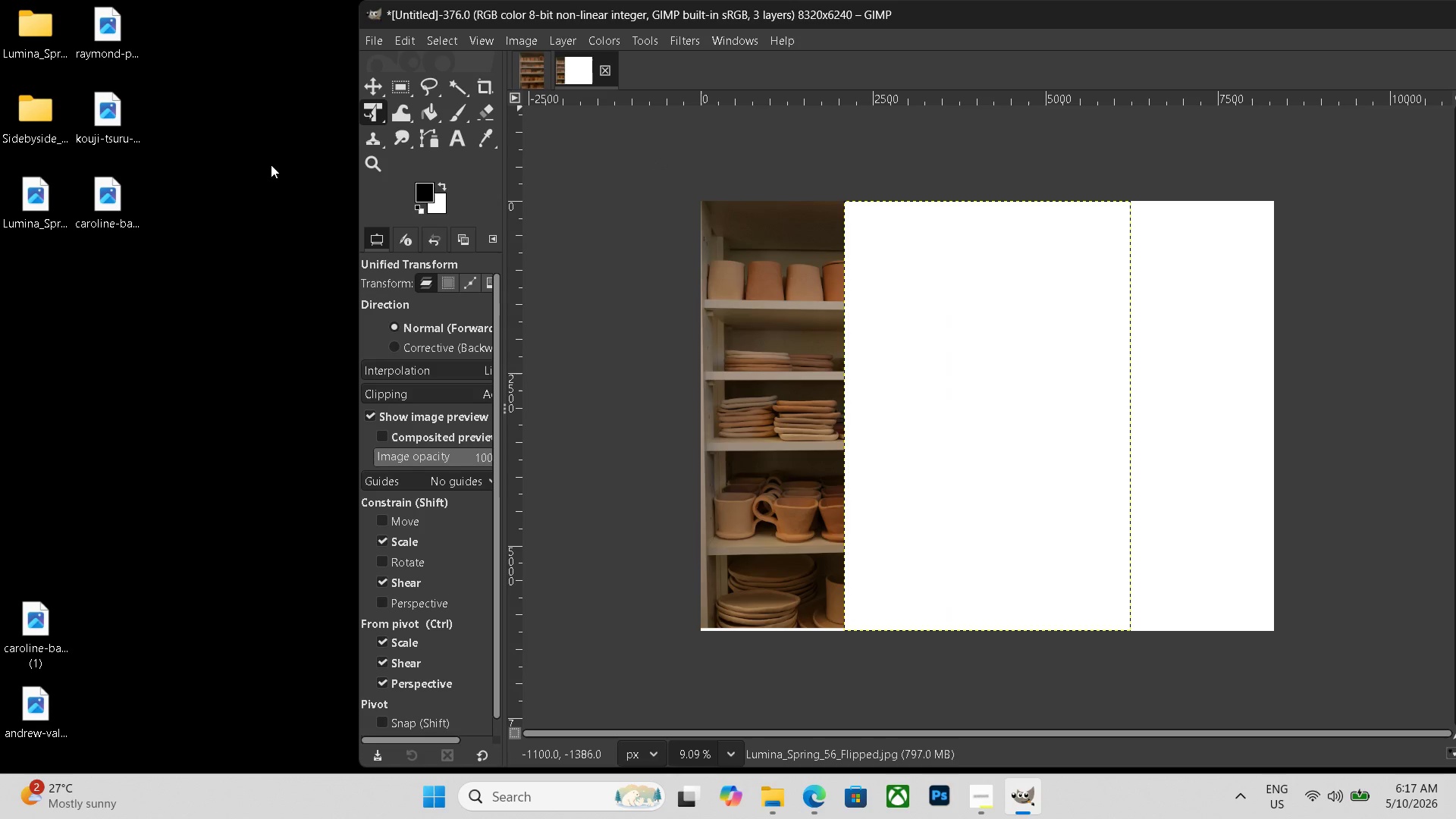 
left_click([51, 187])
 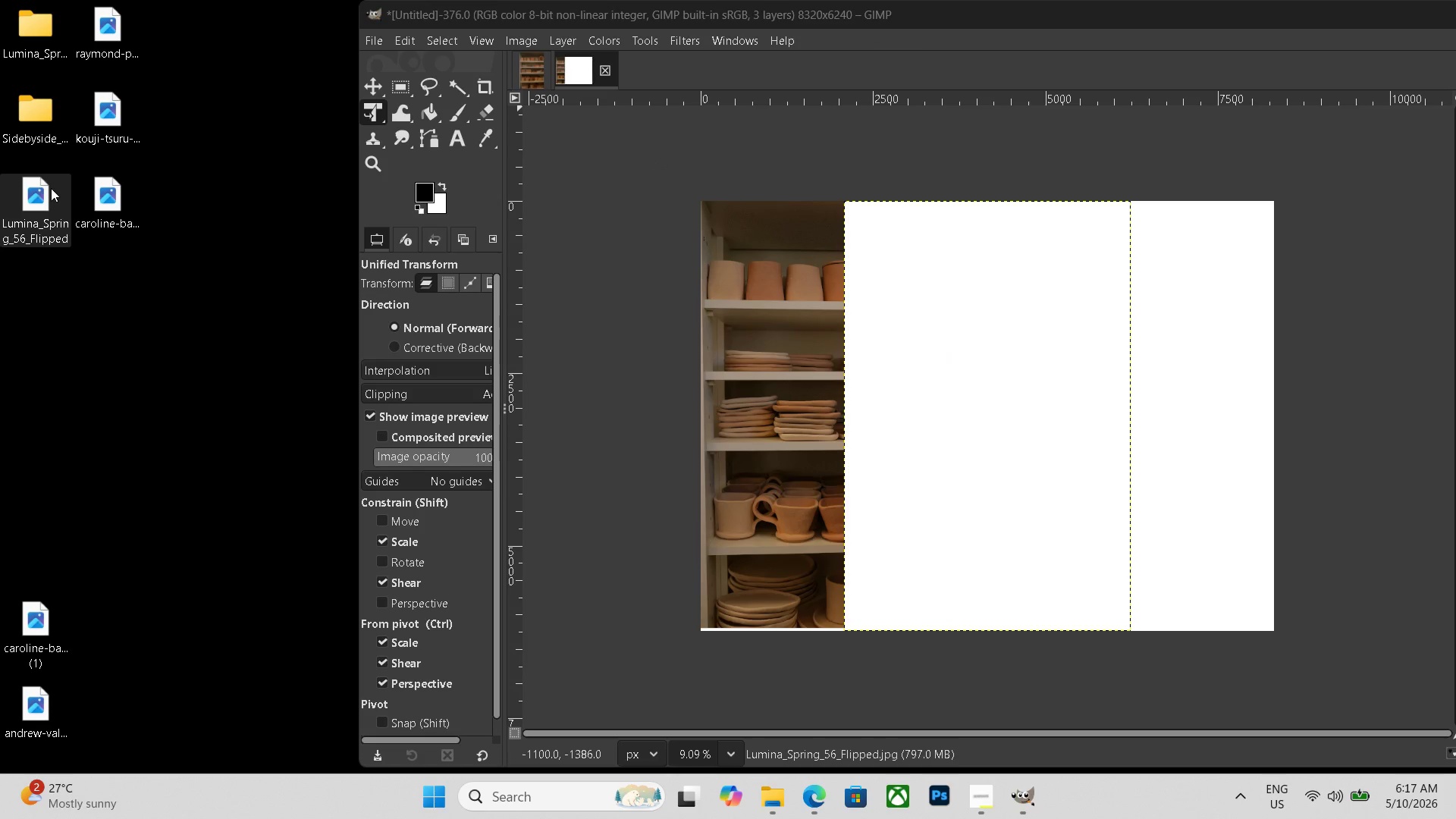 
key(Delete)
 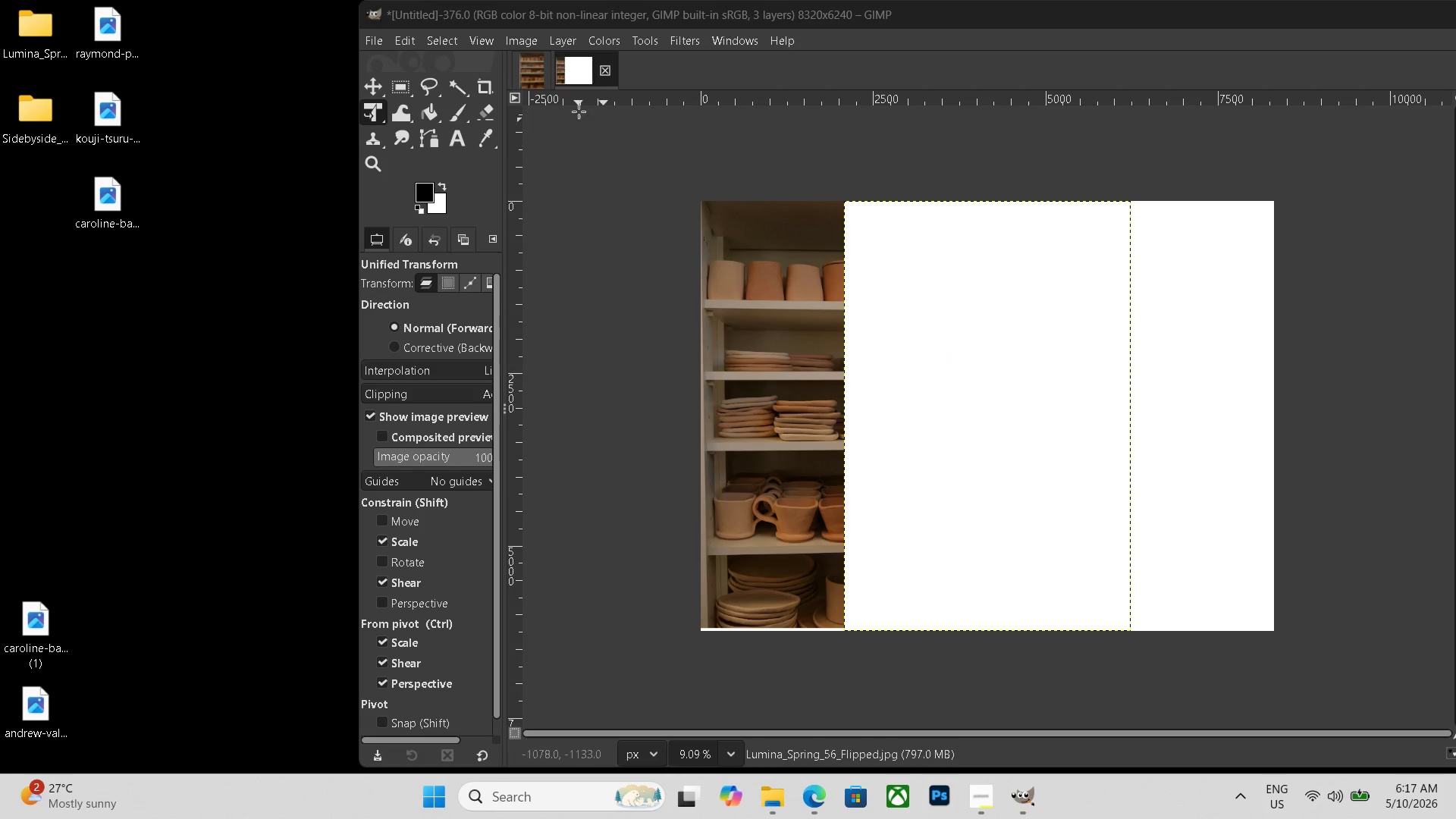 
left_click([529, 76])
 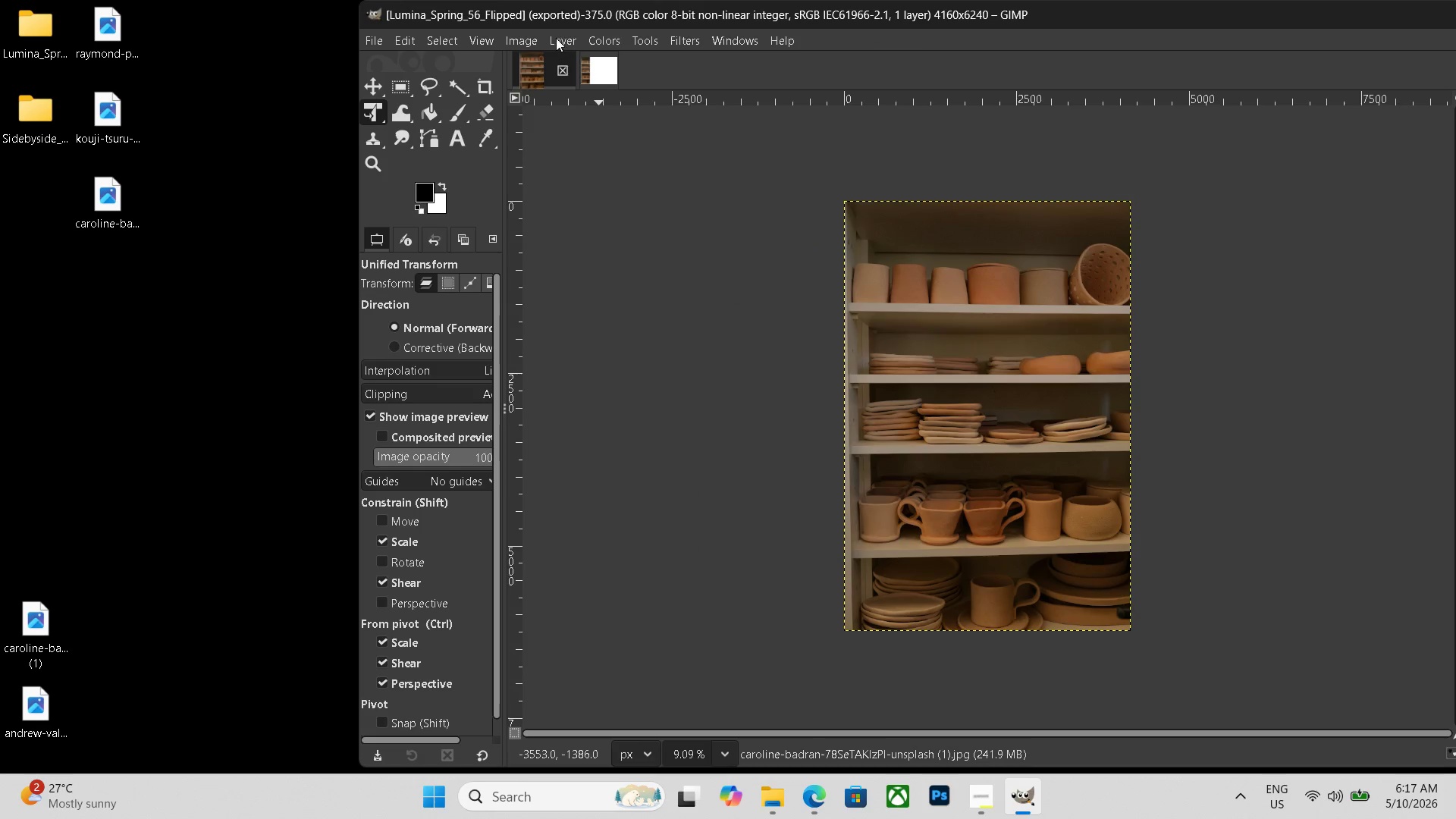 
left_click([556, 38])
 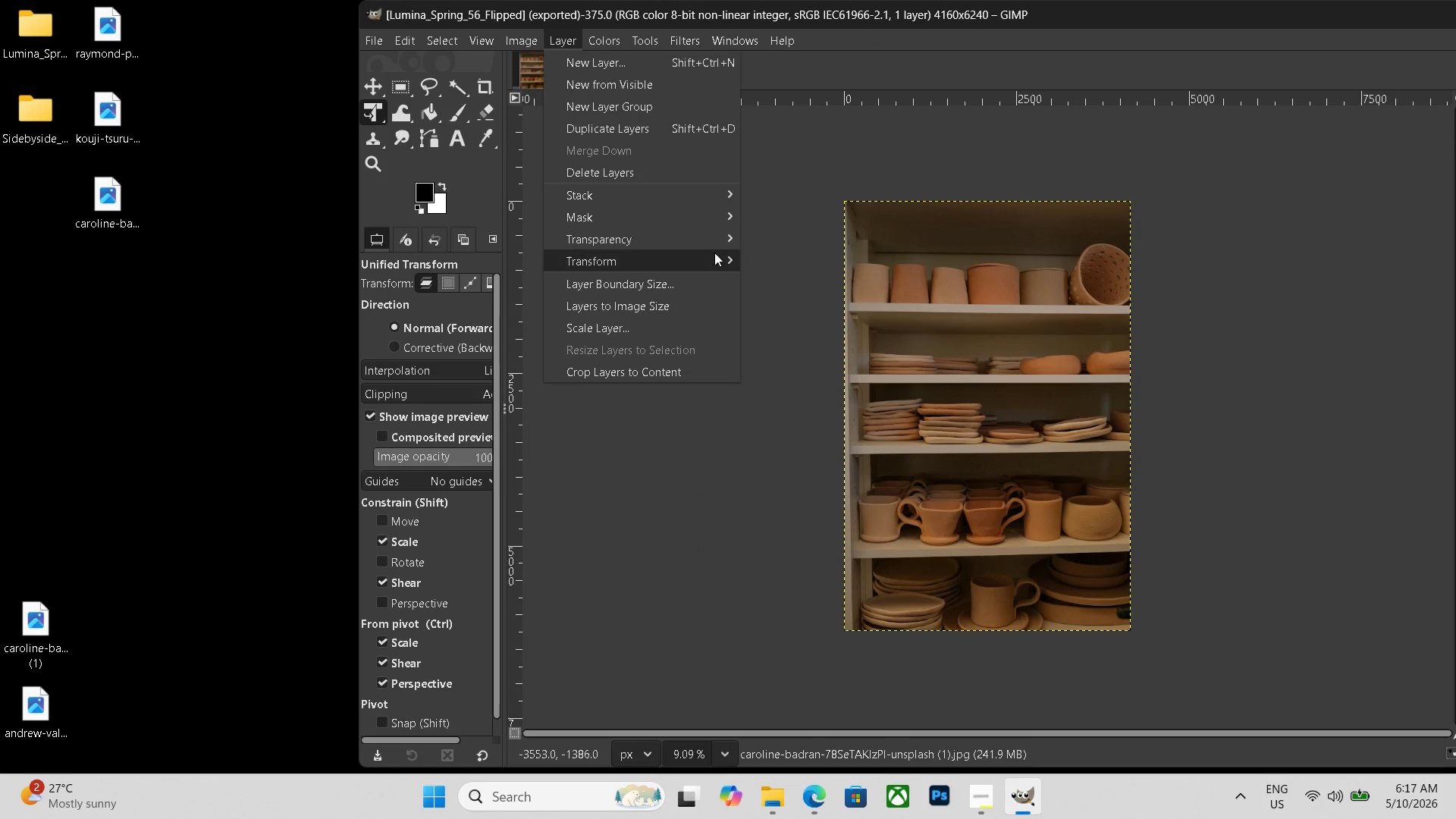 
left_click([770, 257])
 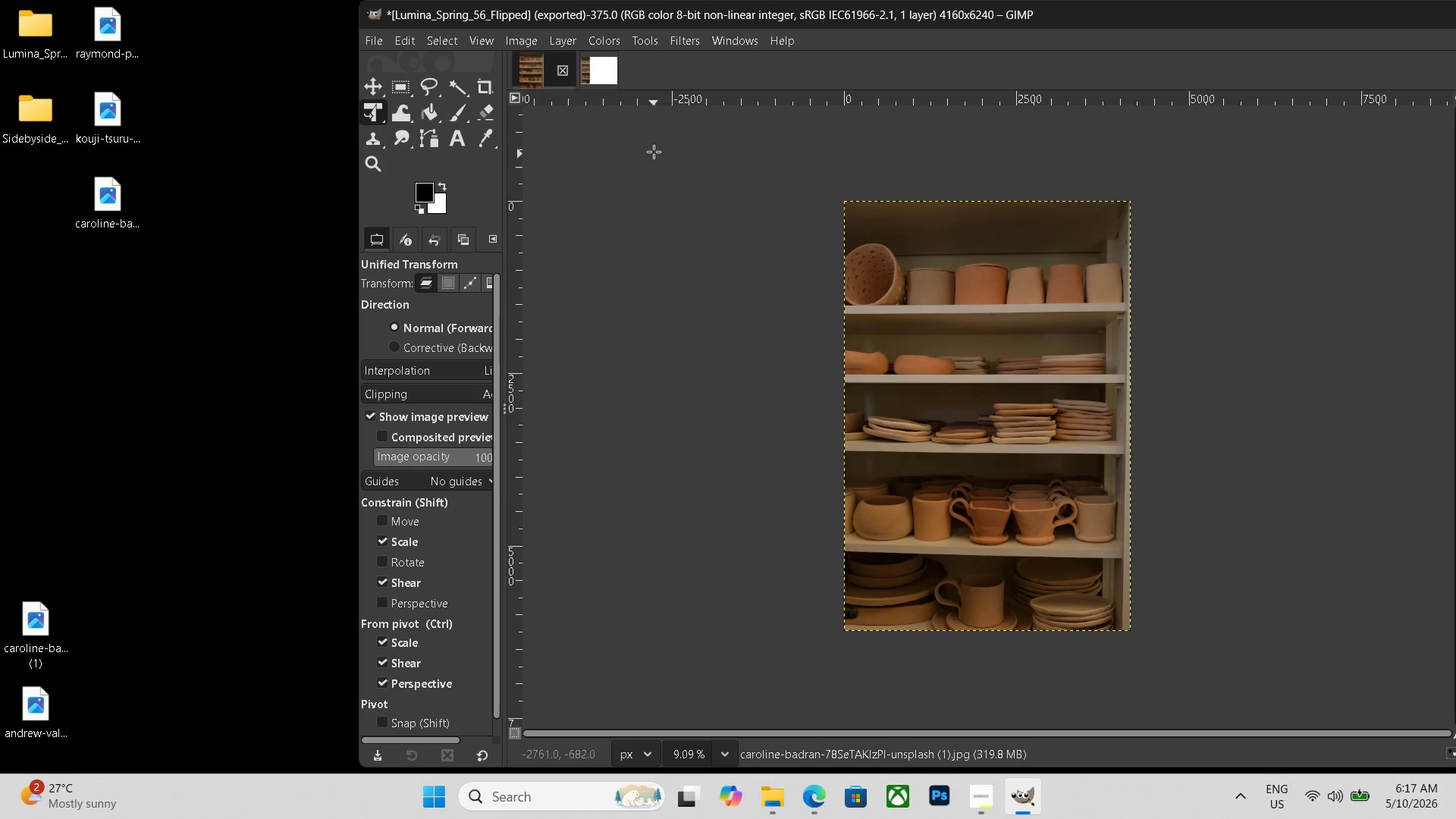 
left_click([605, 76])
 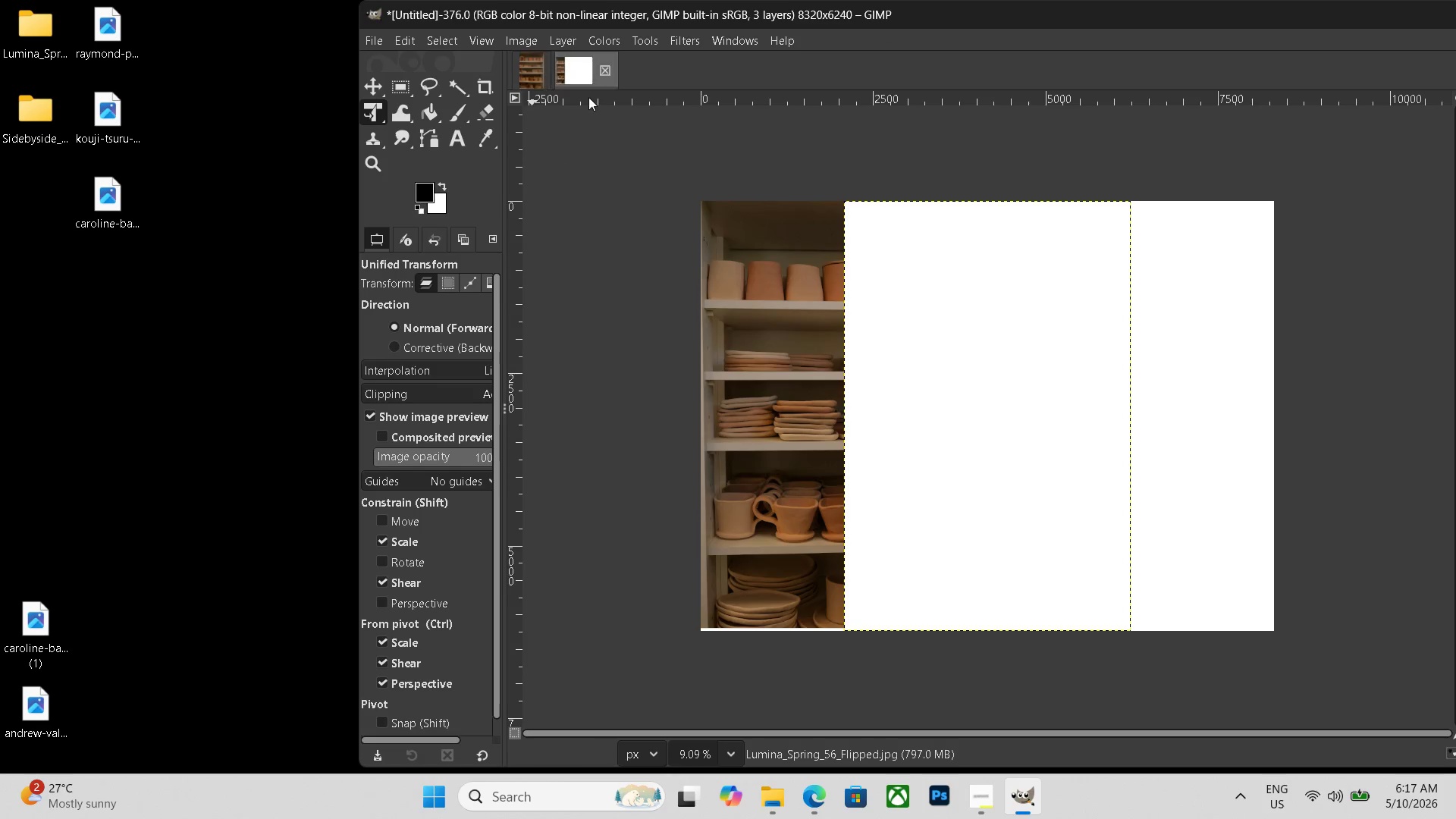 
left_click([806, 306])
 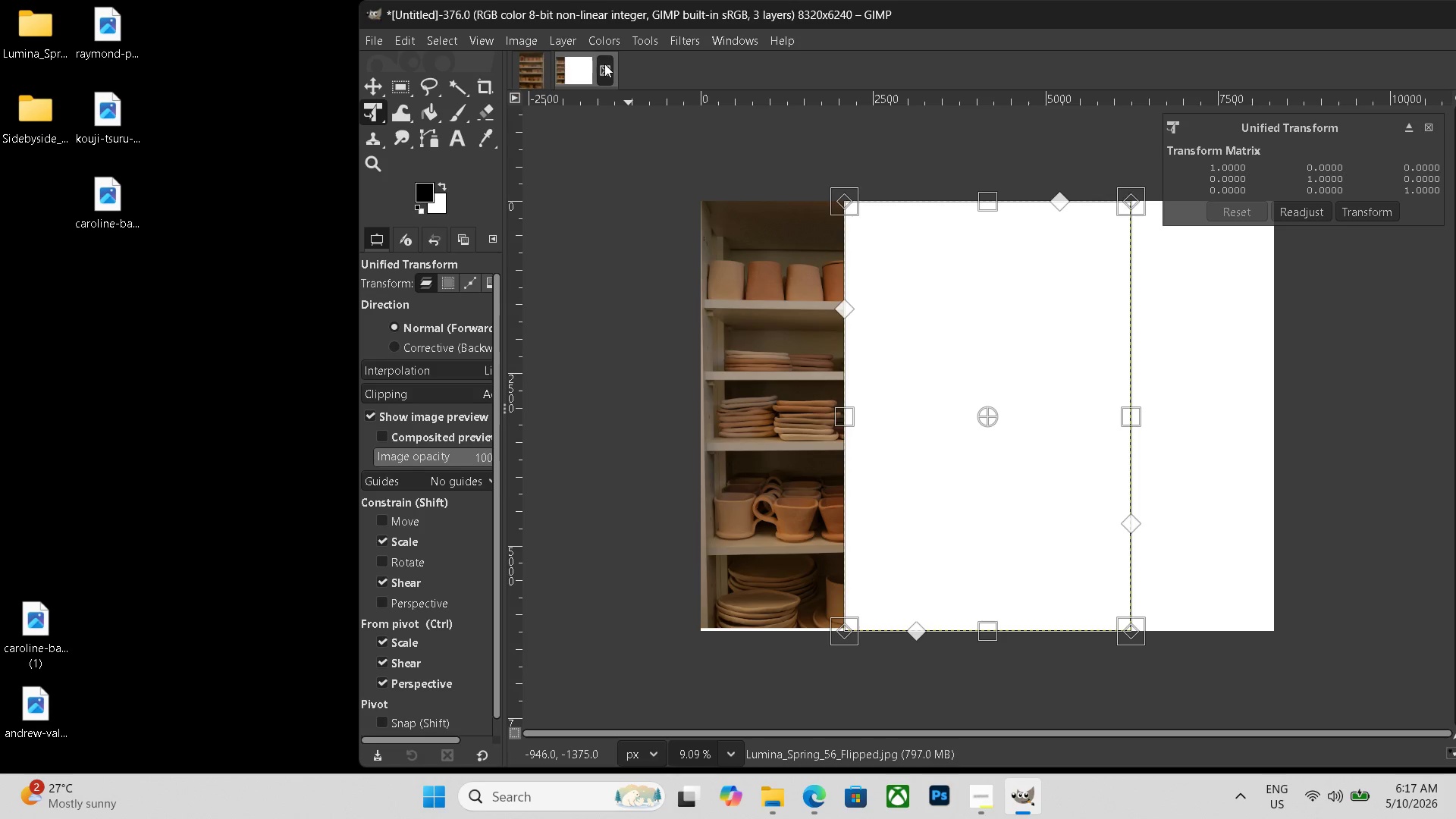 
left_click([1052, 473])
 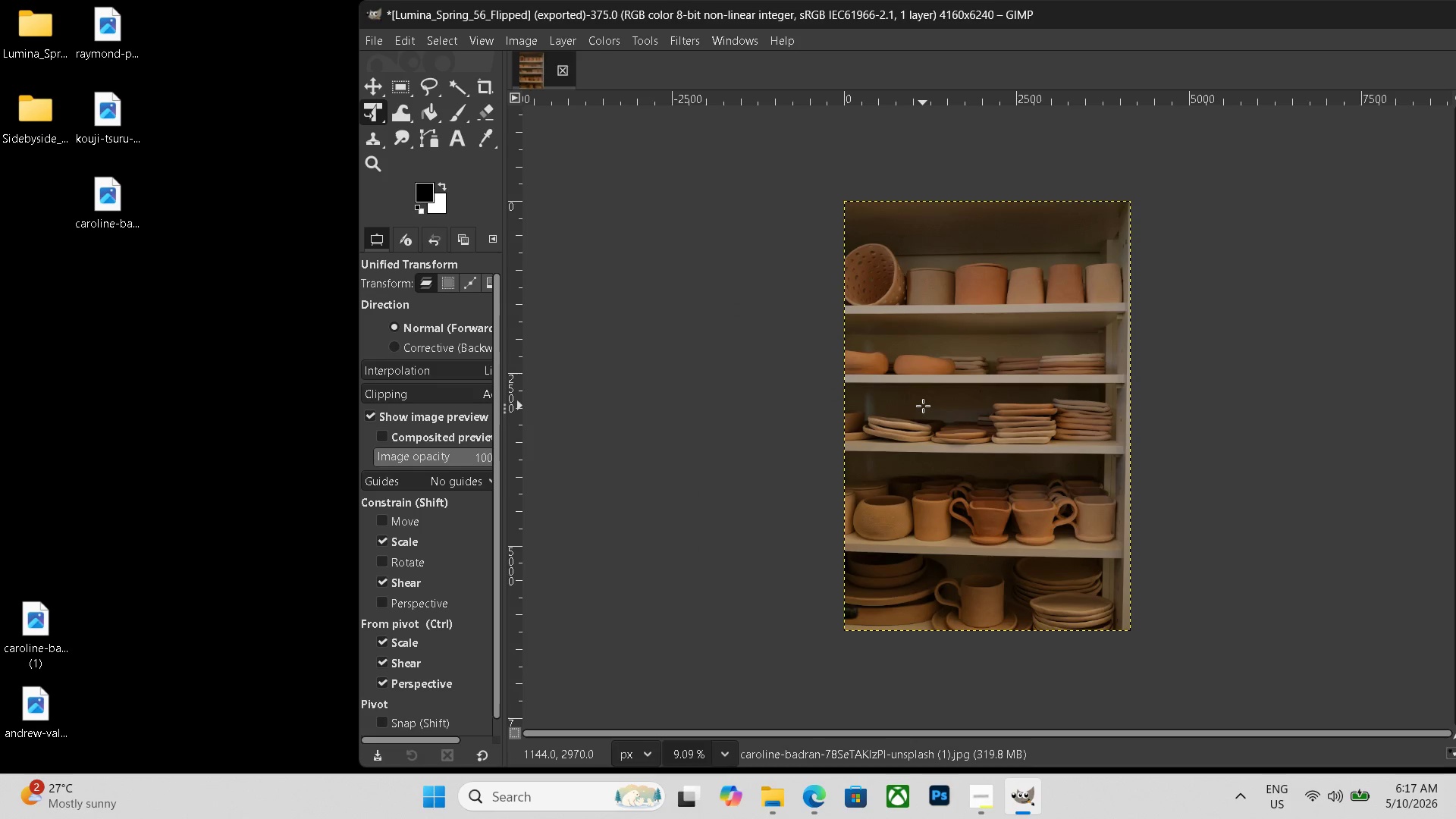 
key(Control+N)
 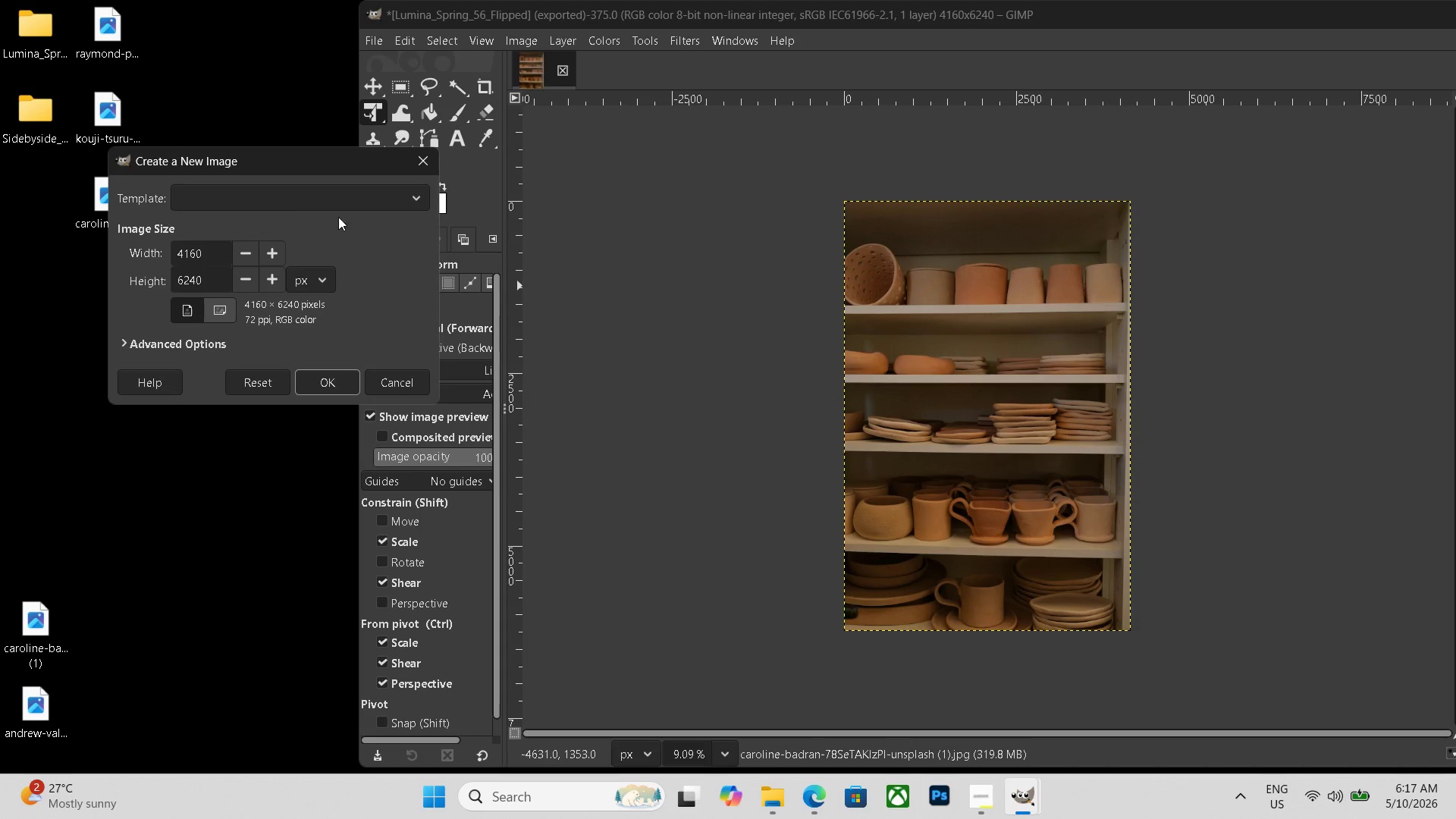 
left_click([293, 196])
 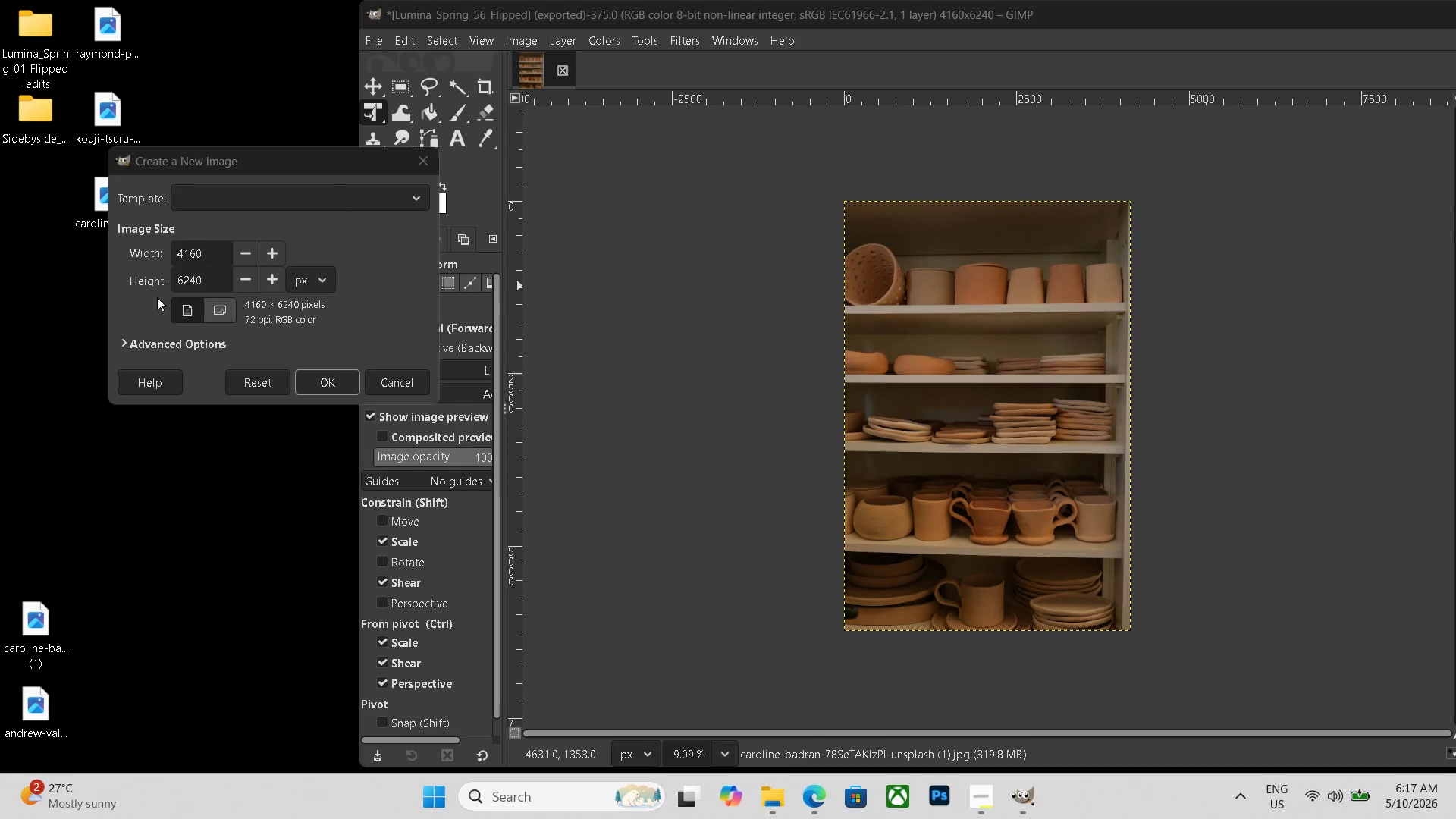 
left_click_drag(start_coordinate=[215, 262], to_coordinate=[104, 256])
 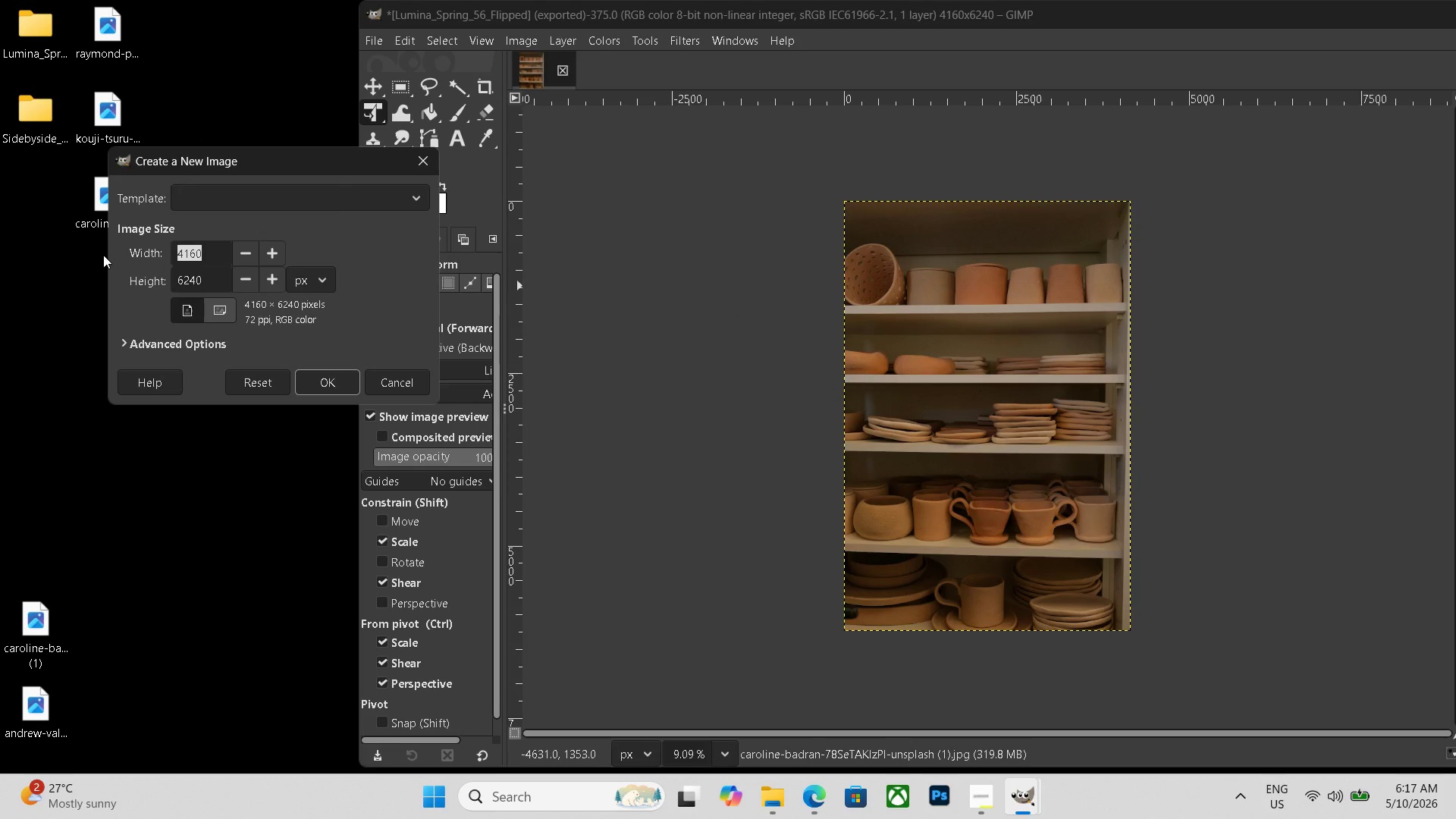 
key(Backspace)
 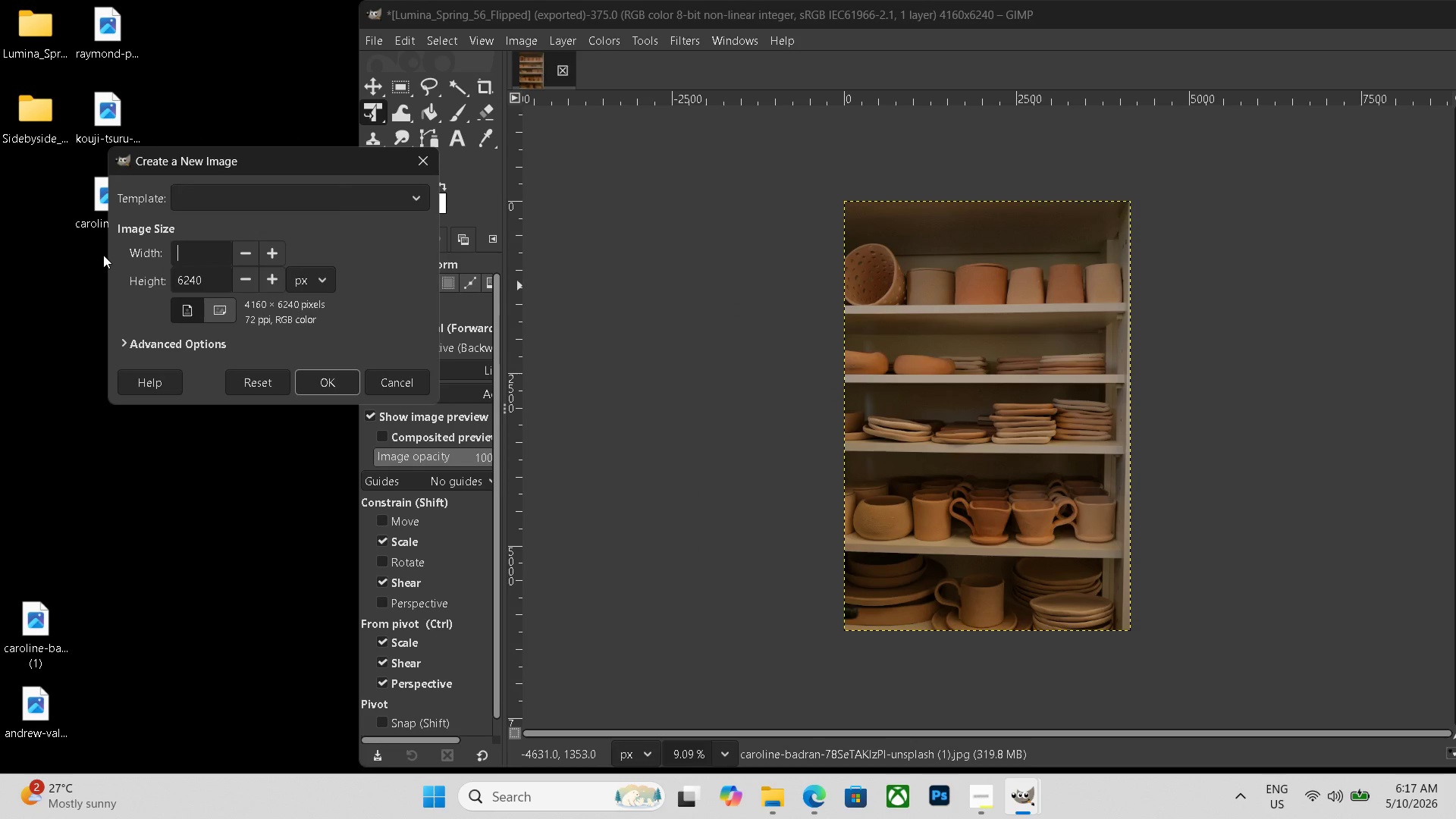 
key(Numpad8)
 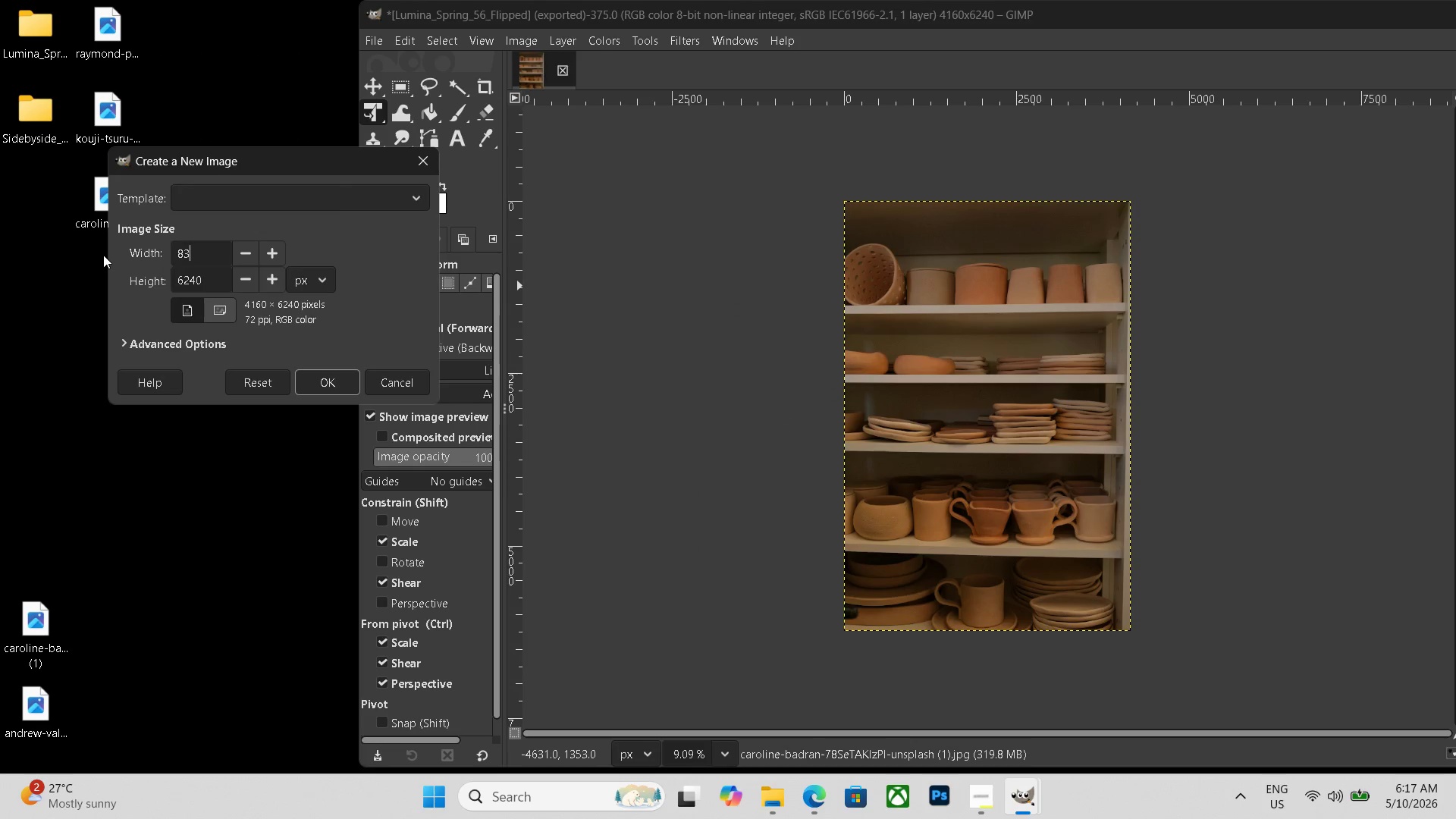 
key(Numpad3)
 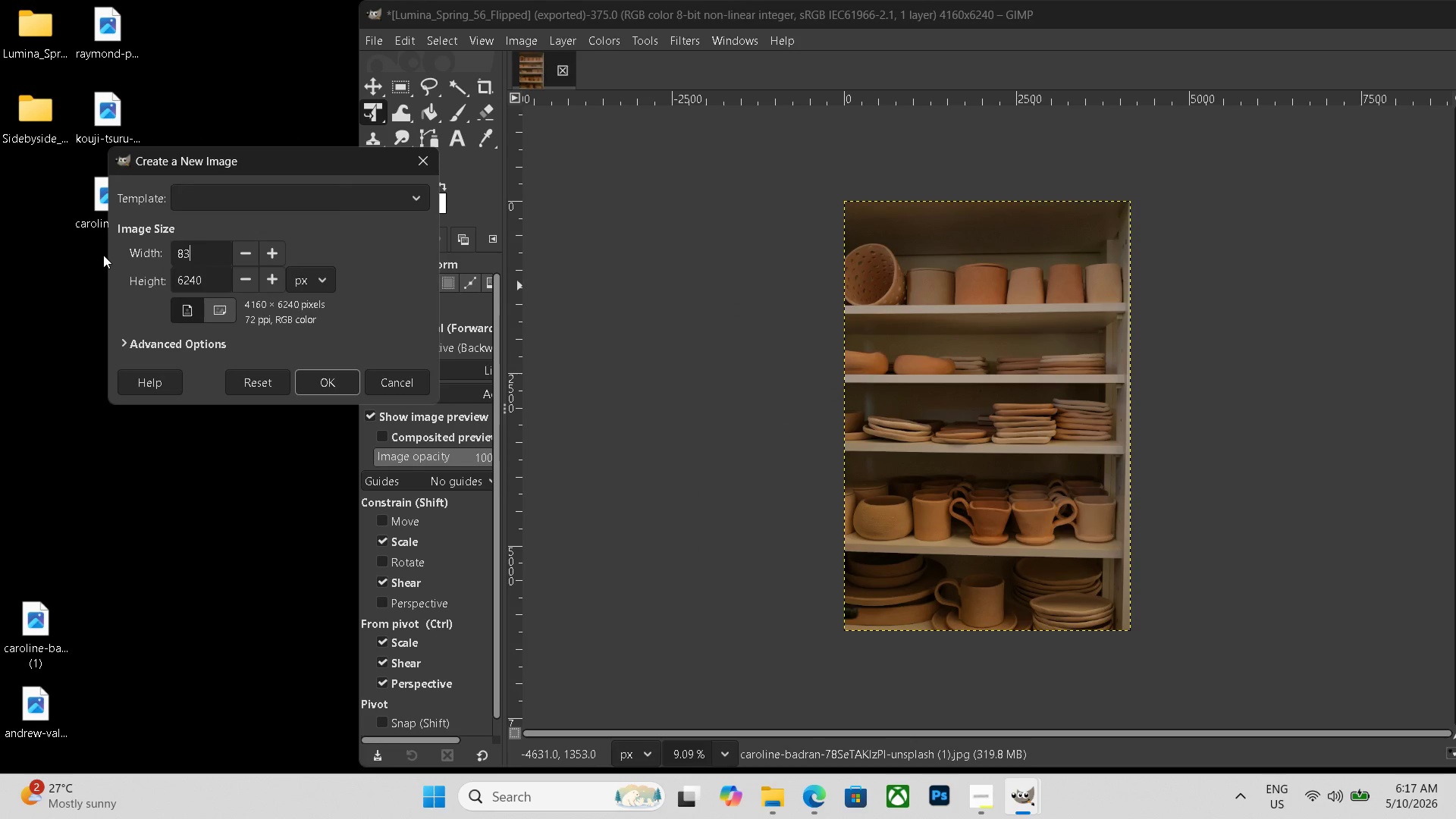 
key(Numpad2)
 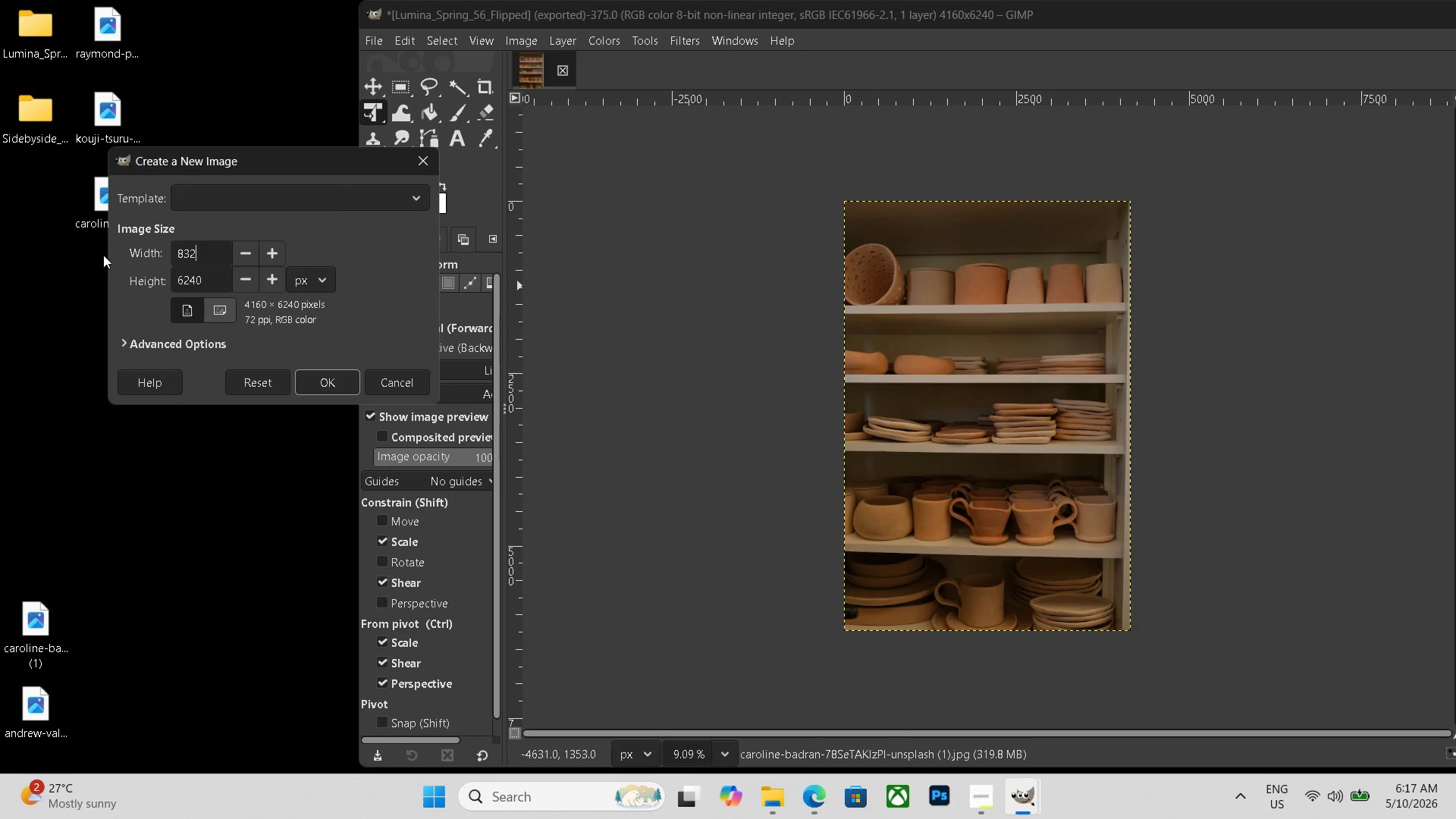 
key(Numpad0)
 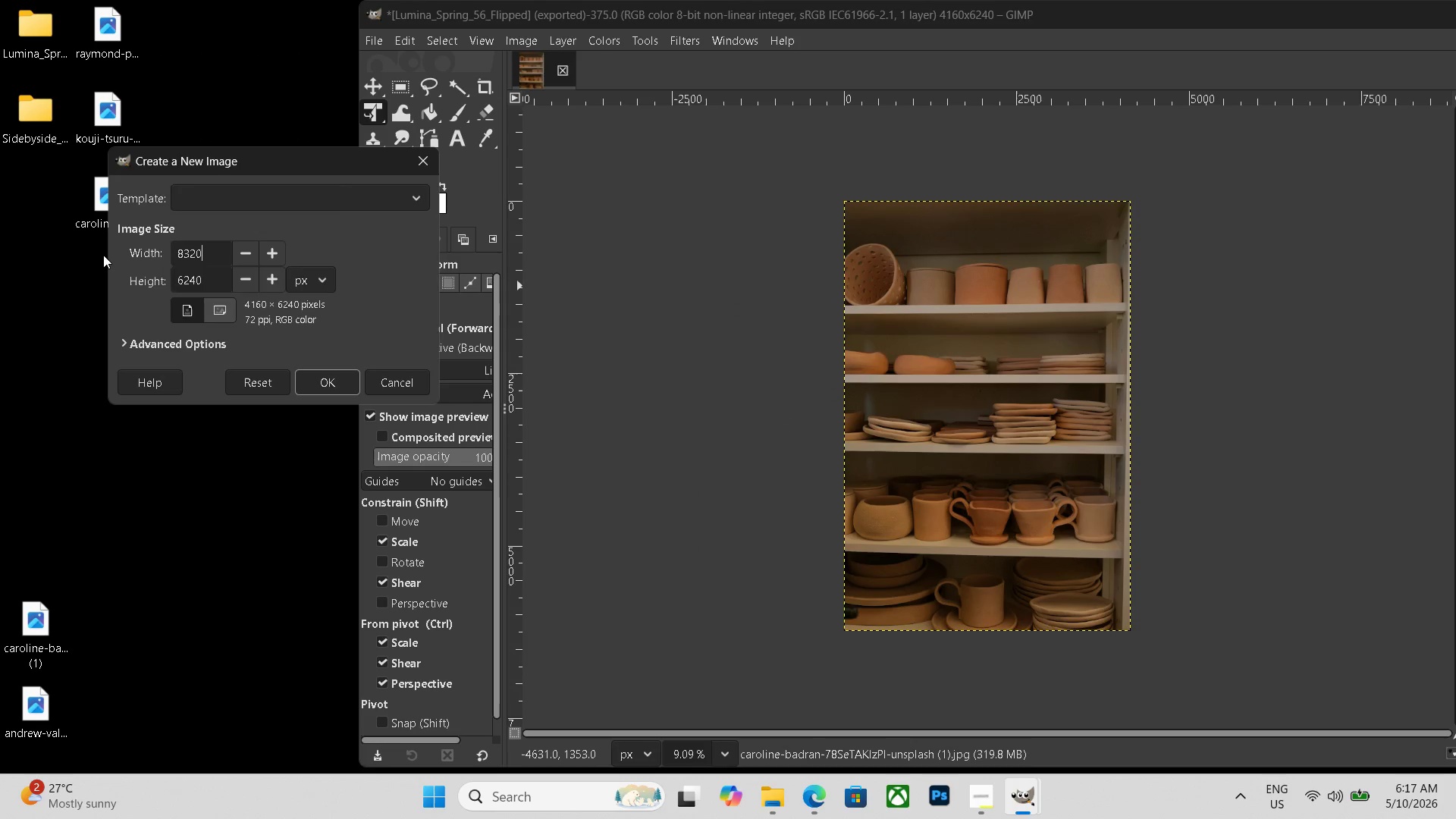 
key(NumpadEnter)
 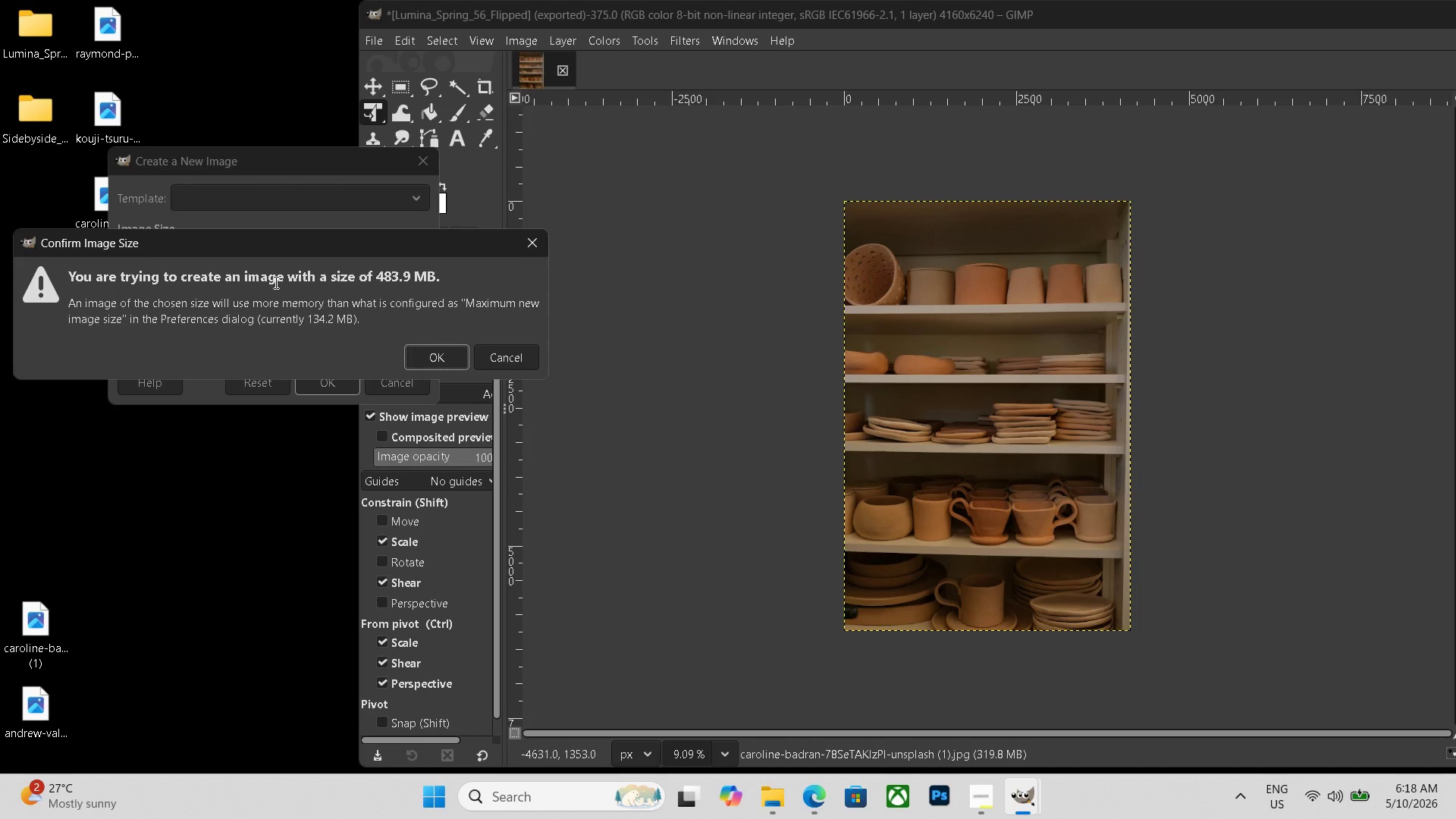 
key(Enter)
 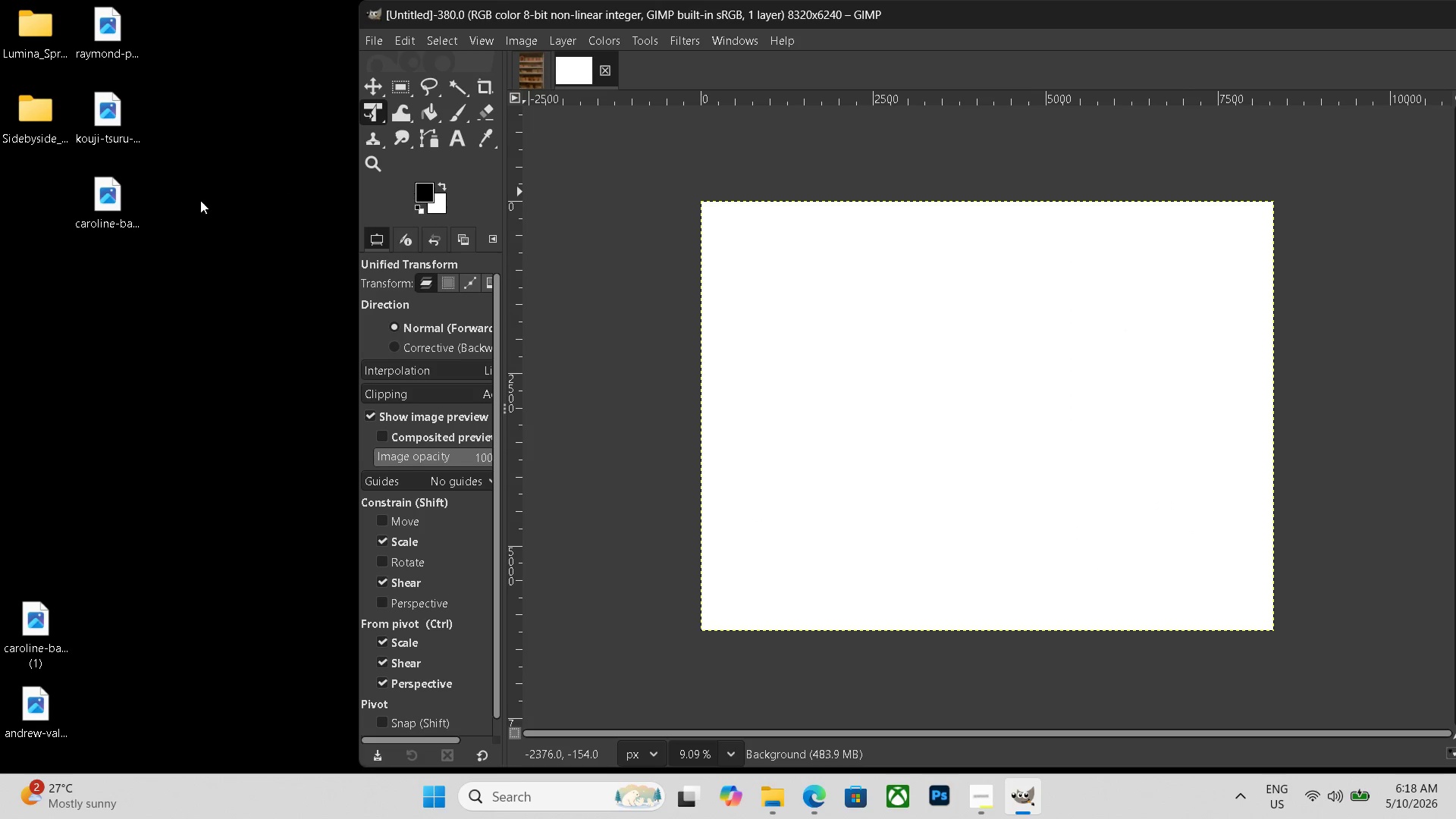 
scroll: coordinate [795, 488], scroll_direction: up, amount: 1.0
 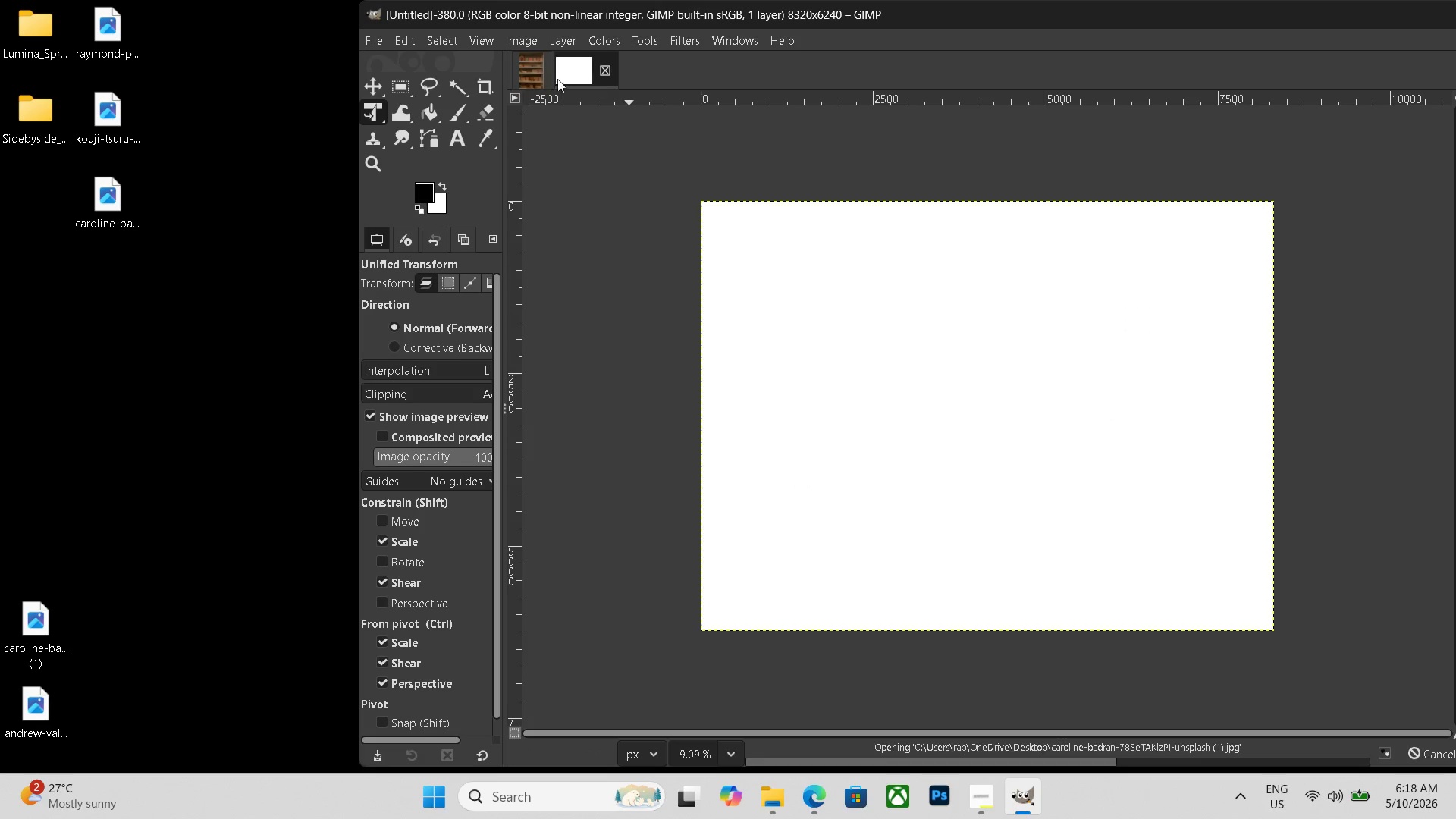 
left_click_drag(start_coordinate=[39, 651], to_coordinate=[827, 507])
 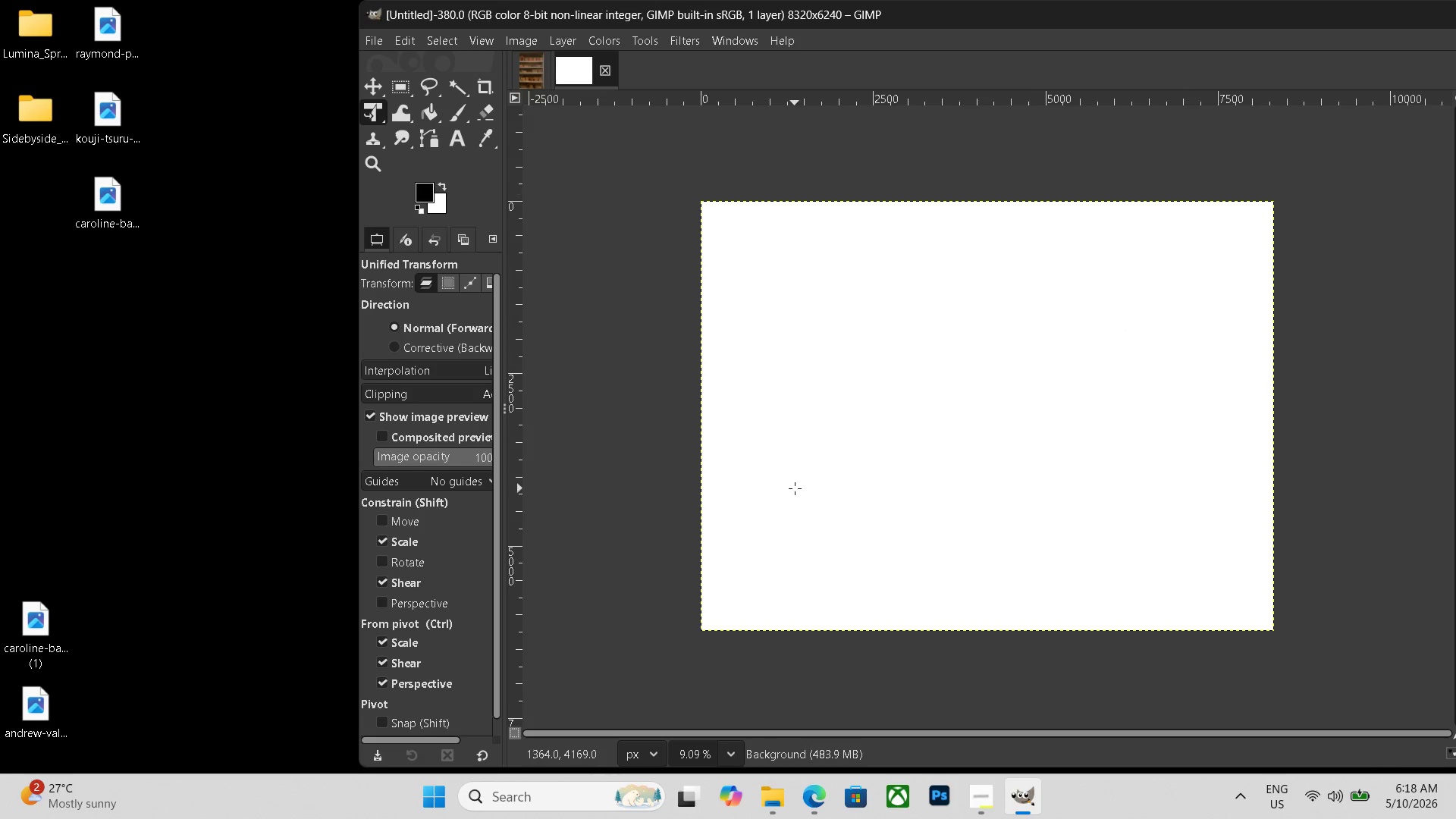 
left_click([535, 77])
 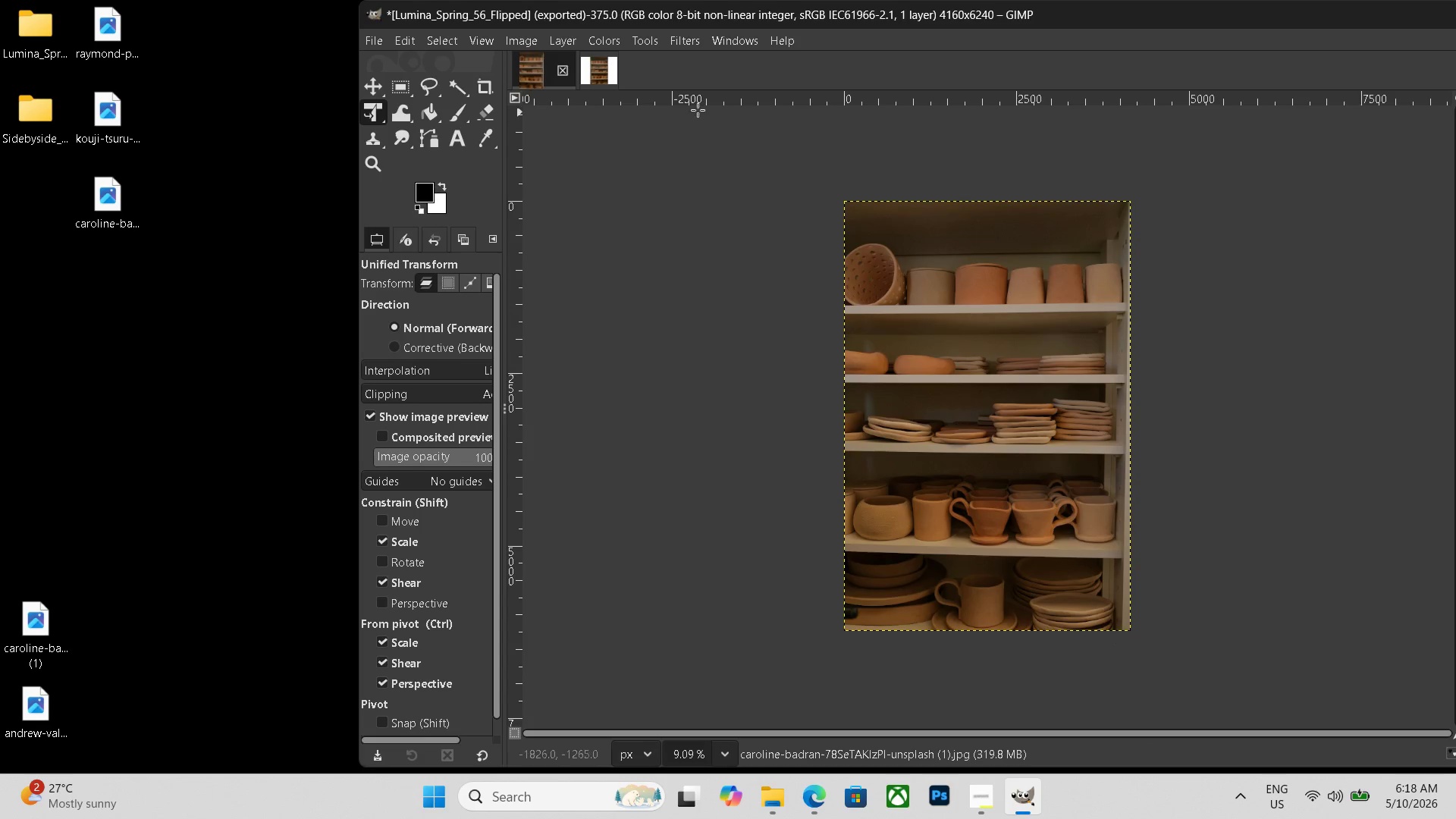 
left_click([601, 73])
 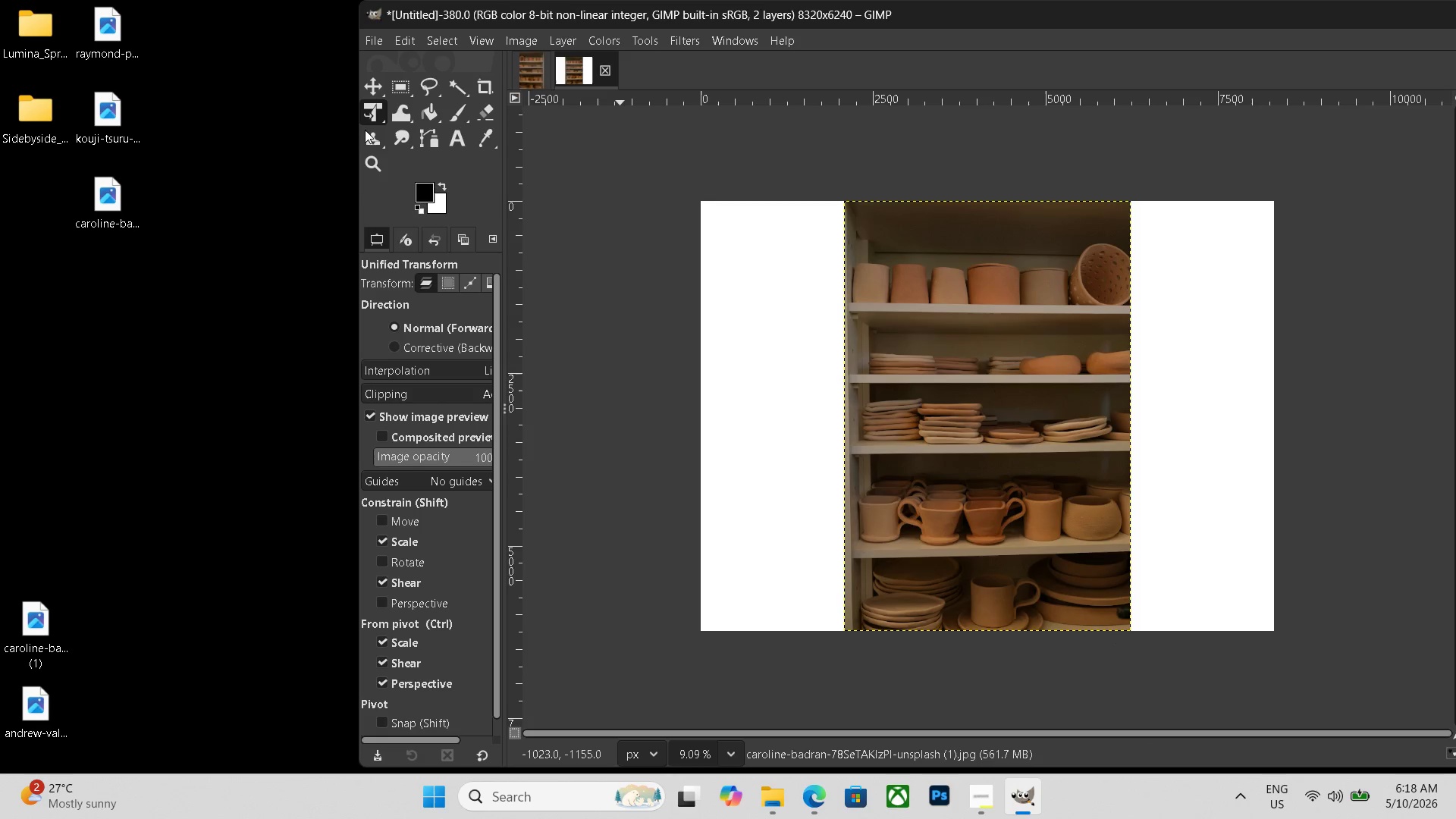 
left_click([370, 123])
 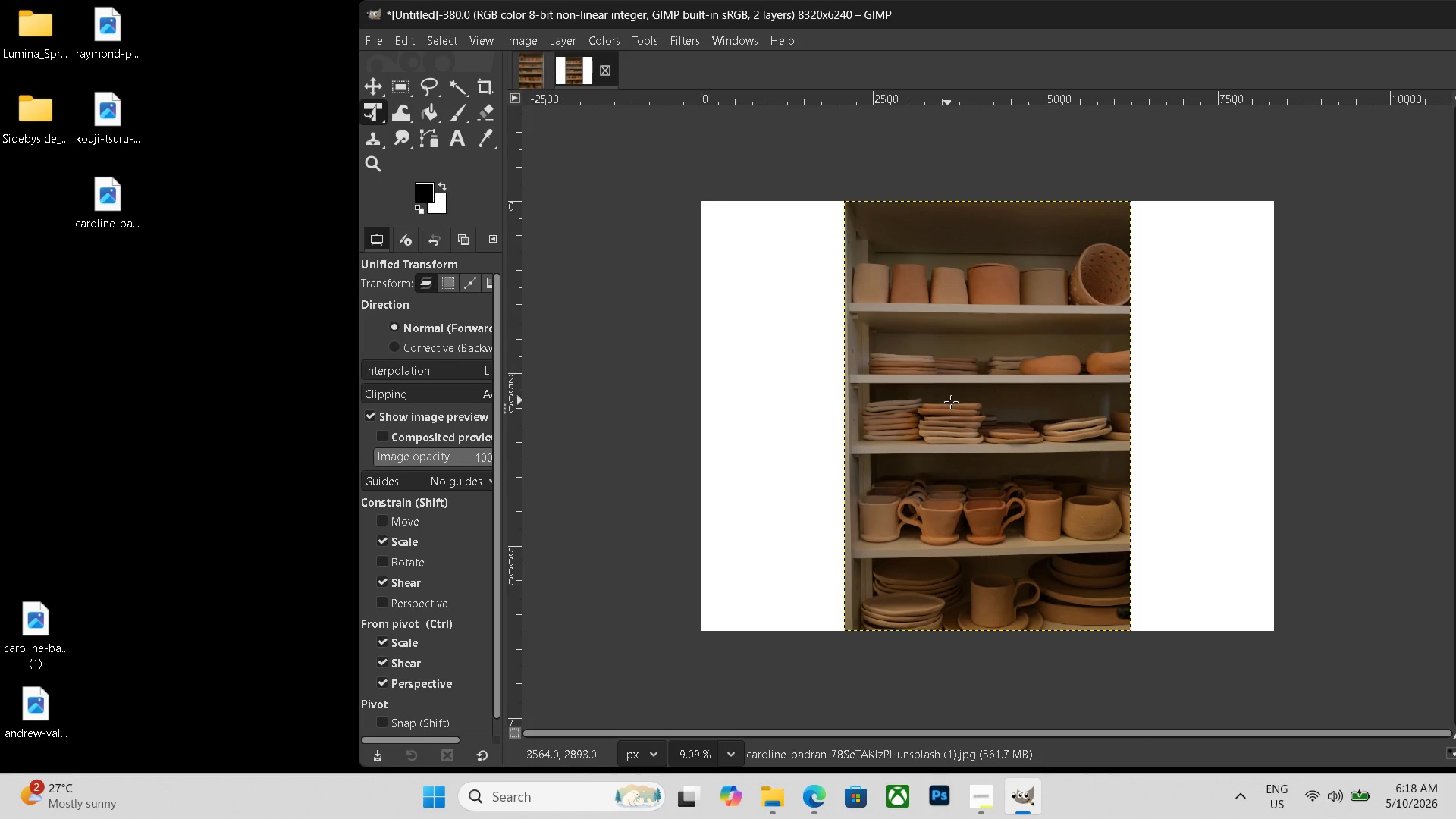 
left_click_drag(start_coordinate=[986, 410], to_coordinate=[821, 395])
 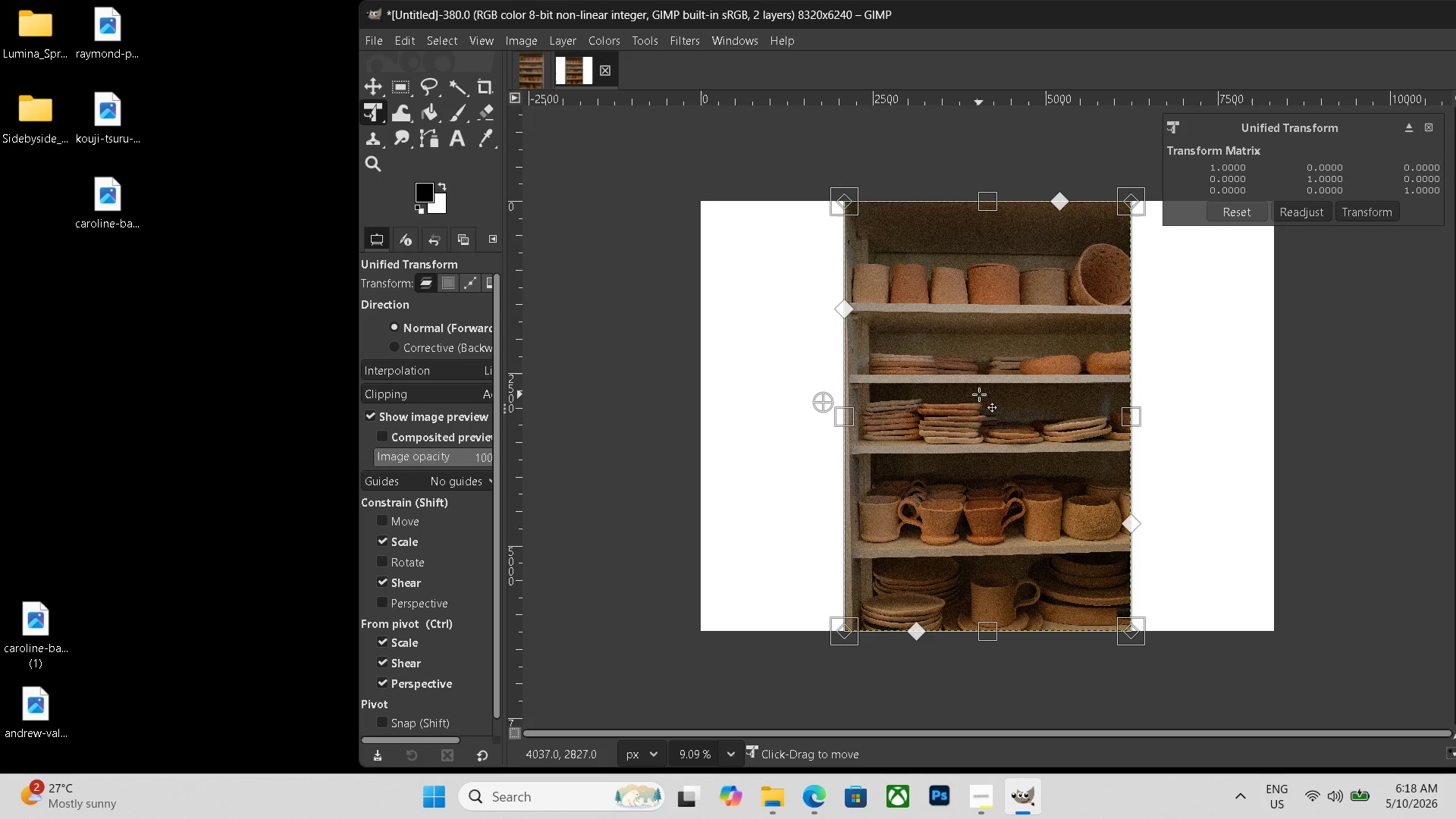 
left_click_drag(start_coordinate=[979, 394], to_coordinate=[833, 394])
 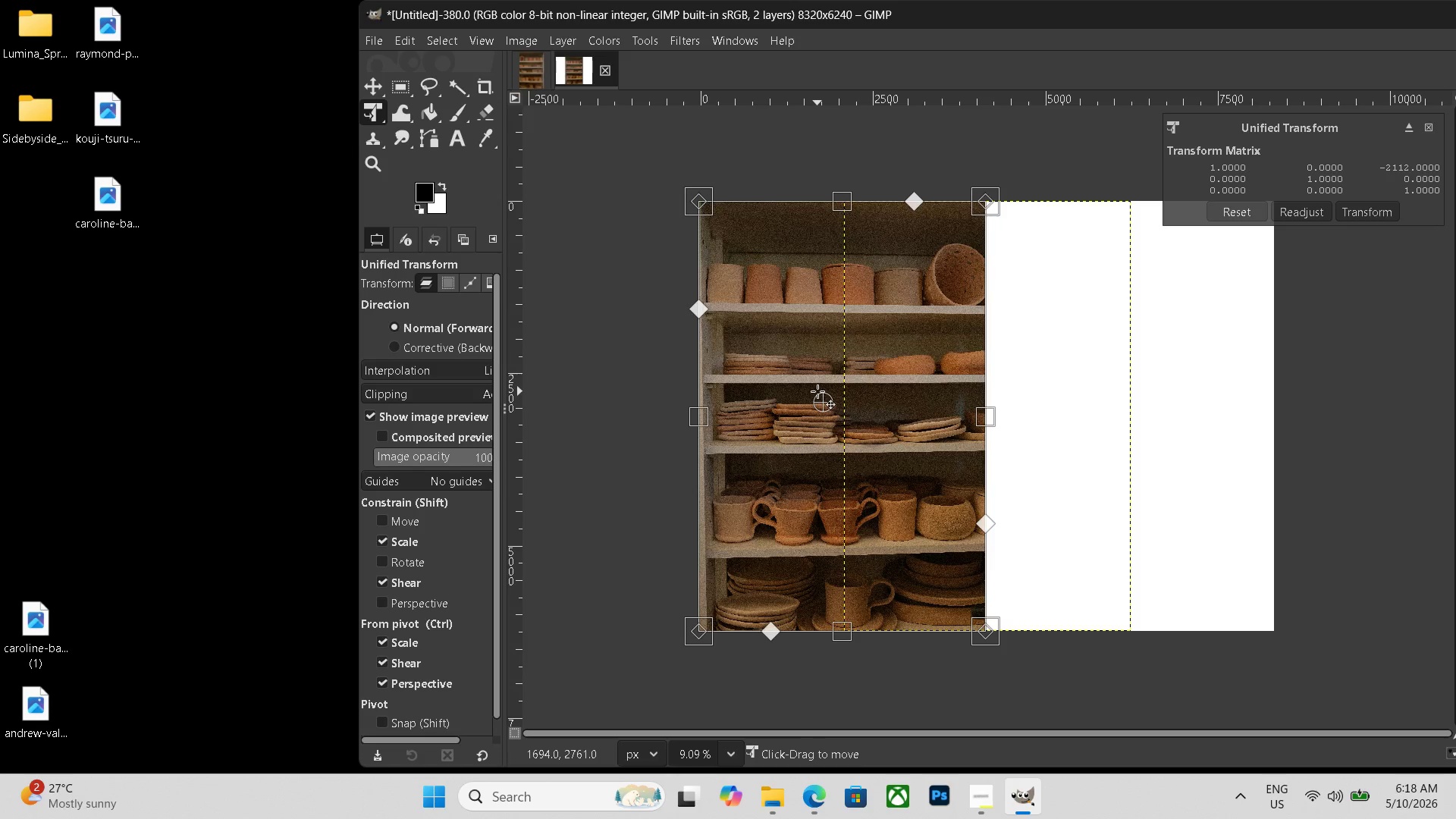 
key(Enter)
 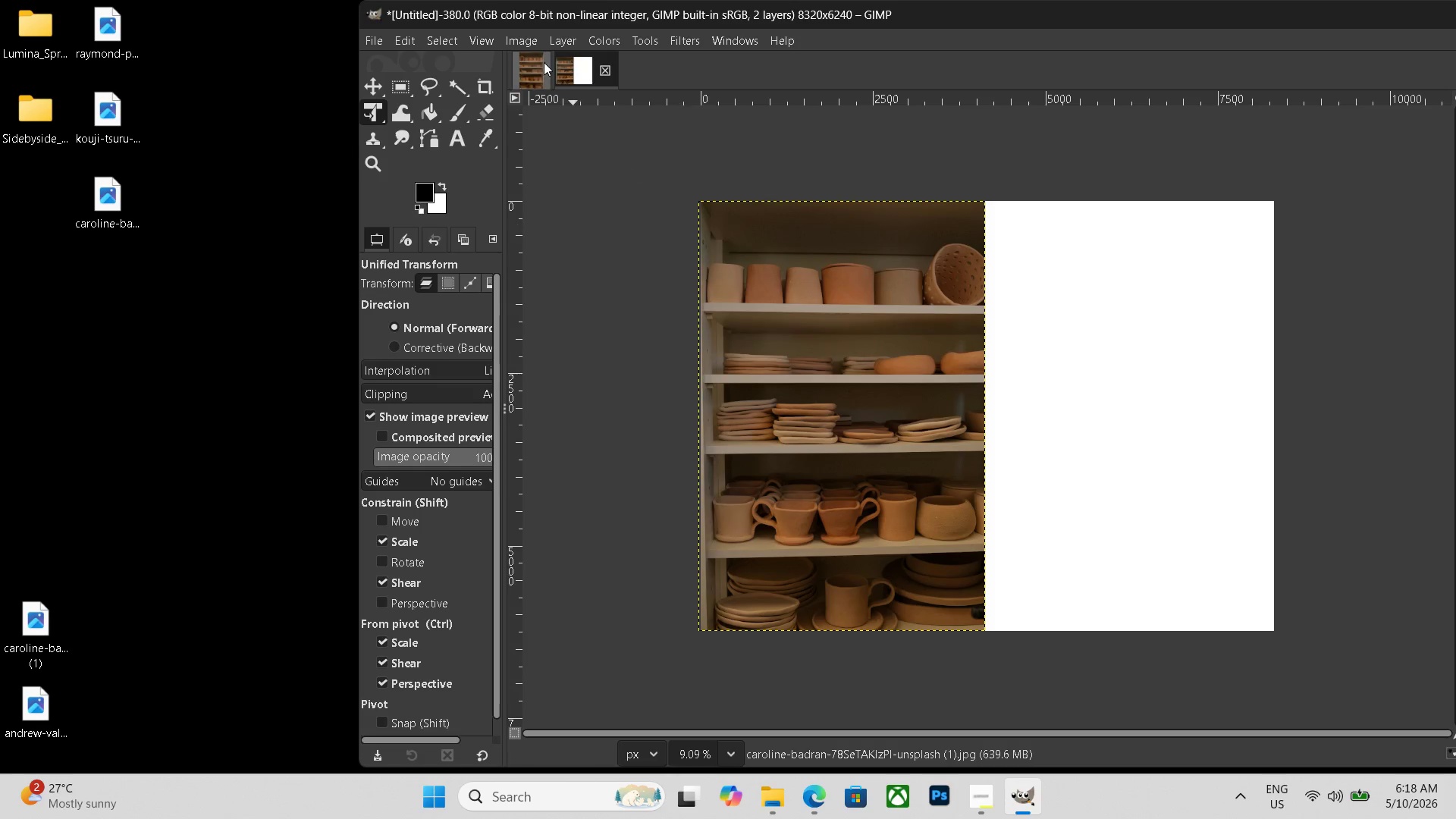 
left_click([537, 77])
 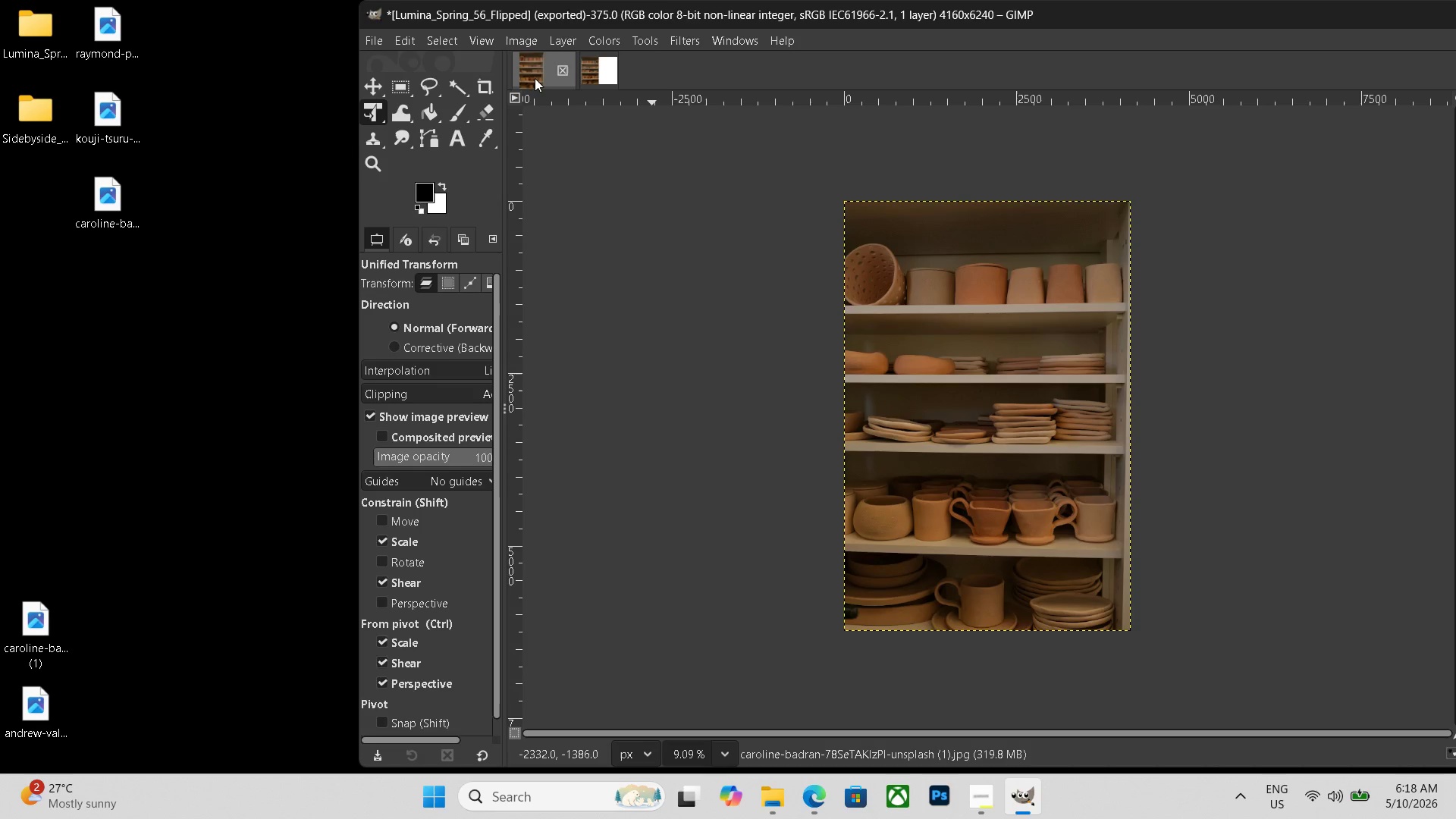 
key(Control+Shift+ShiftLeft)
 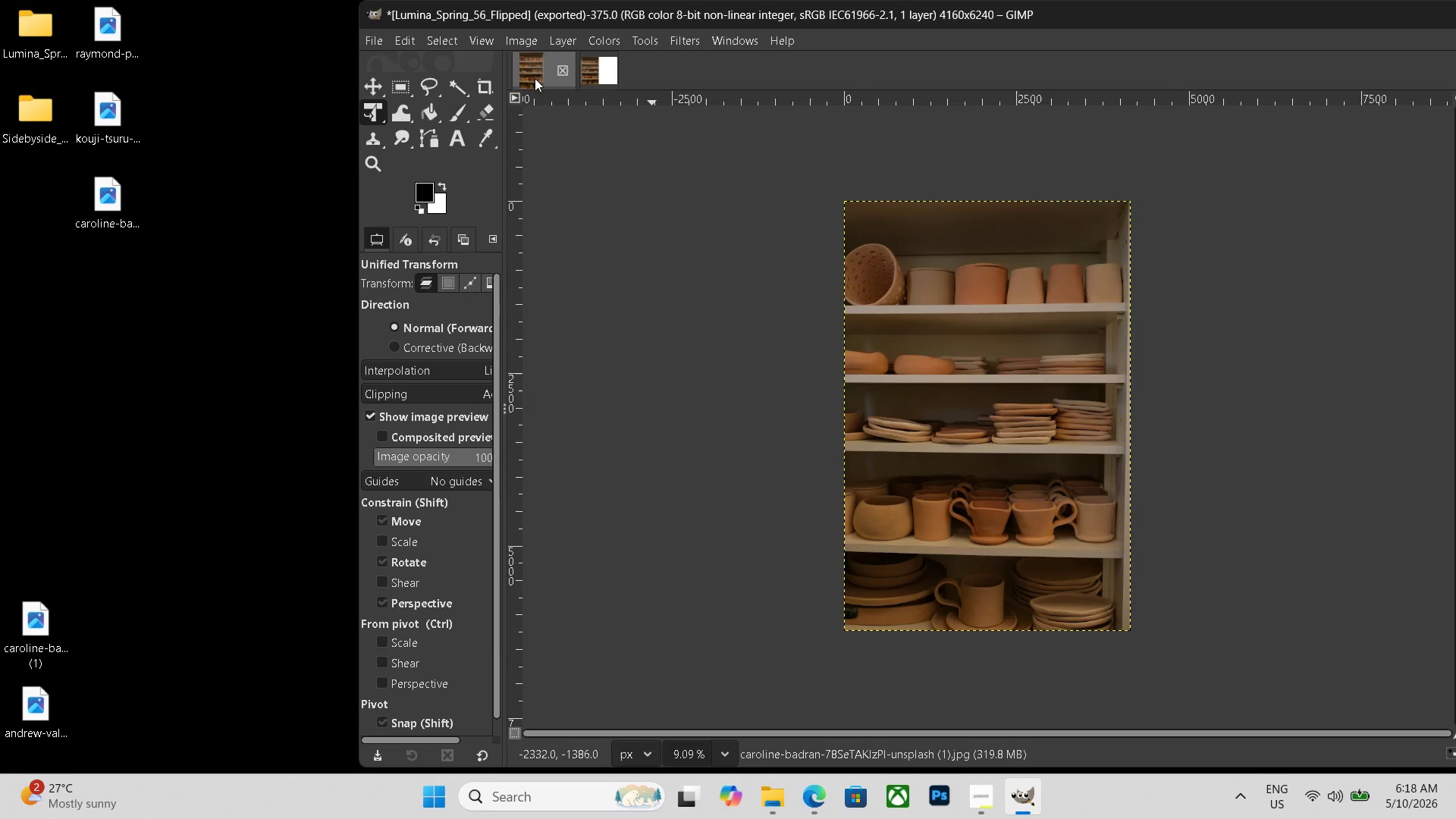 
key(Control+Shift+E)
 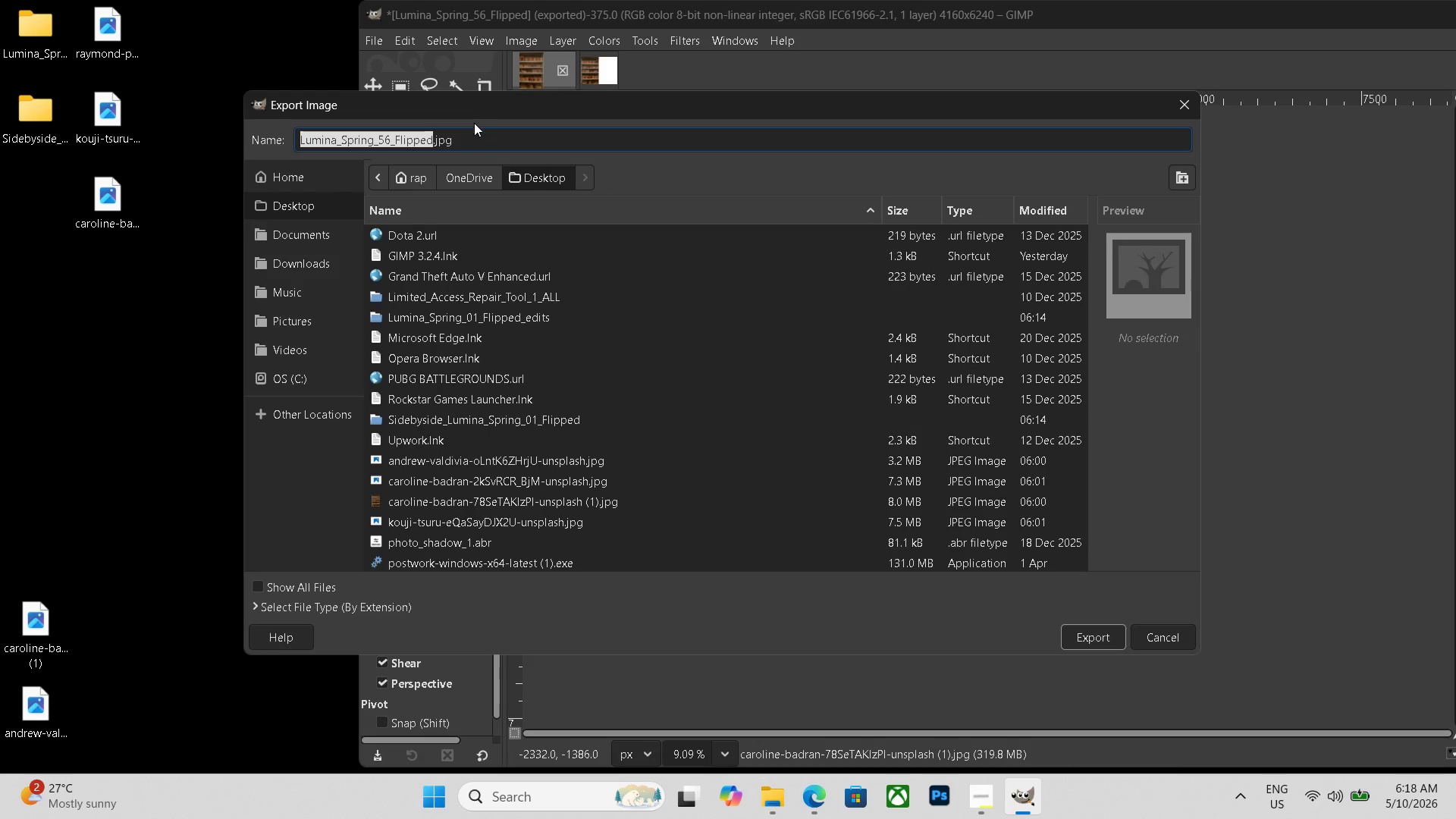 
left_click_drag(start_coordinate=[469, 134], to_coordinate=[152, 134])
 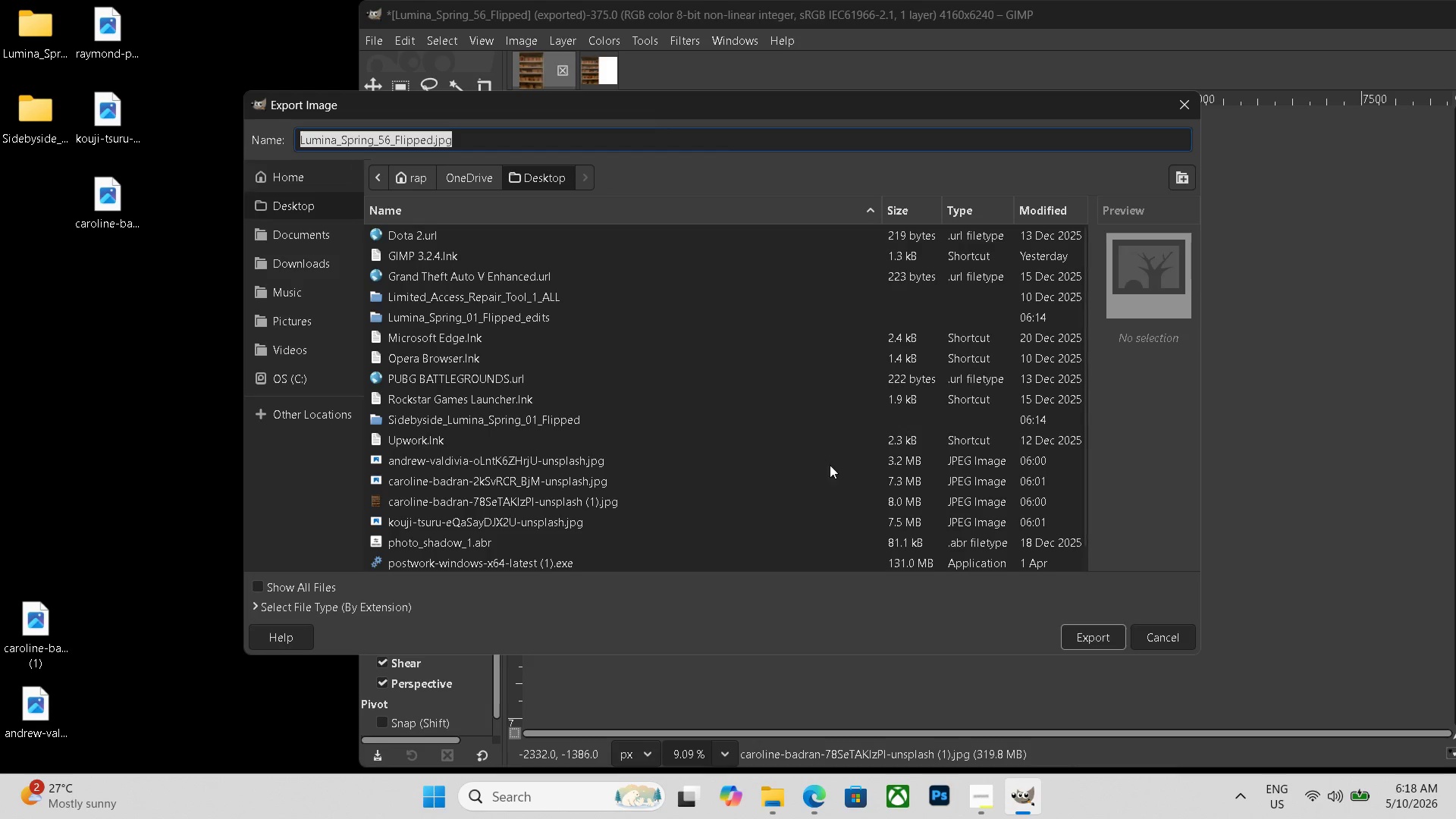 
left_click([1072, 638])
 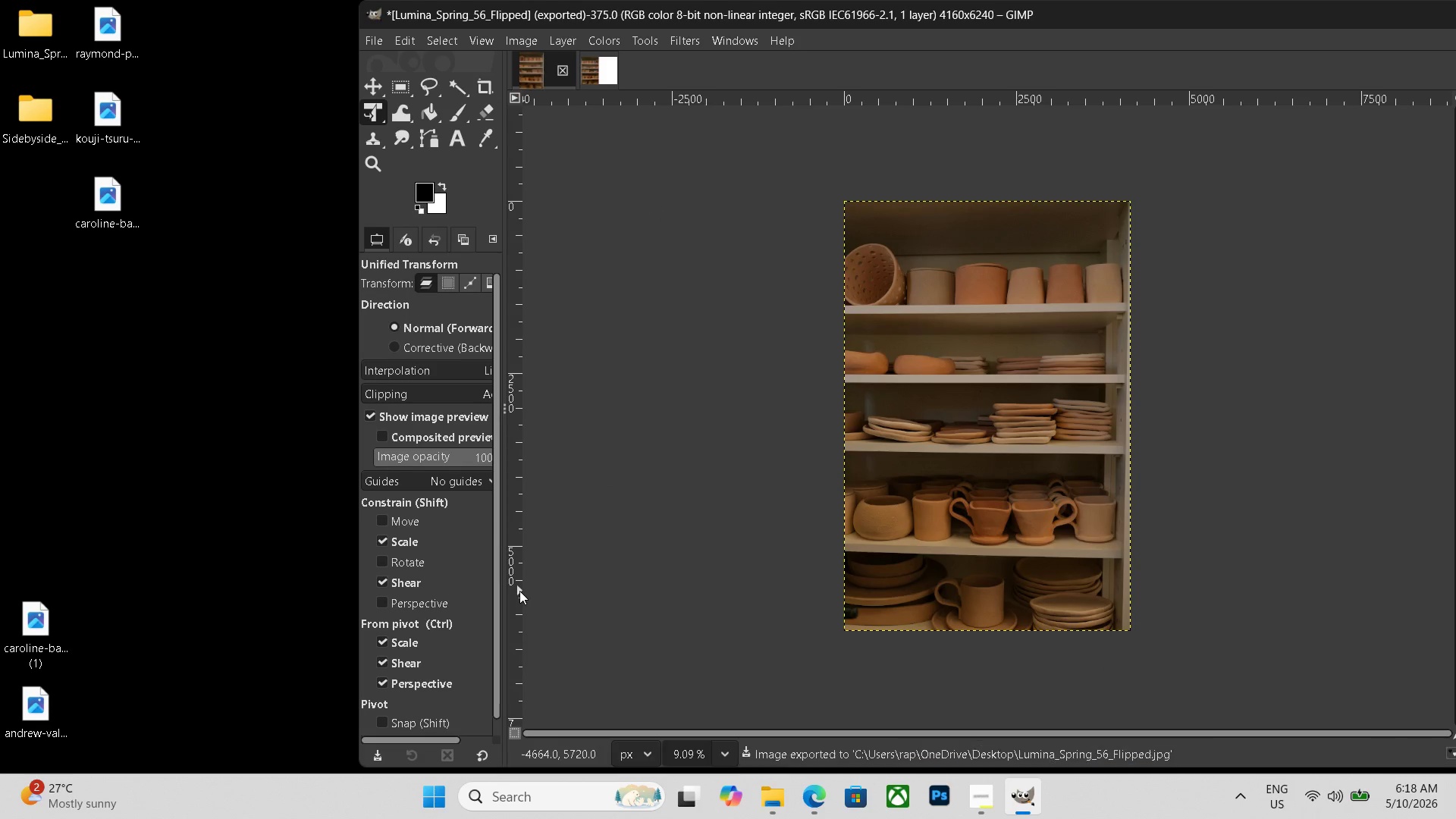 
wait(12.05)
 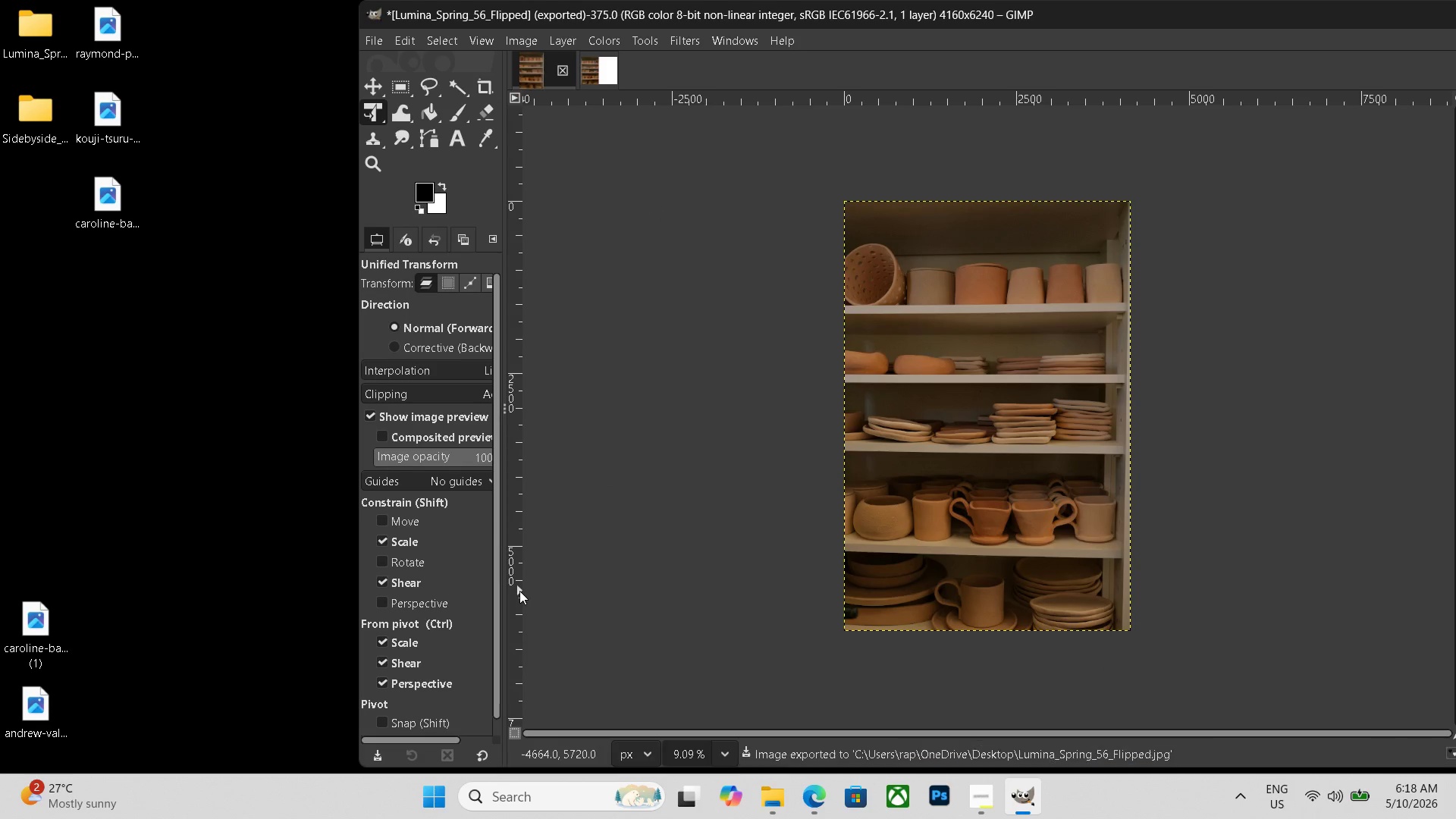 
left_click([6, 275])
 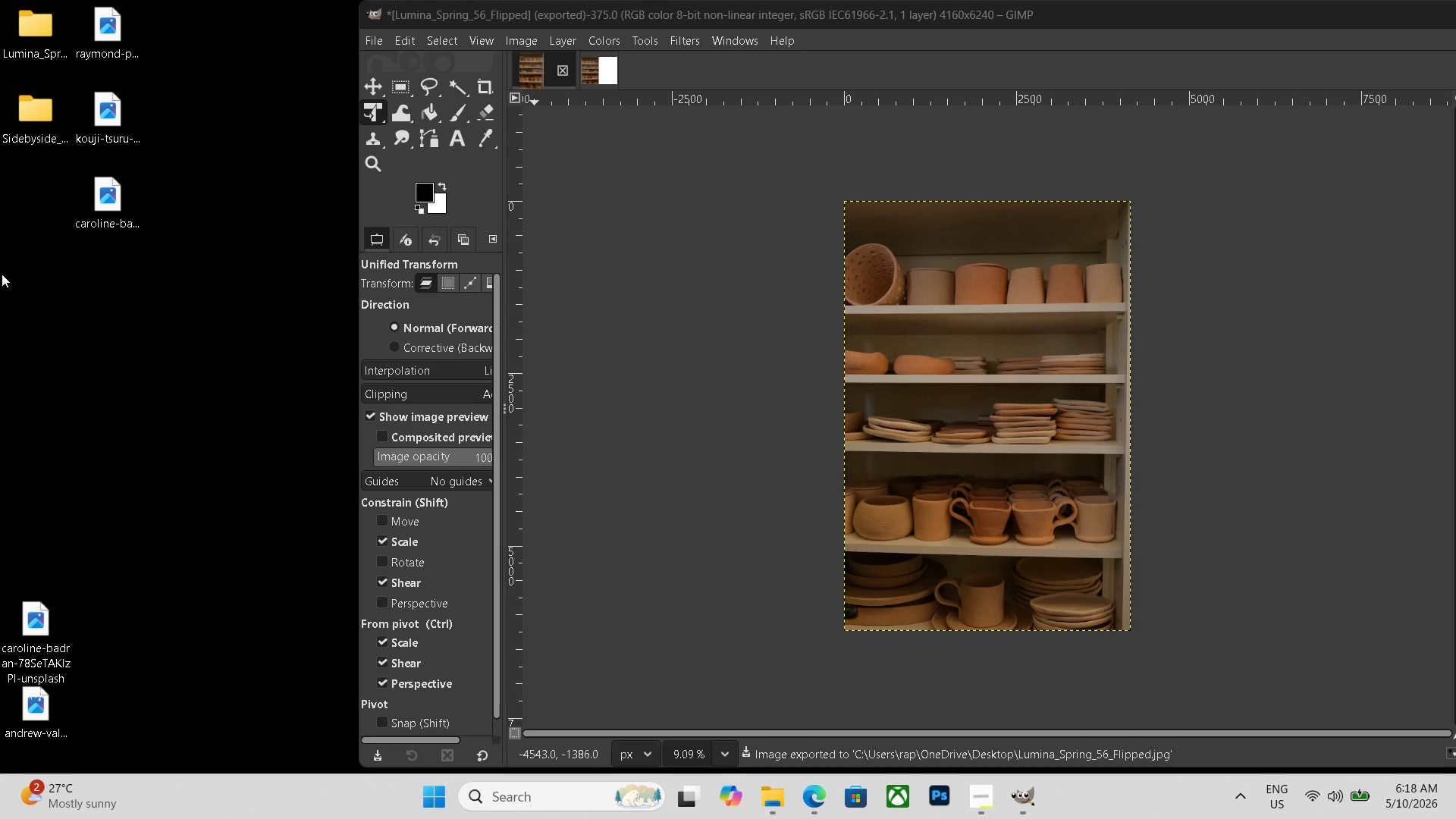 
key(F5)
 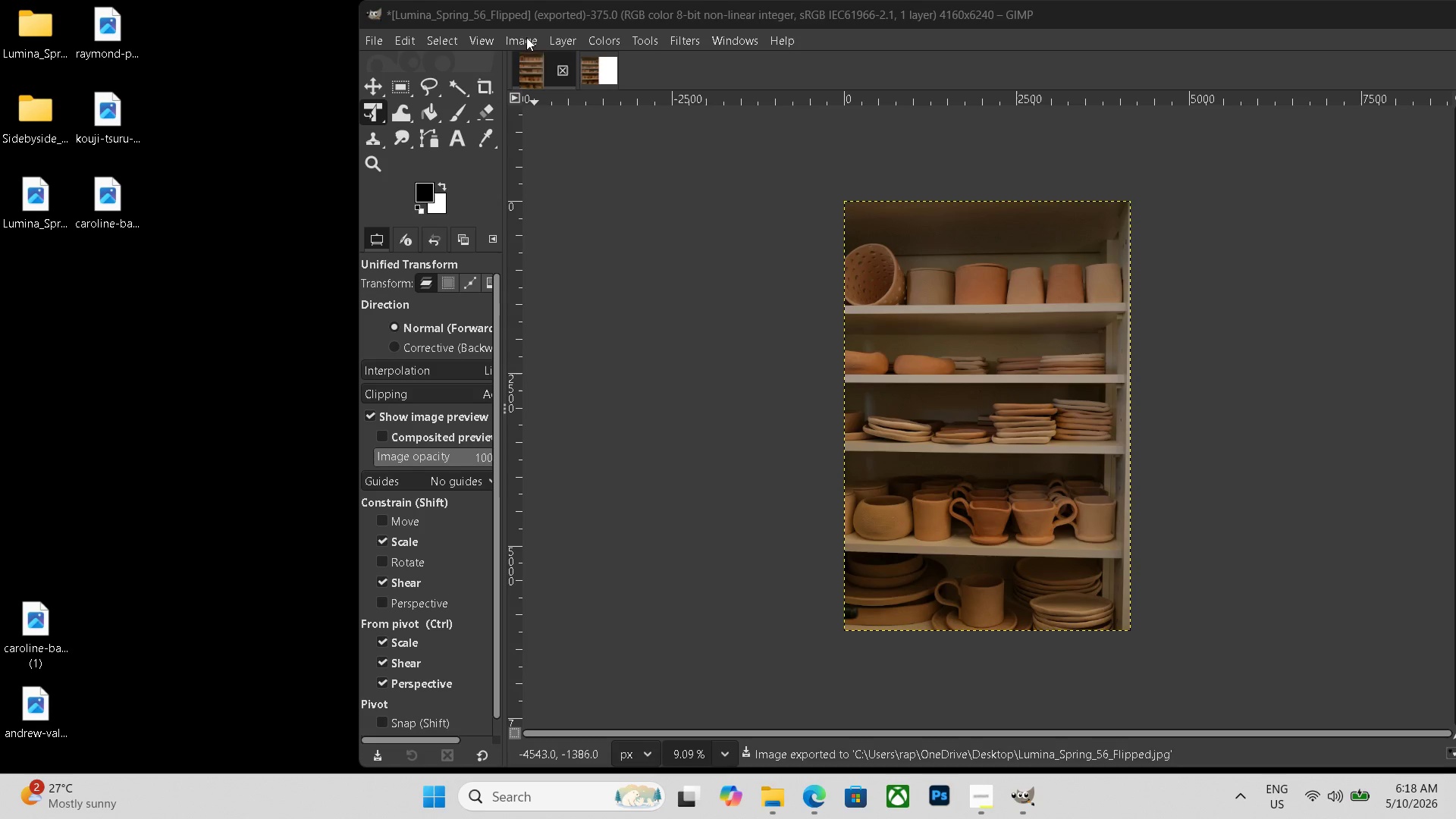 
left_click([607, 76])
 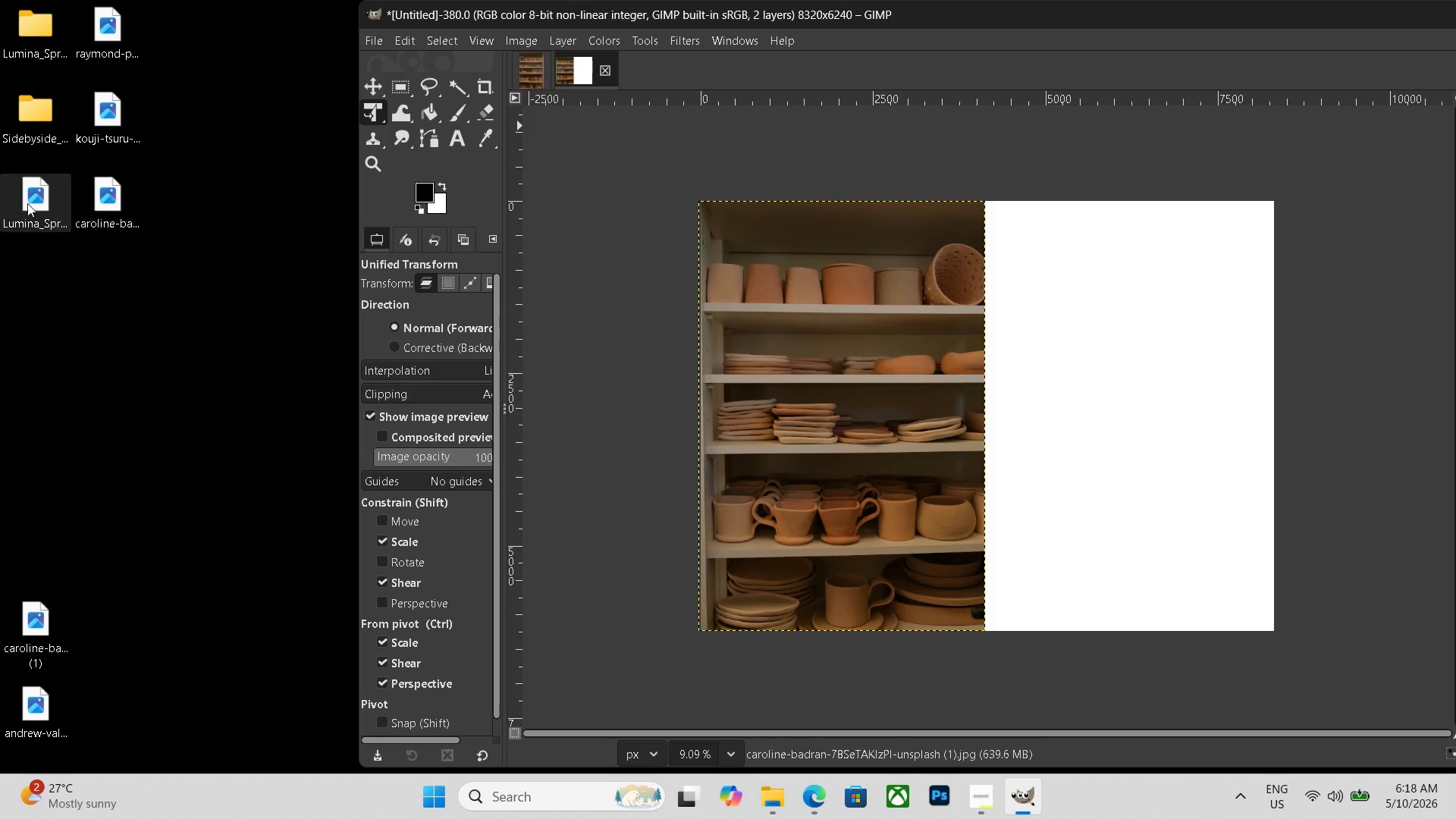 
left_click_drag(start_coordinate=[33, 199], to_coordinate=[1072, 403])
 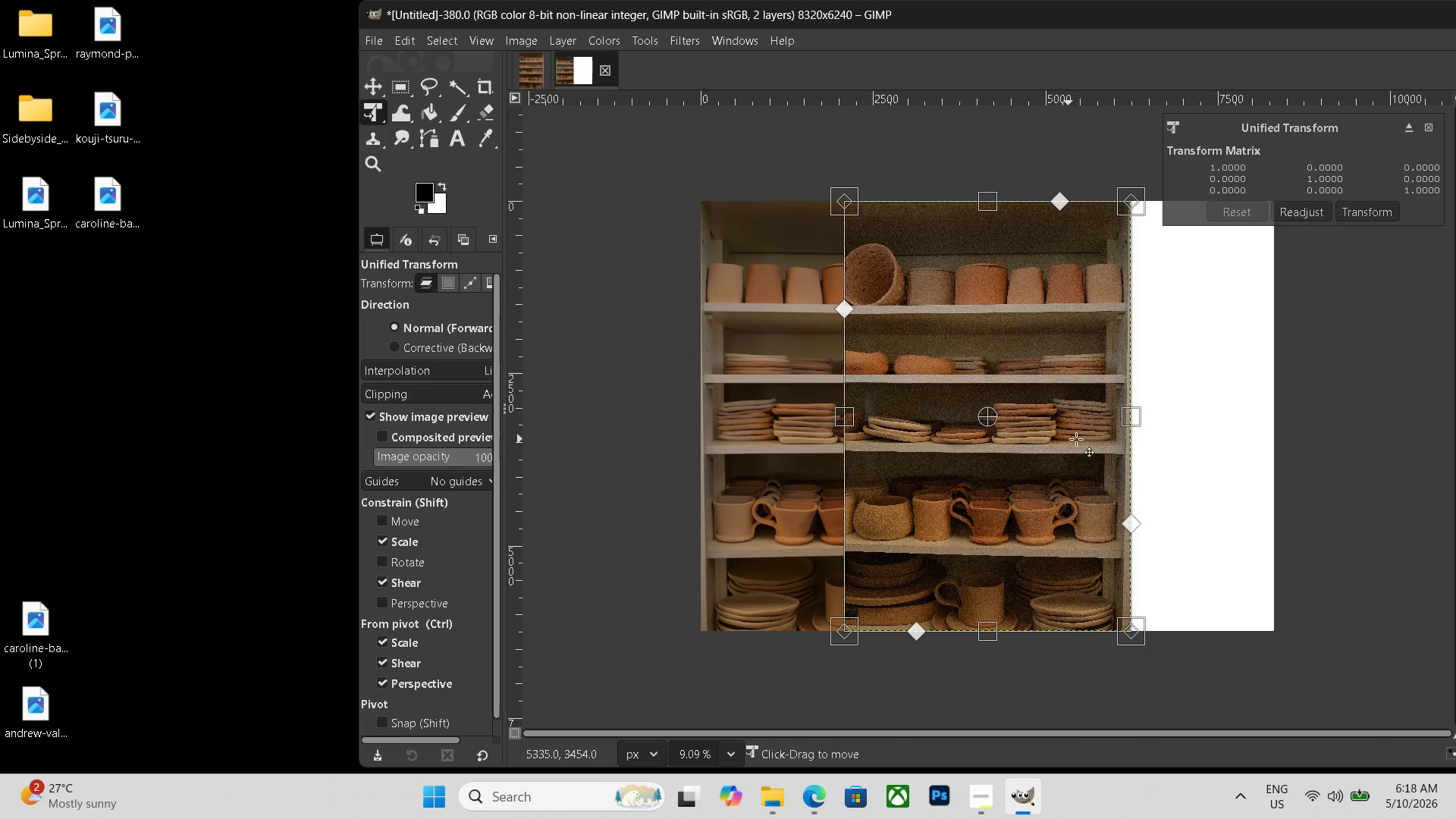 
left_click_drag(start_coordinate=[1039, 439], to_coordinate=[1178, 439])
 